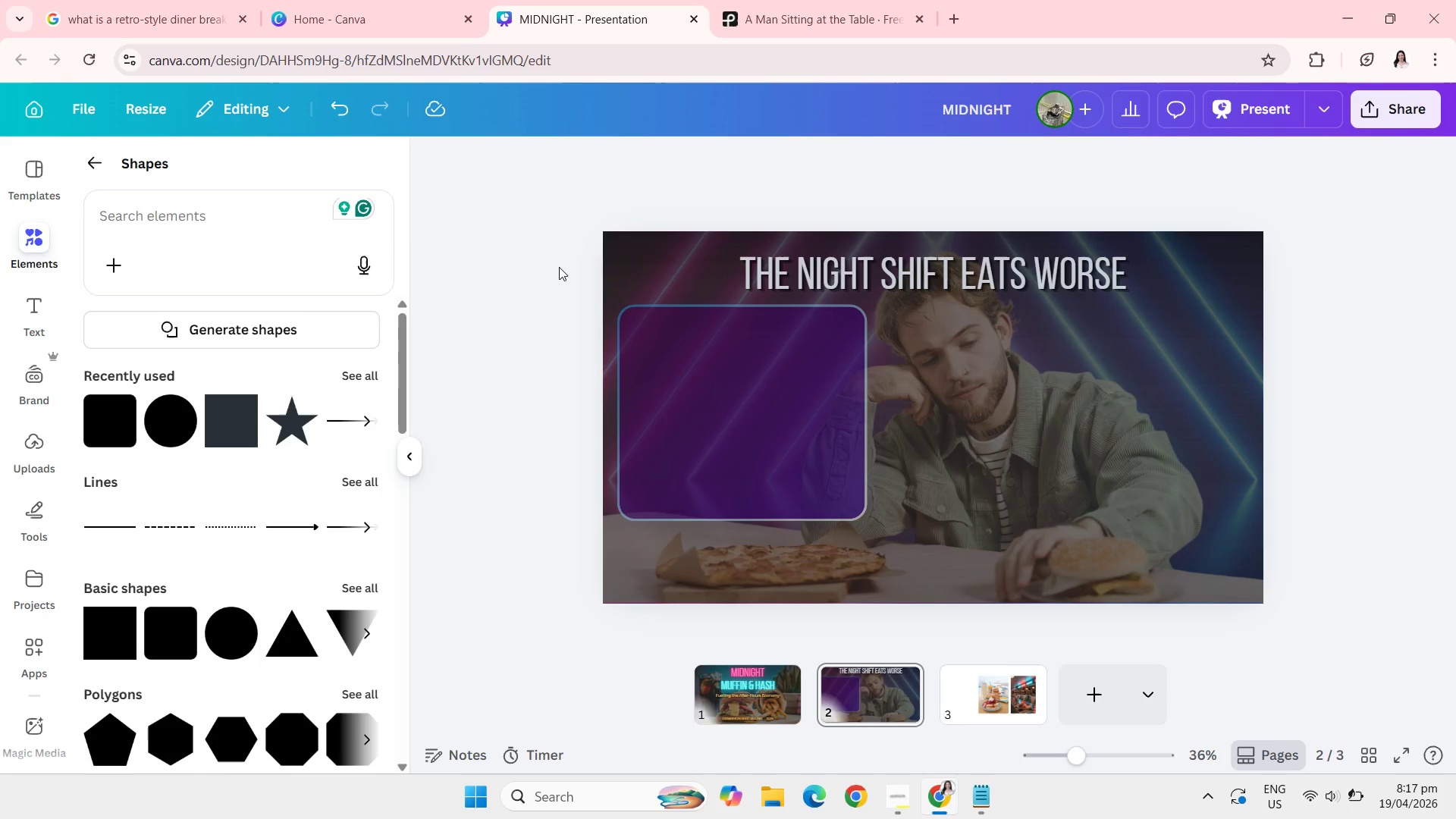 
left_click([759, 725])
 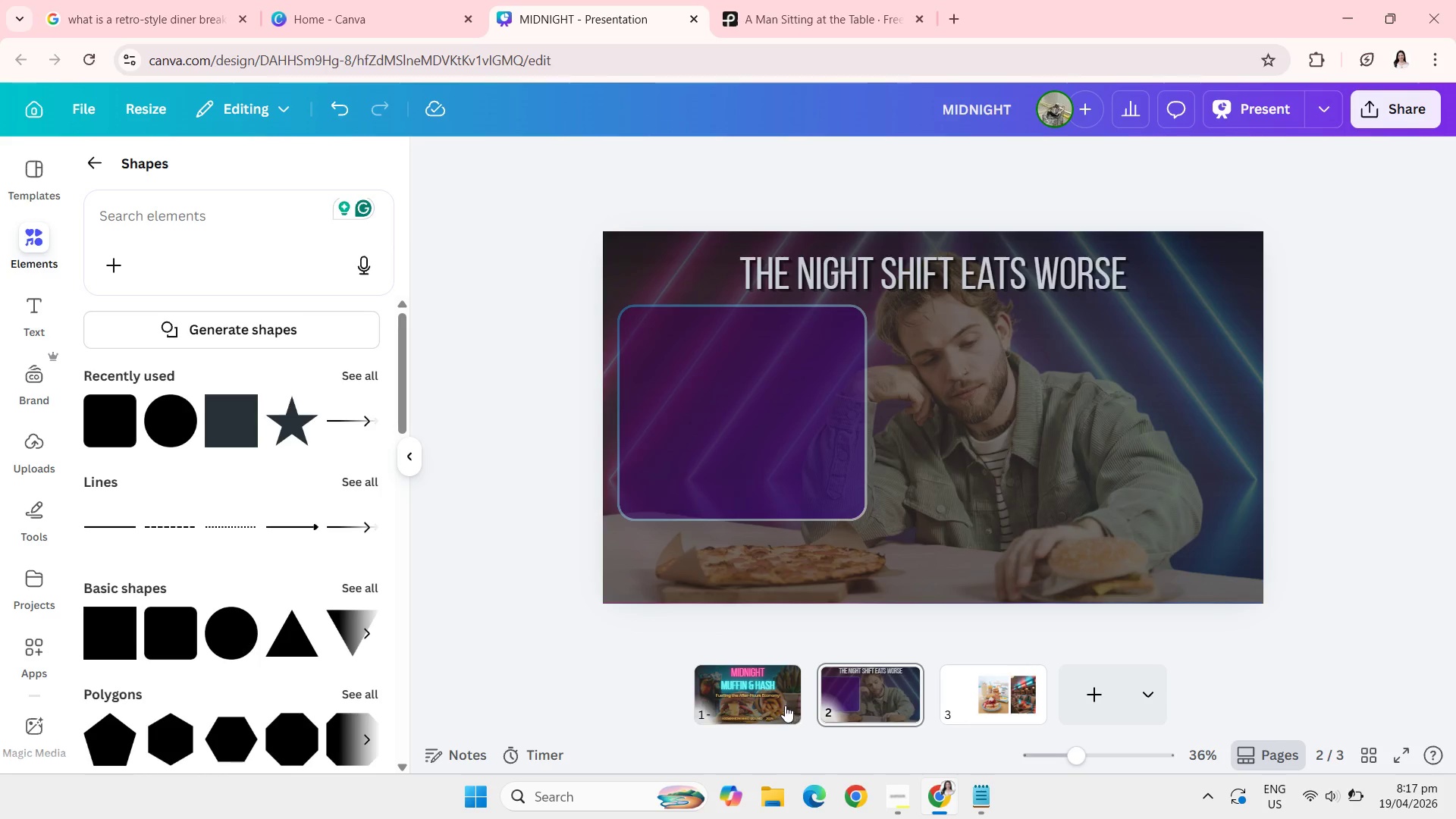 
left_click([761, 703])
 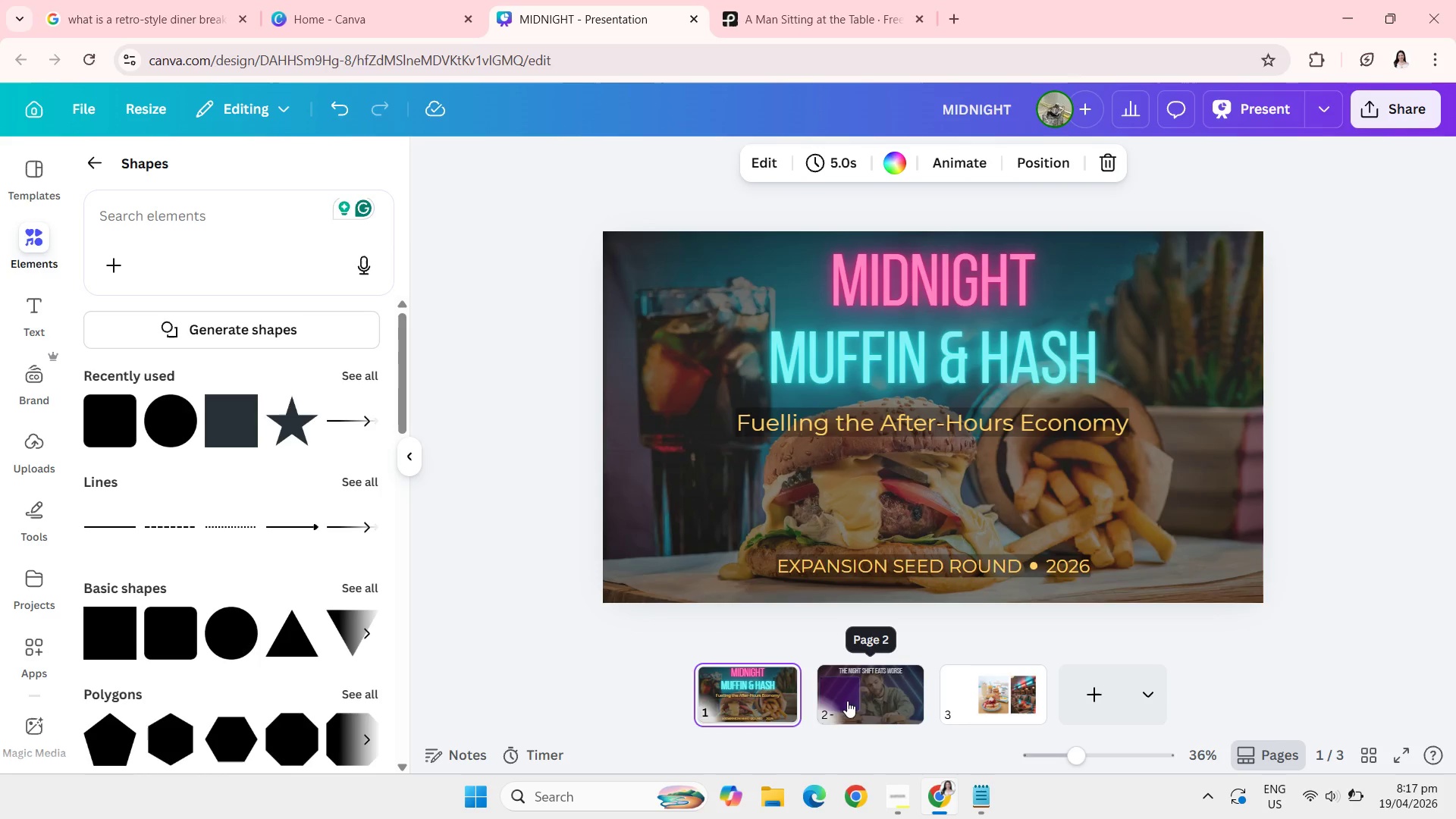 
left_click([858, 701])
 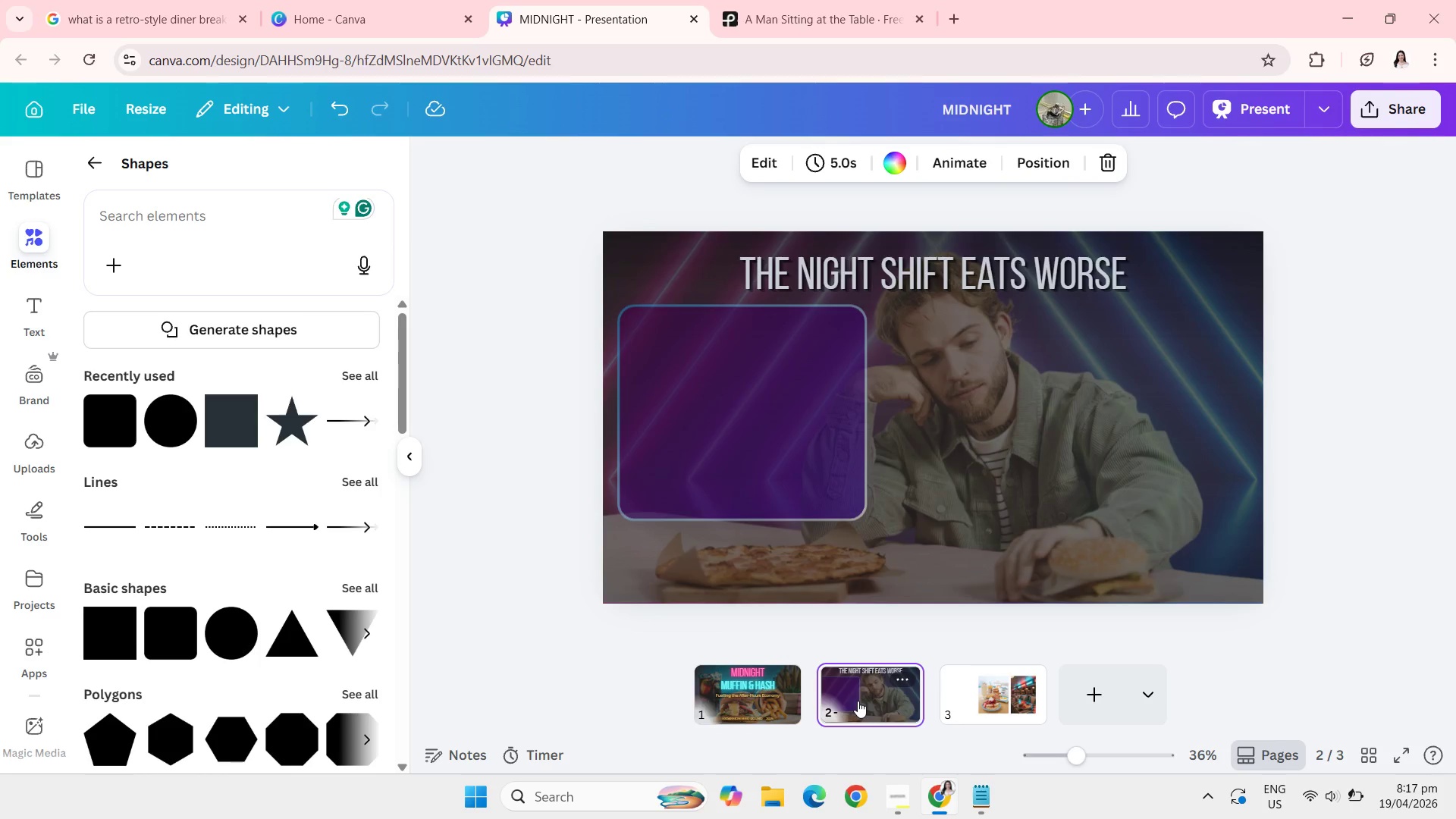 
wait(8.91)
 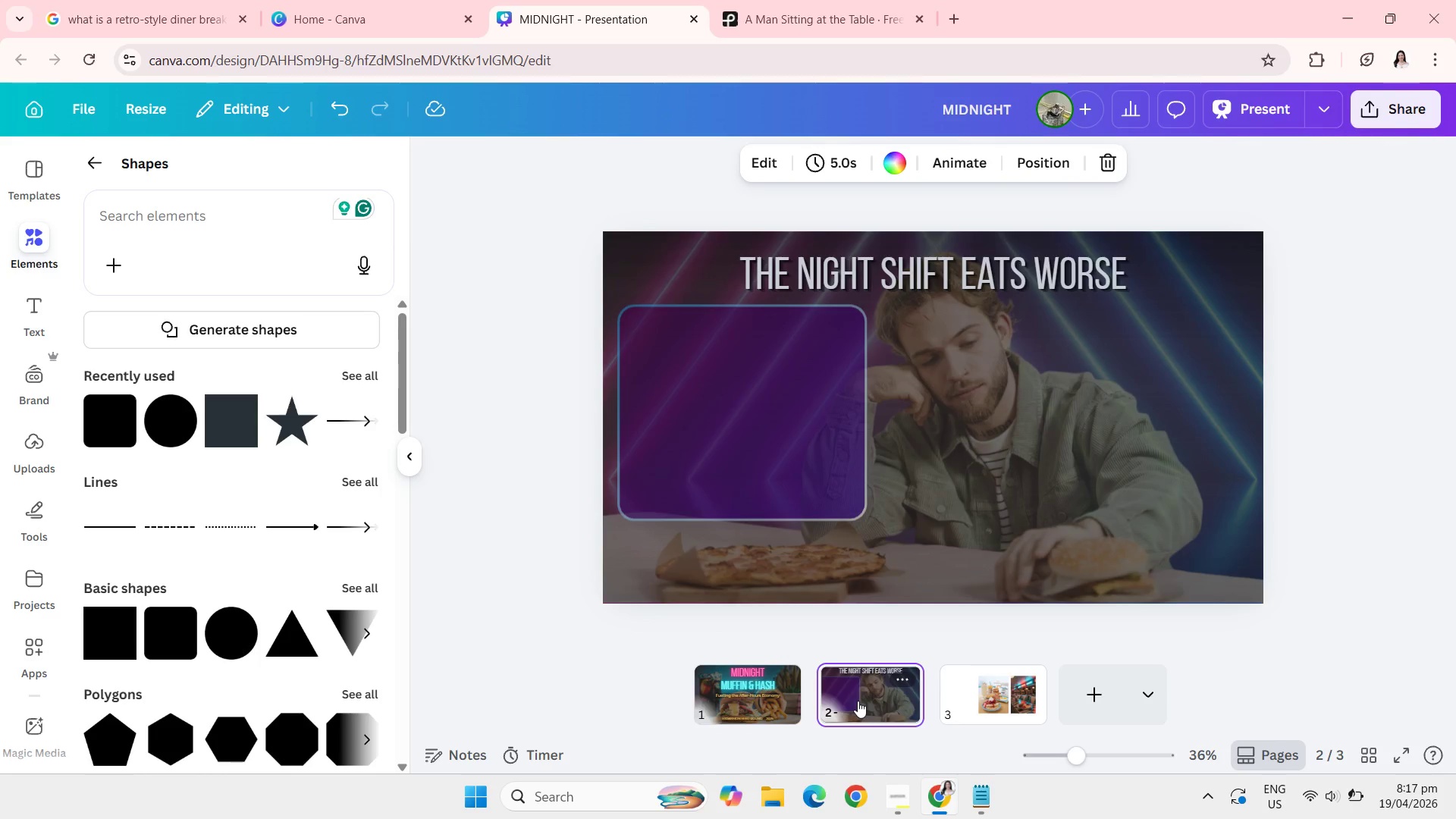 
left_click([971, 273])
 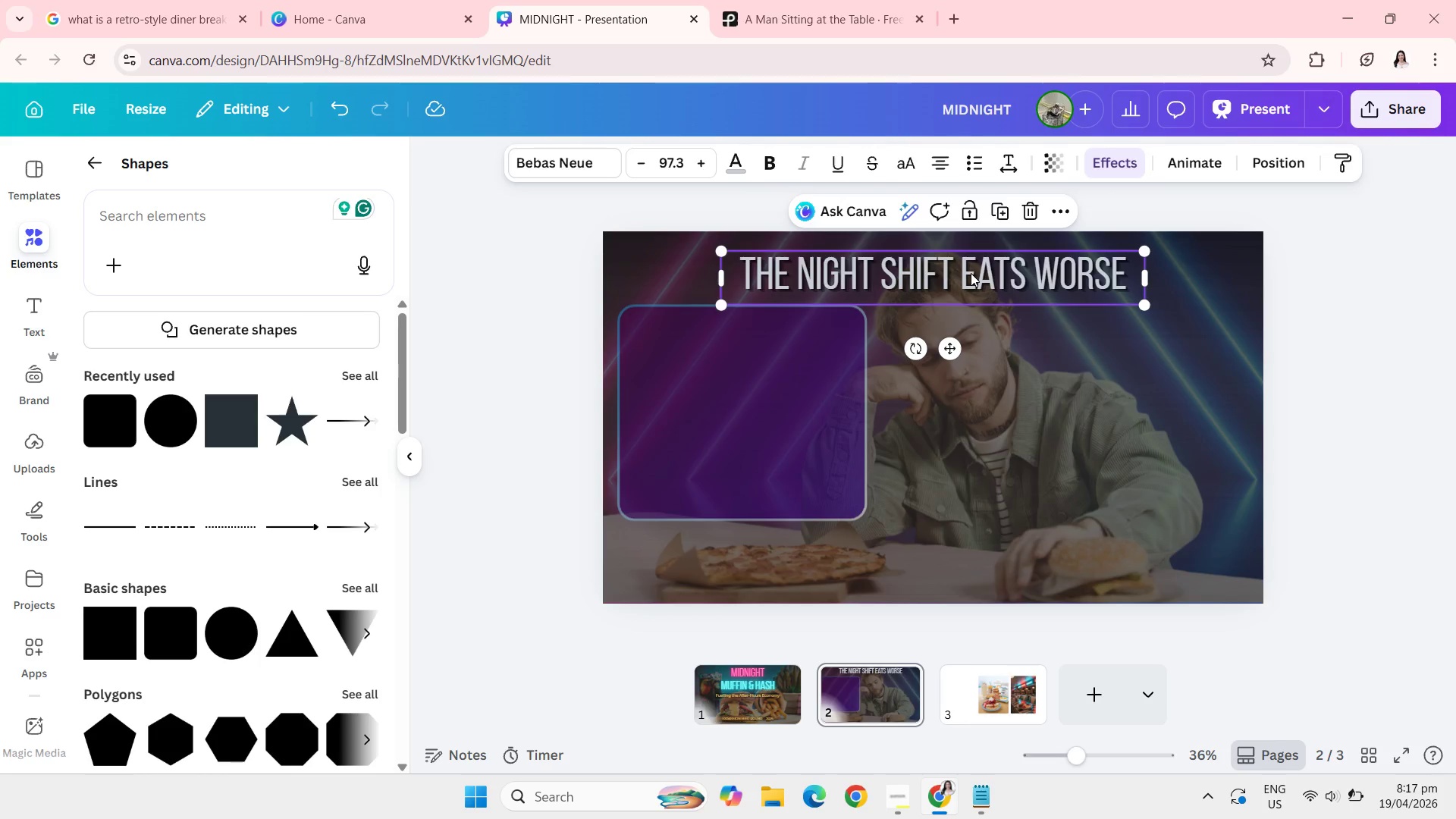 
key(Control+C)
 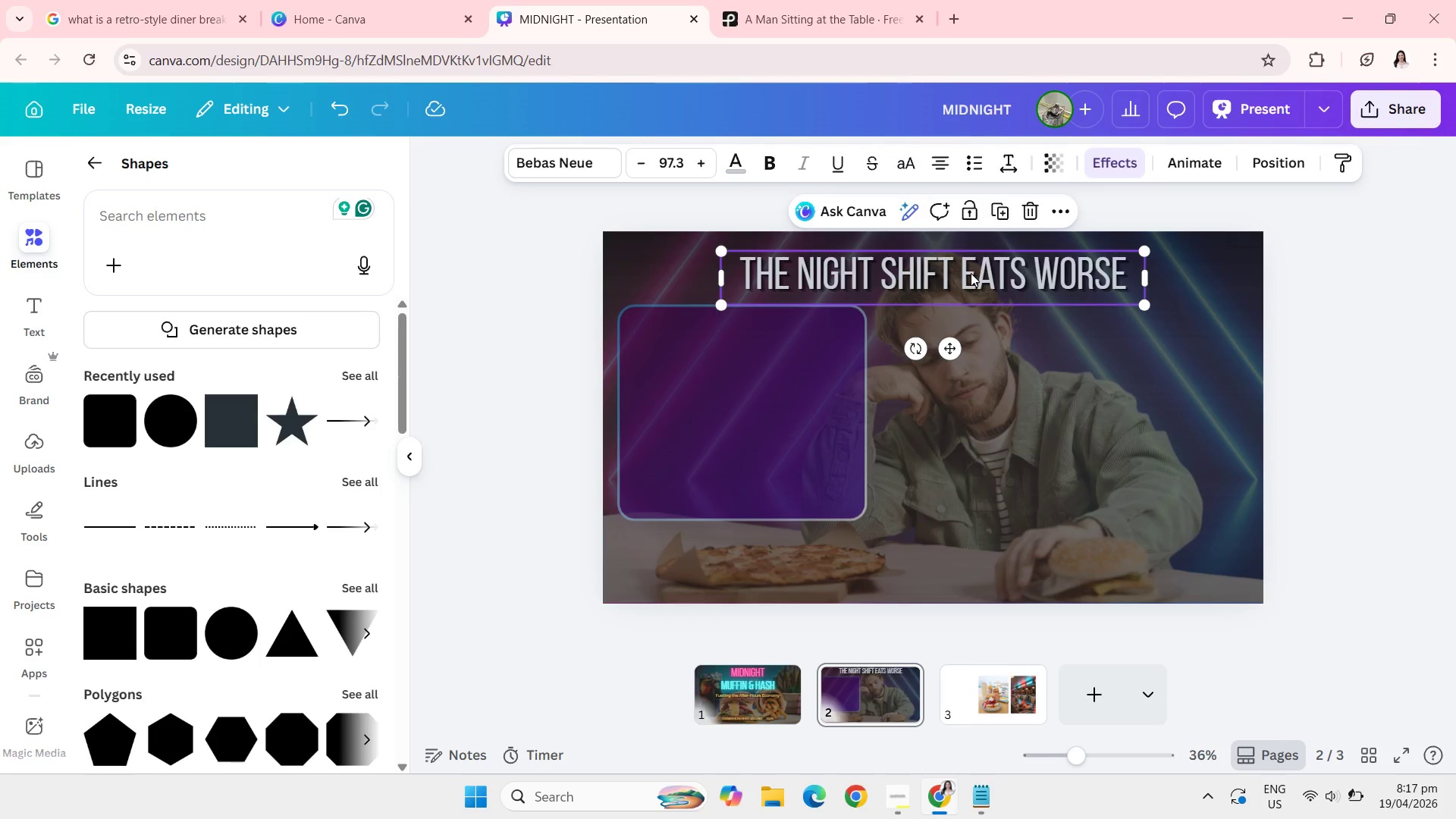 
key(Control+V)
 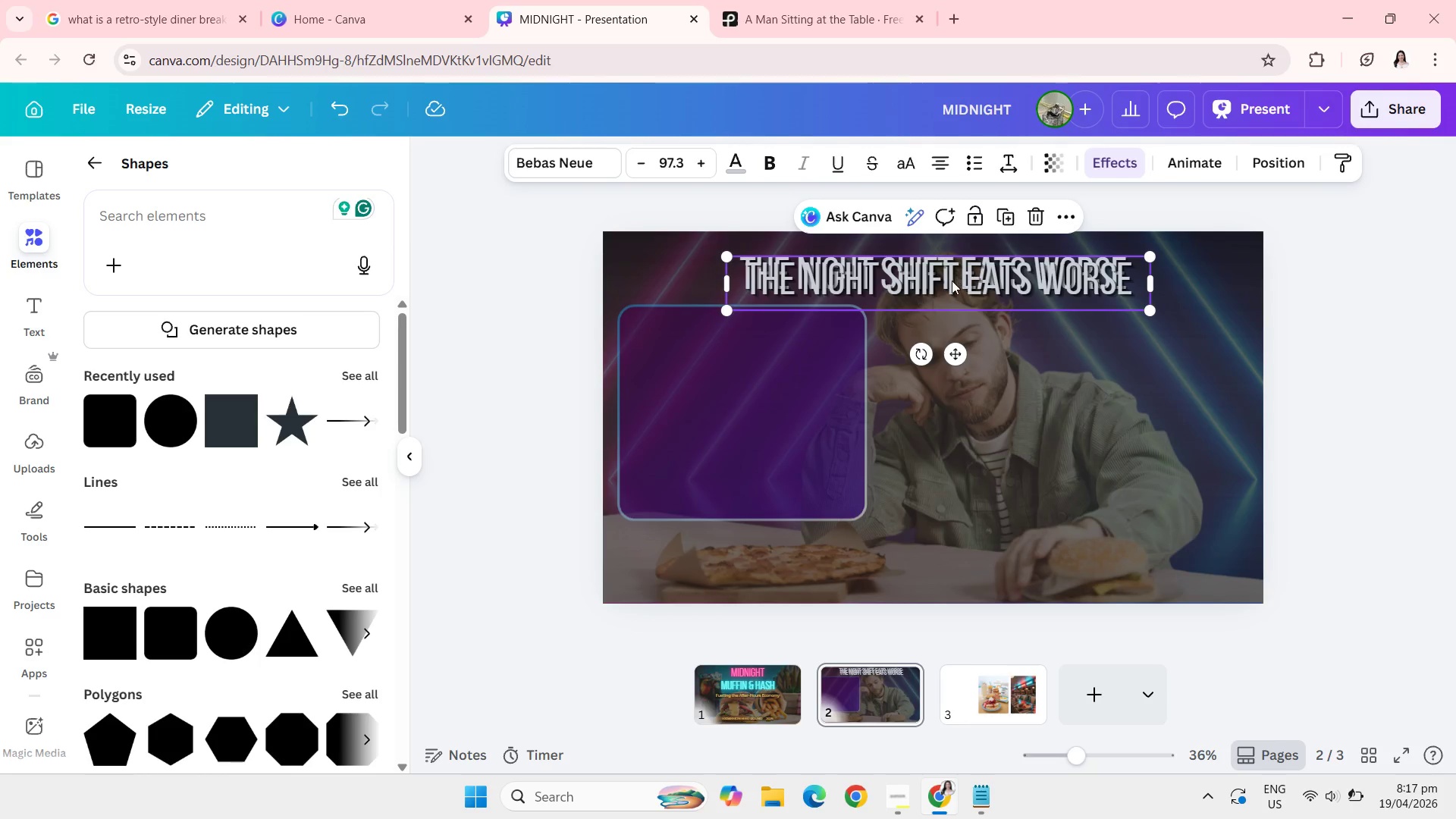 
left_click_drag(start_coordinate=[952, 281], to_coordinate=[852, 334])
 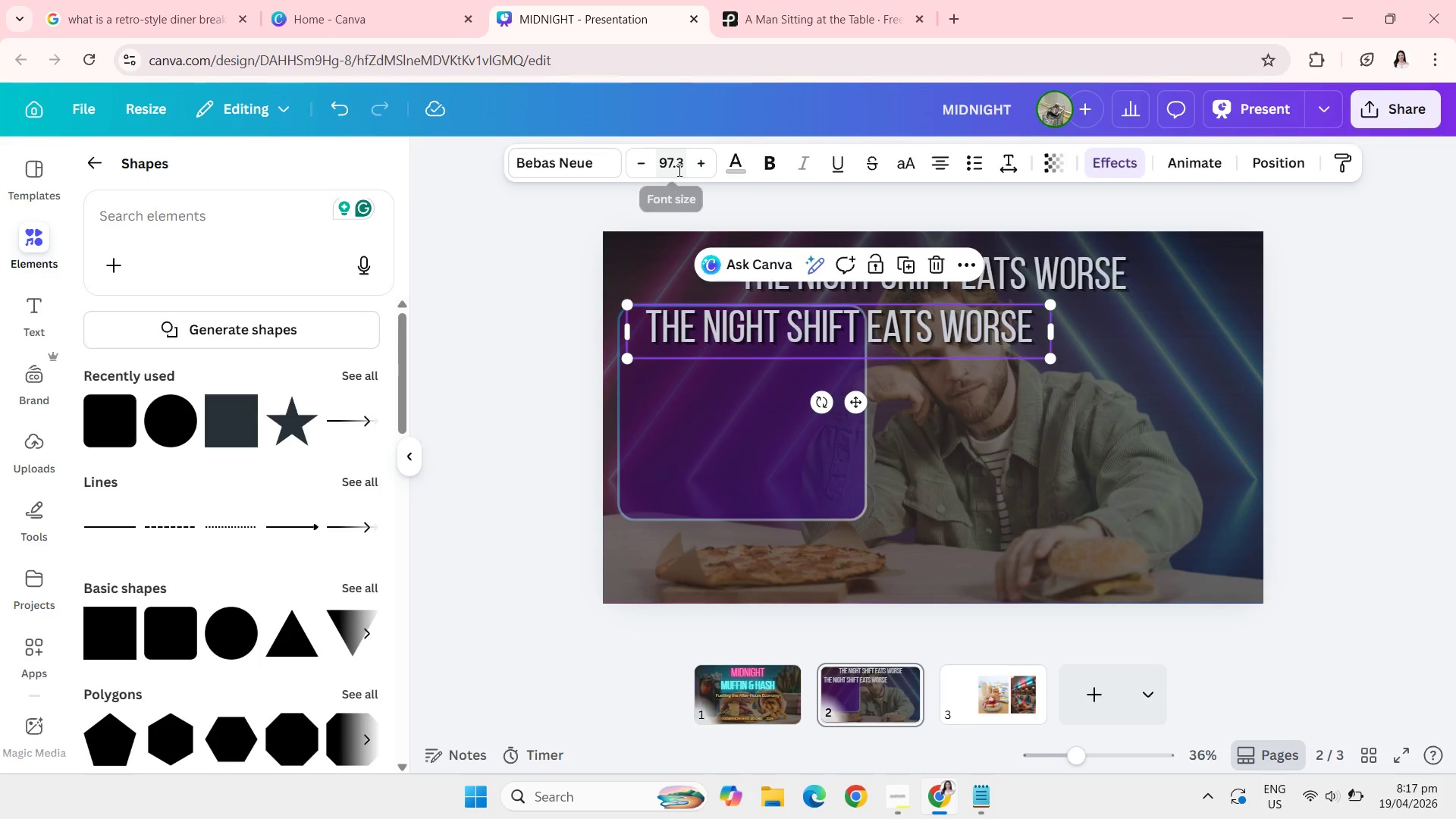 
left_click([678, 170])
 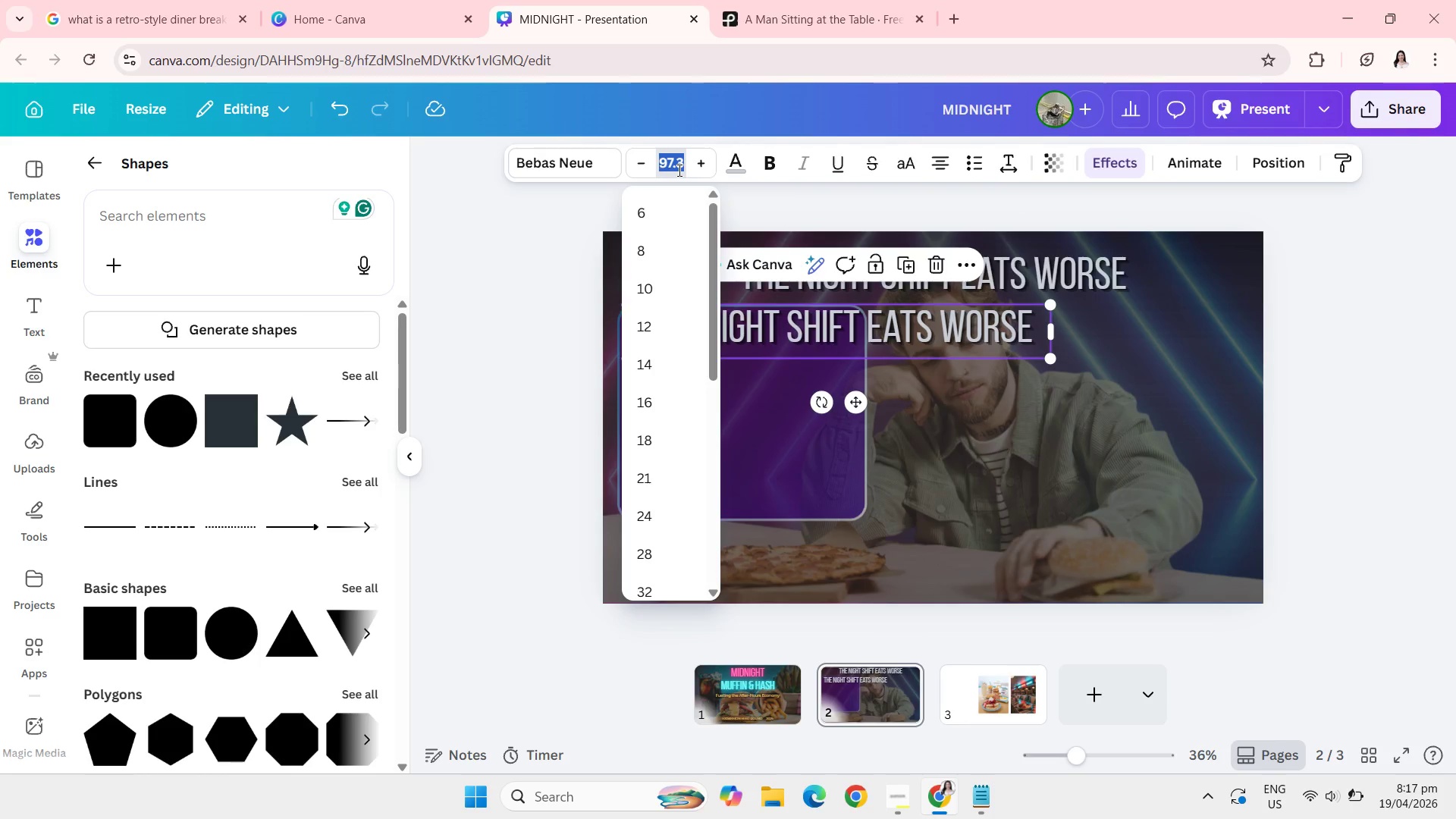 
type(30)
 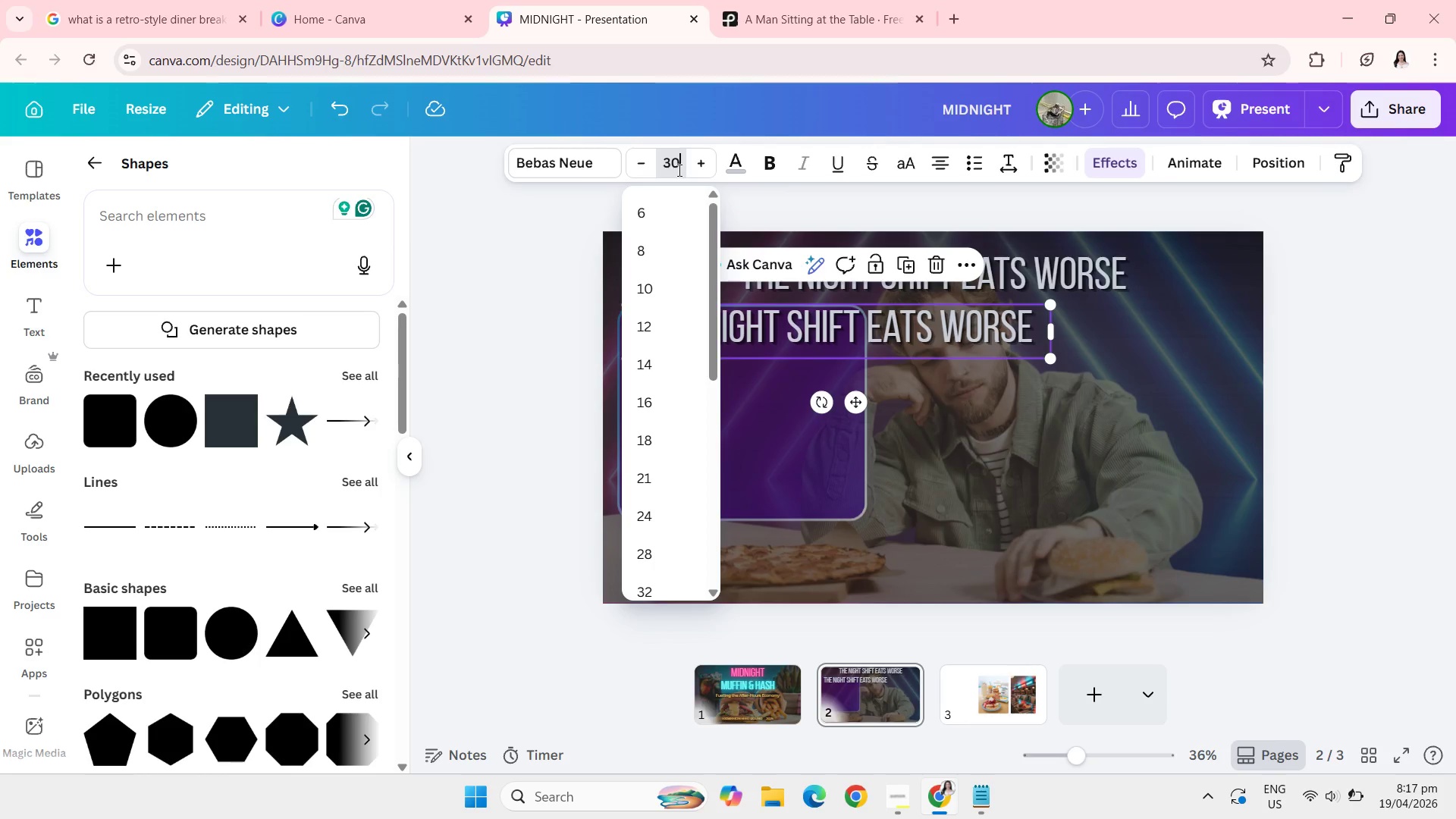 
key(Enter)
 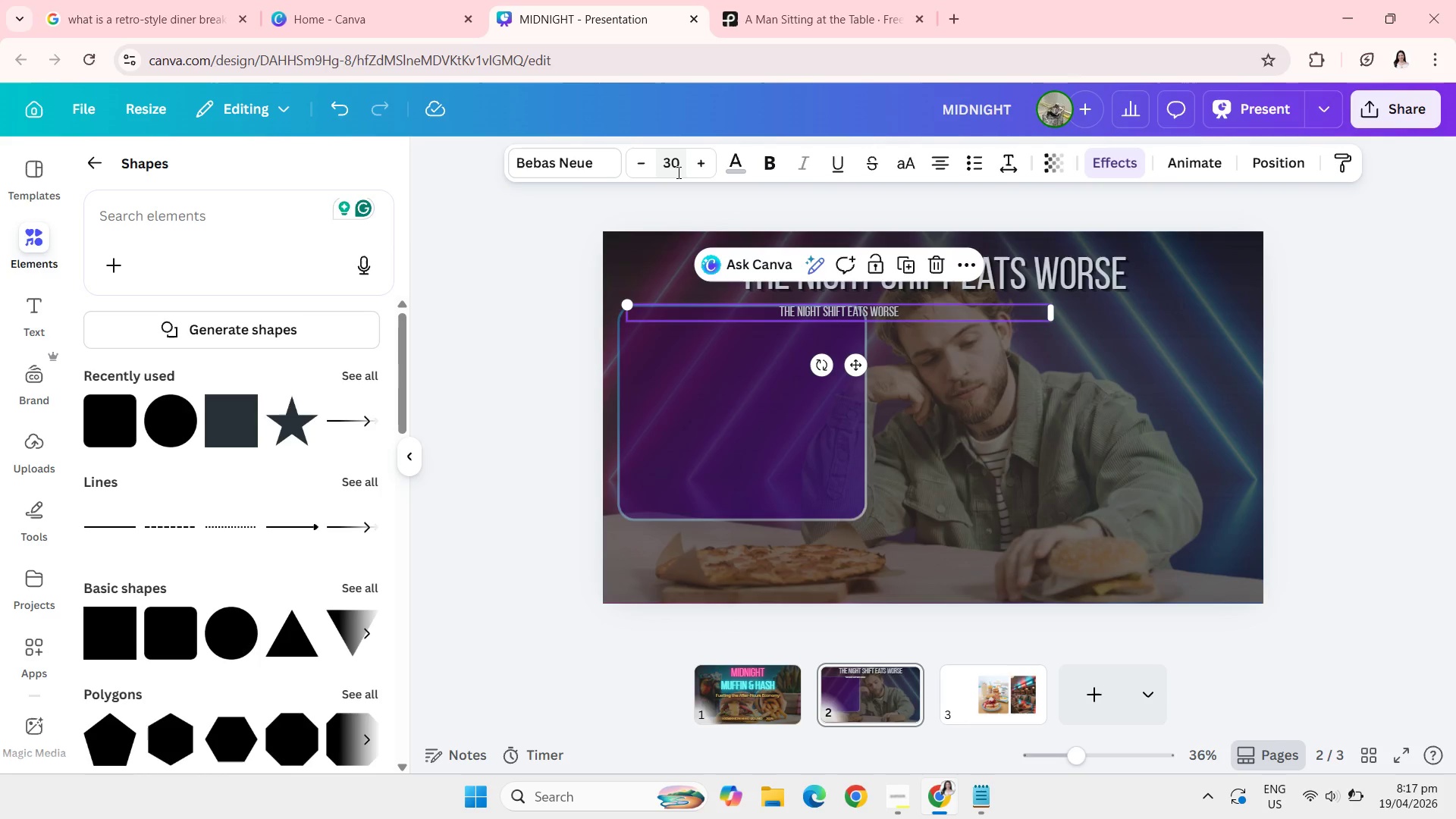 
left_click([677, 172])
 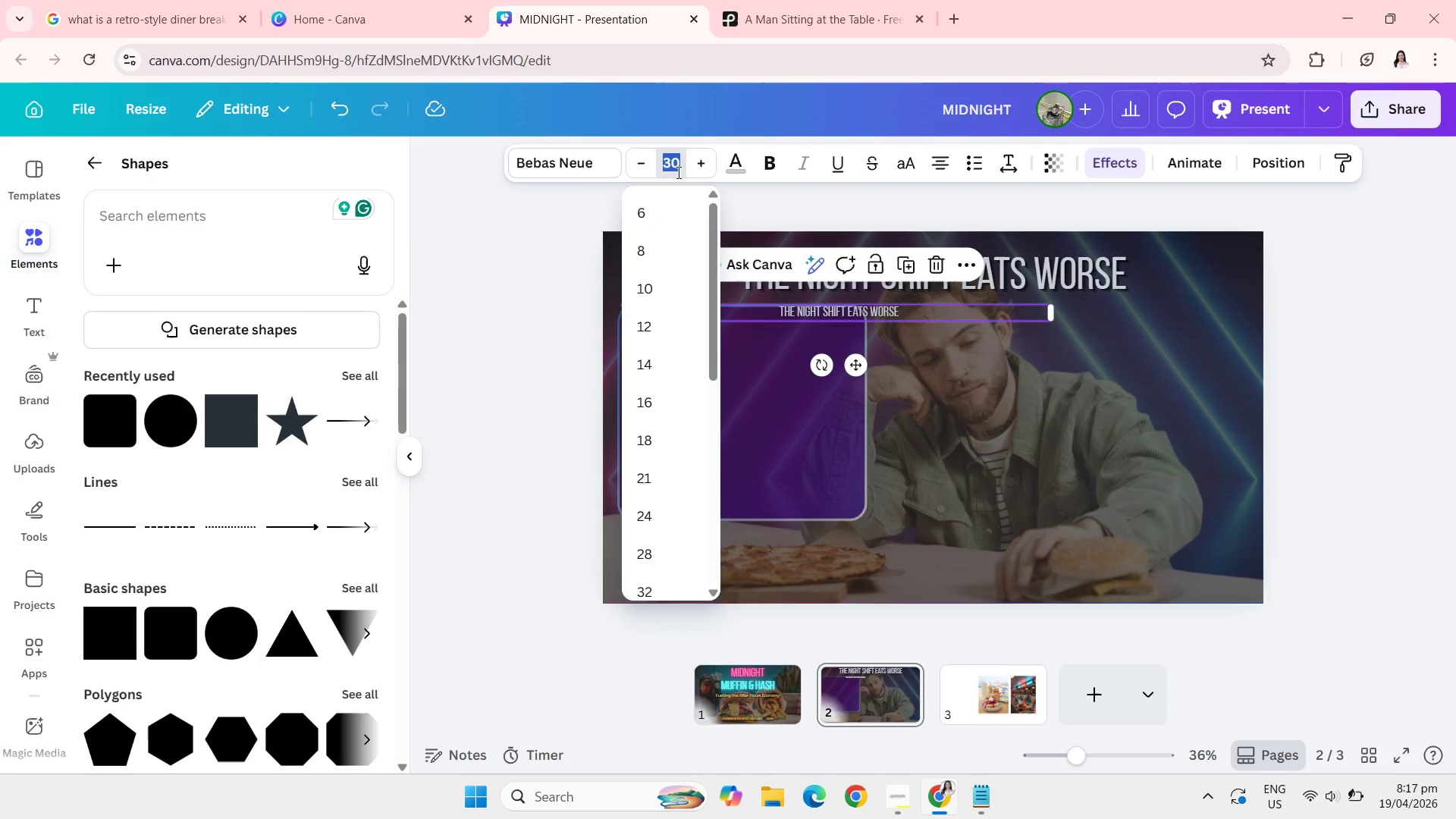 
type(50)
 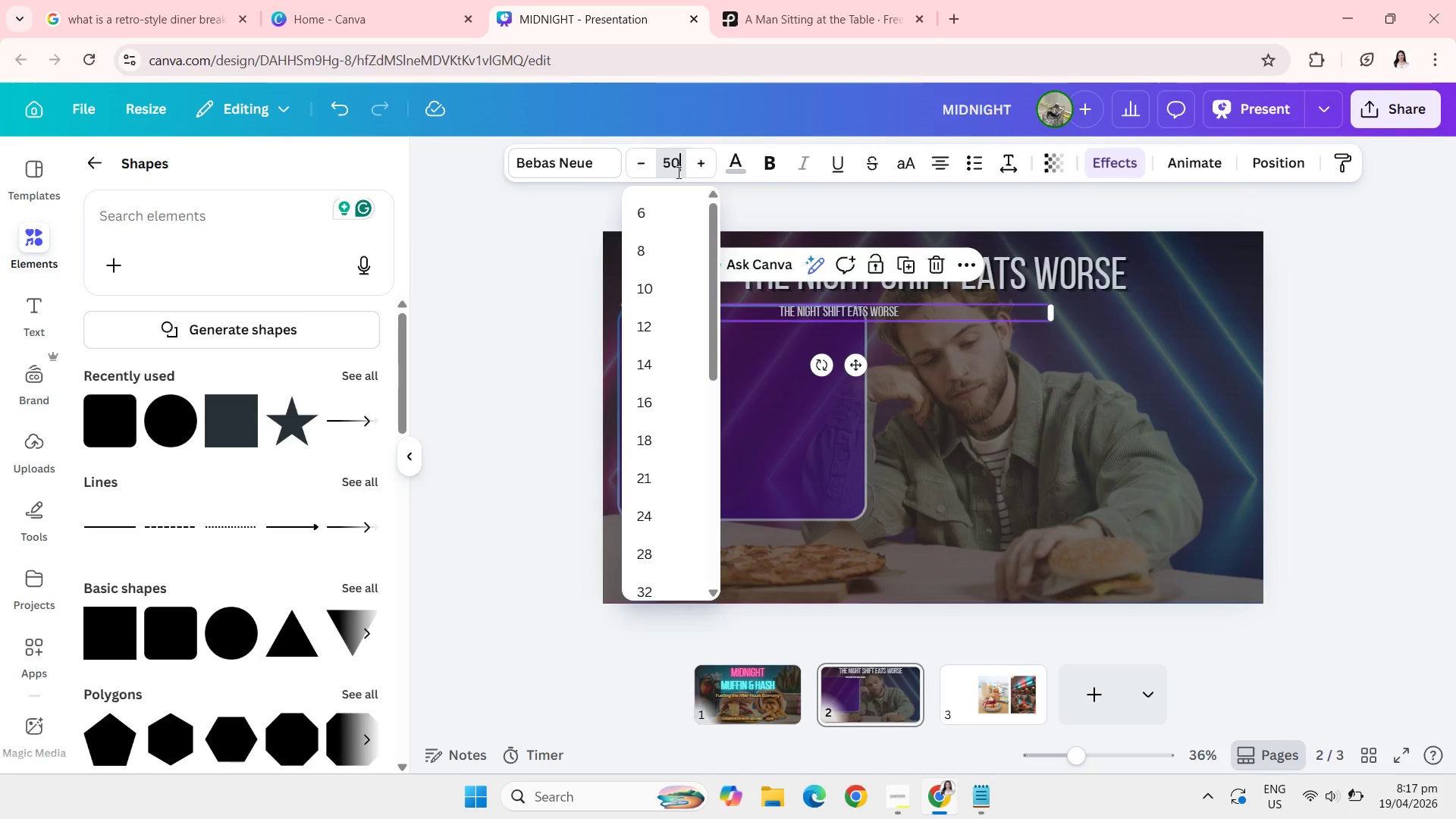 
key(Enter)
 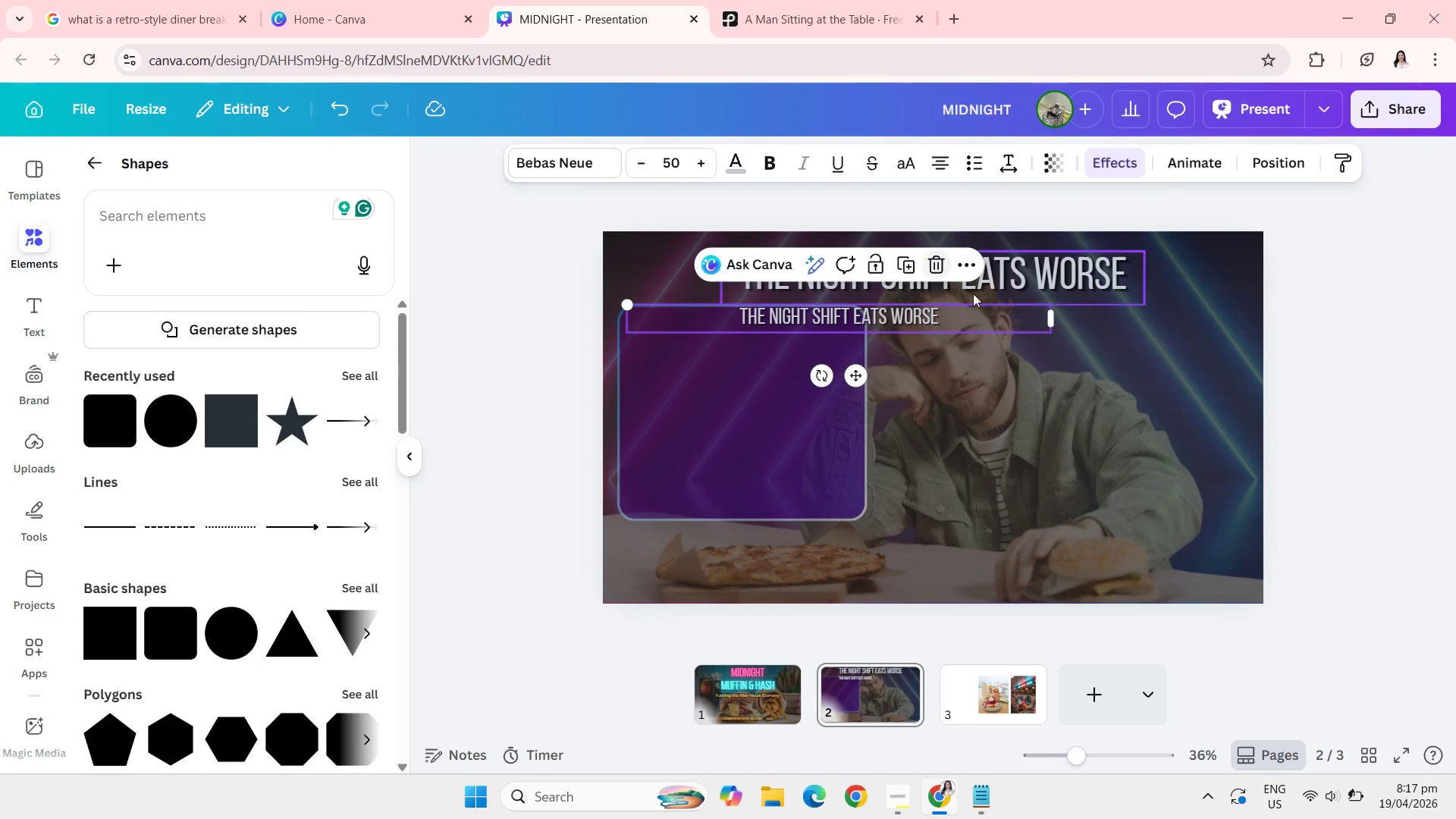 
left_click([966, 319])
 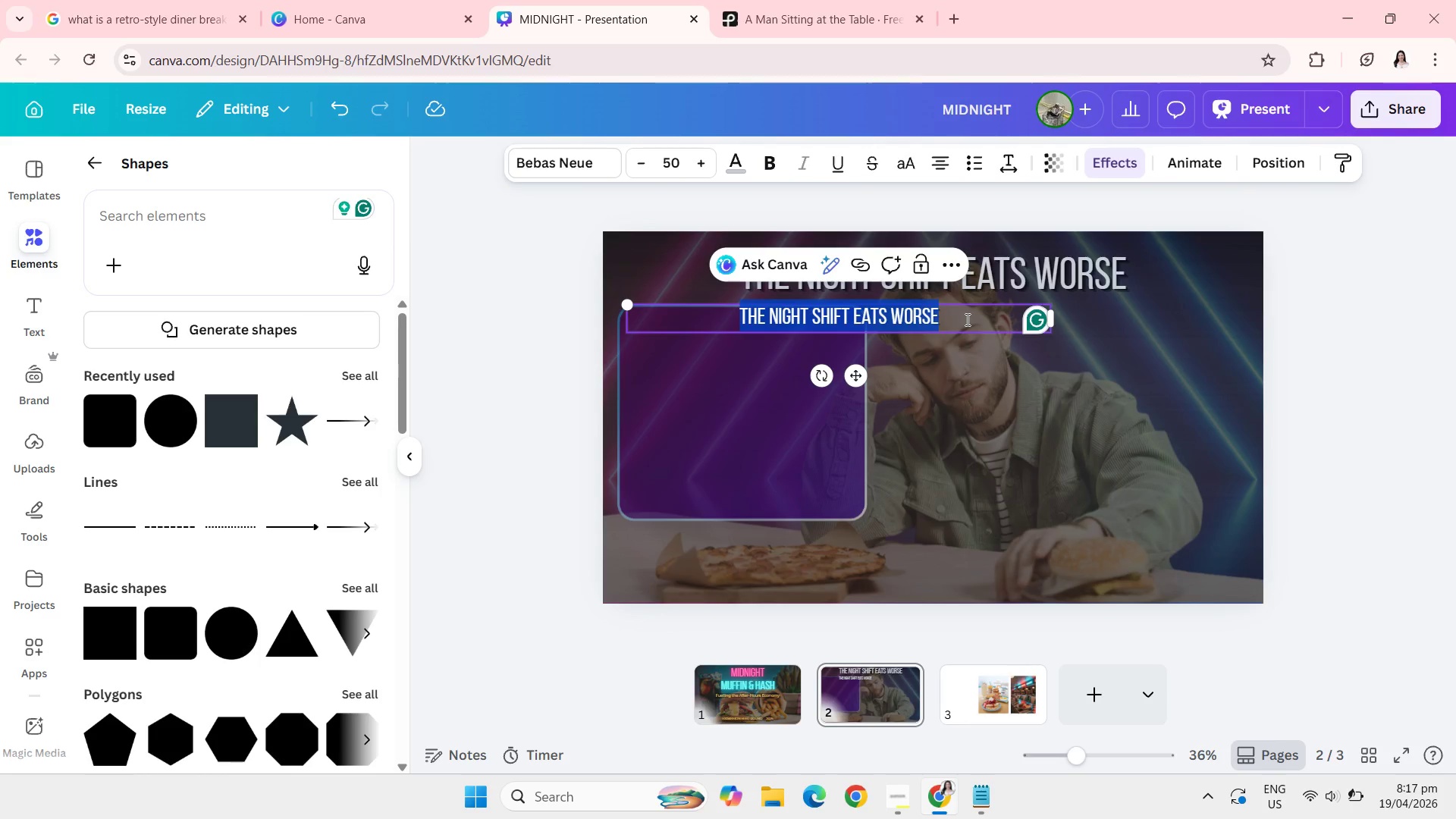 
type(Late-night Food Satisfaction)
 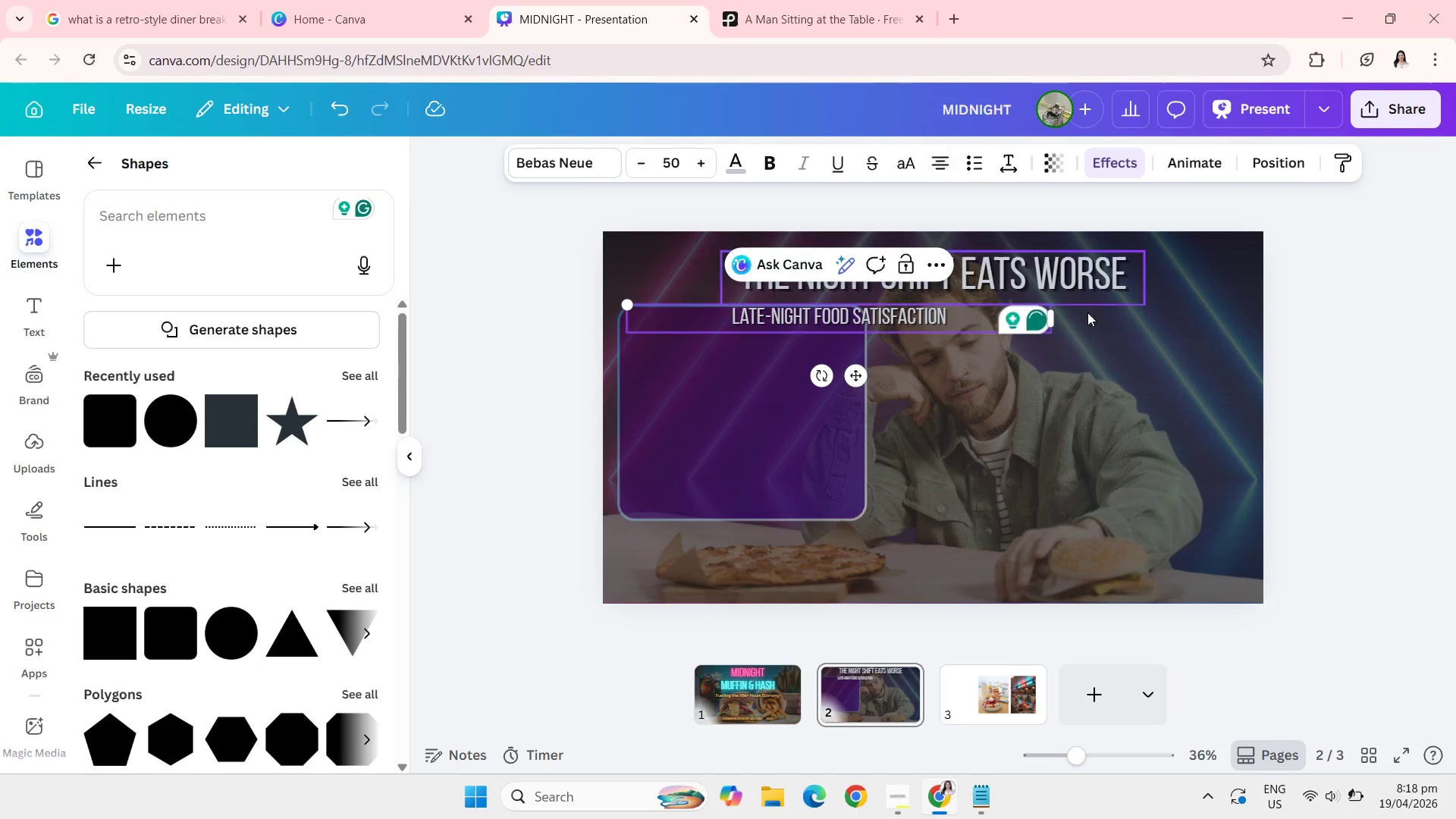 
left_click_drag(start_coordinate=[1054, 321], to_coordinate=[855, 324])
 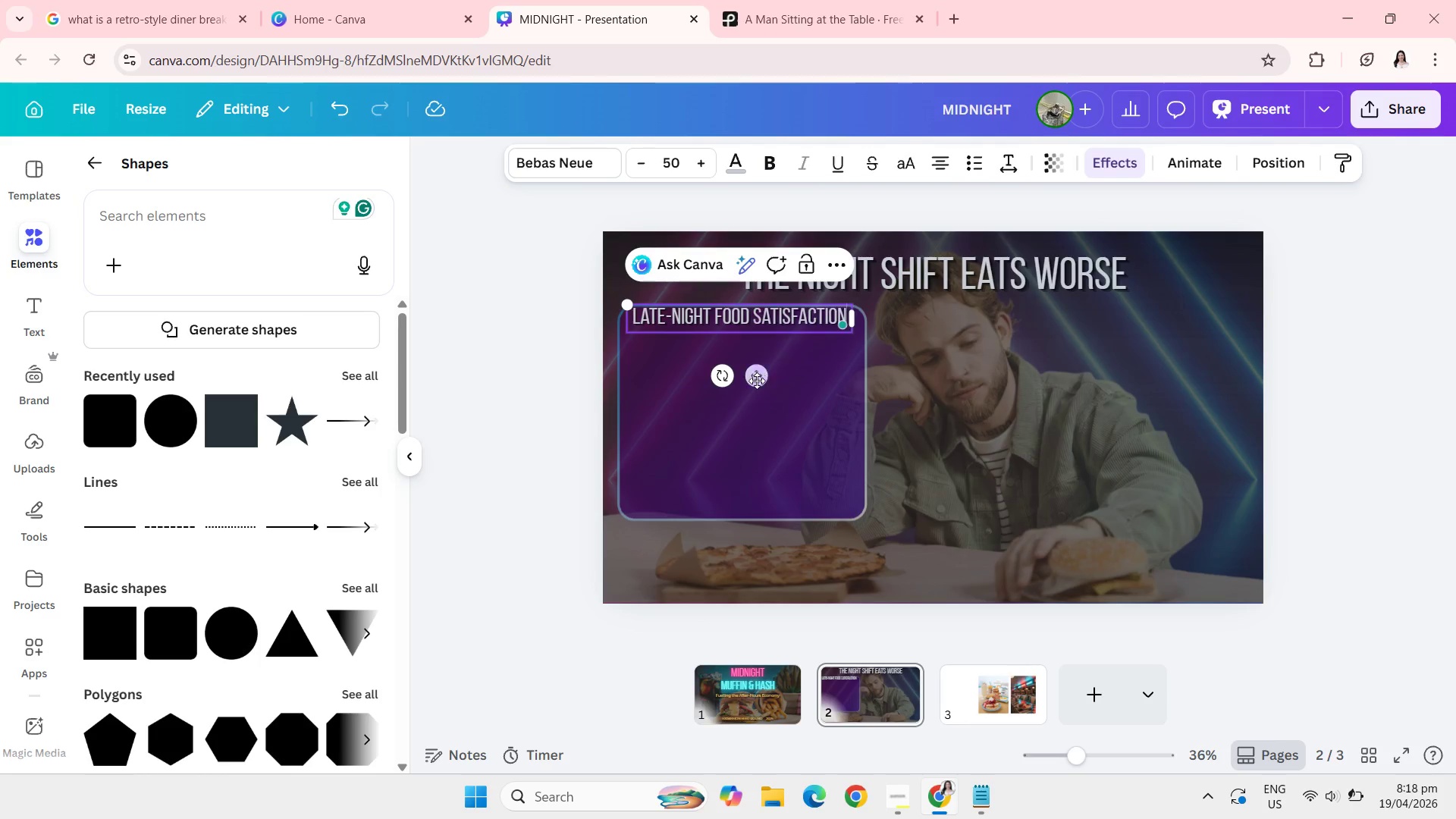 
left_click_drag(start_coordinate=[757, 381], to_coordinate=[758, 387])
 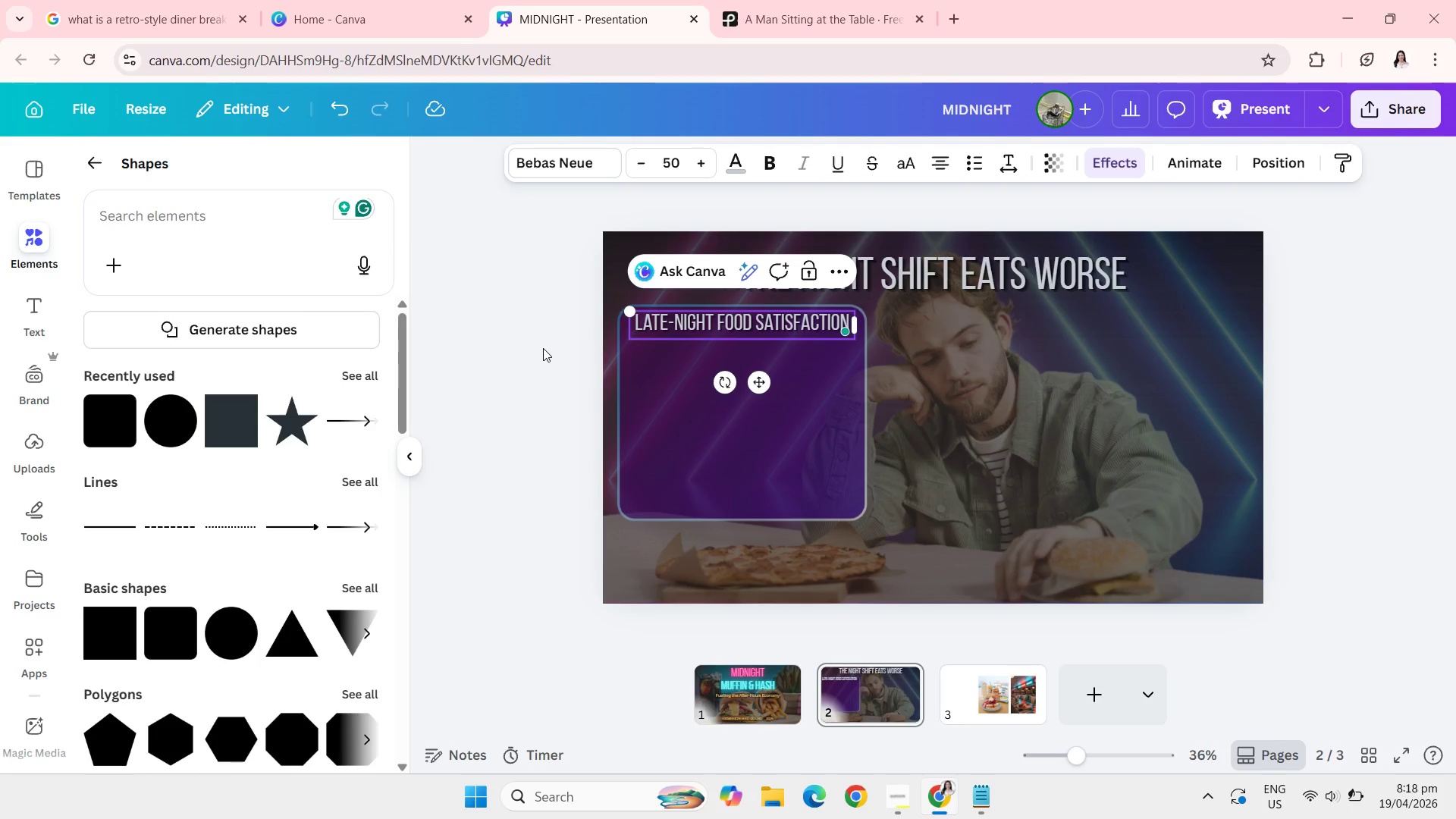 
left_click([543, 348])
 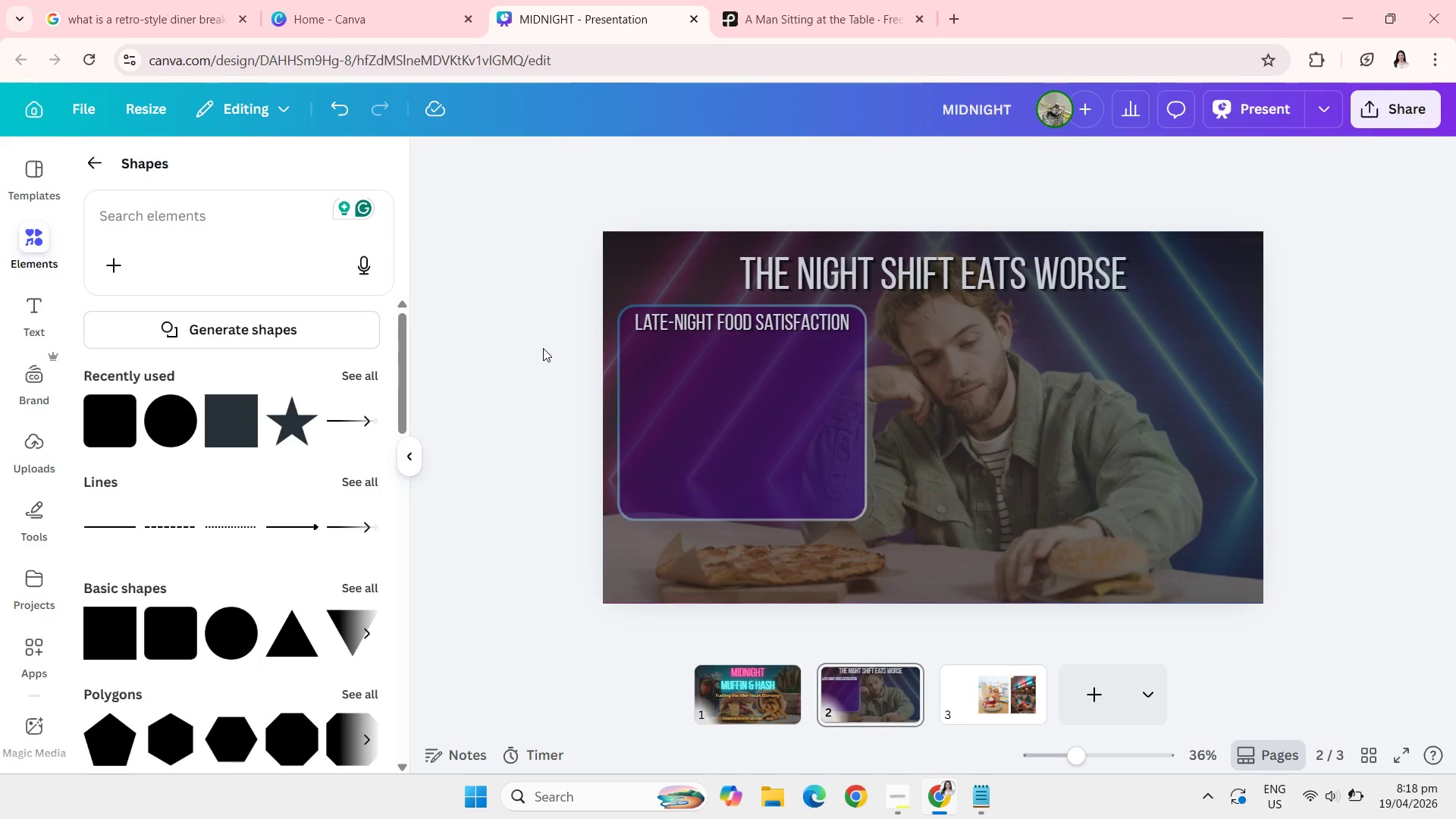 
wait(16.42)
 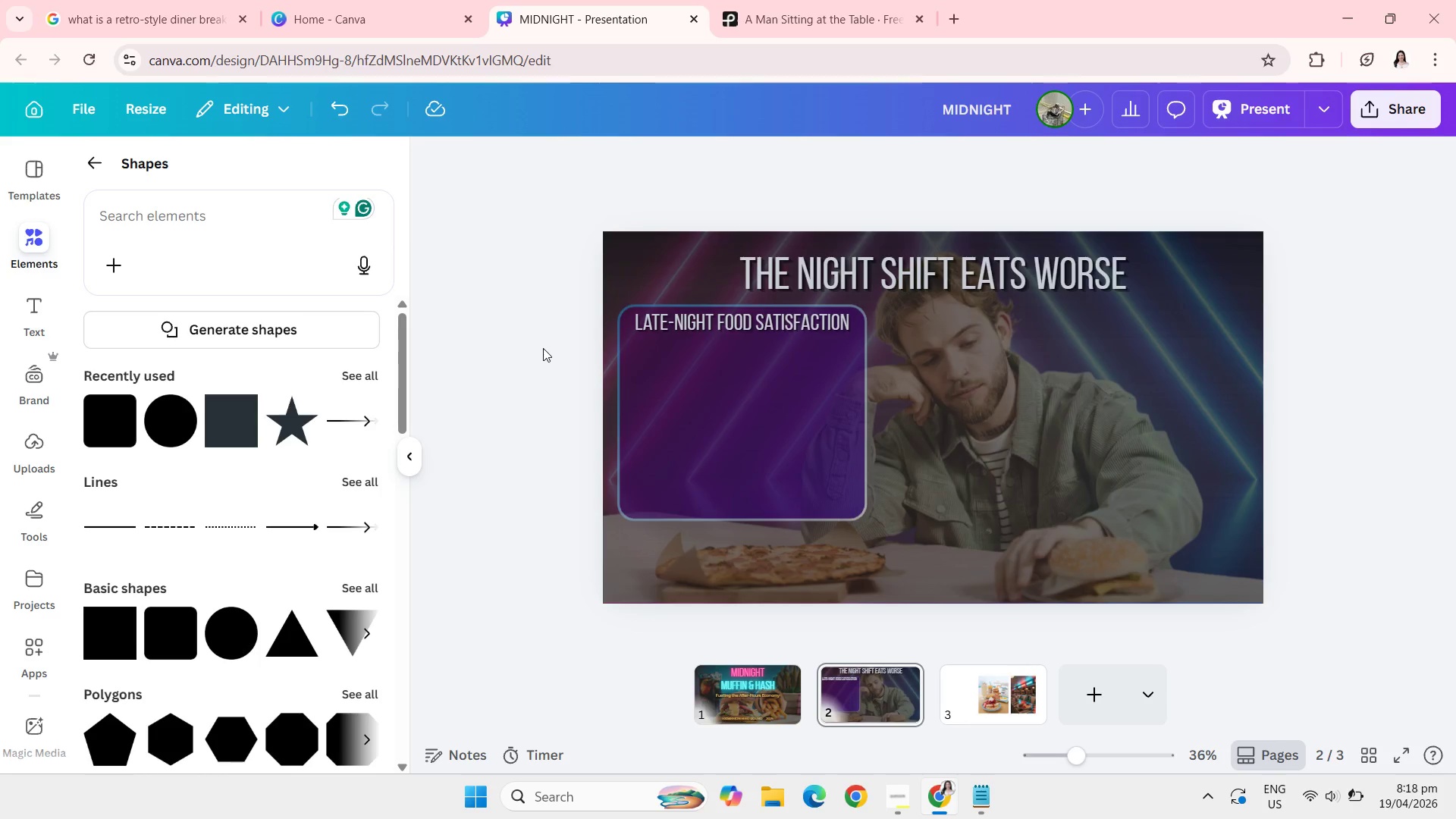 
left_click([101, 159])
 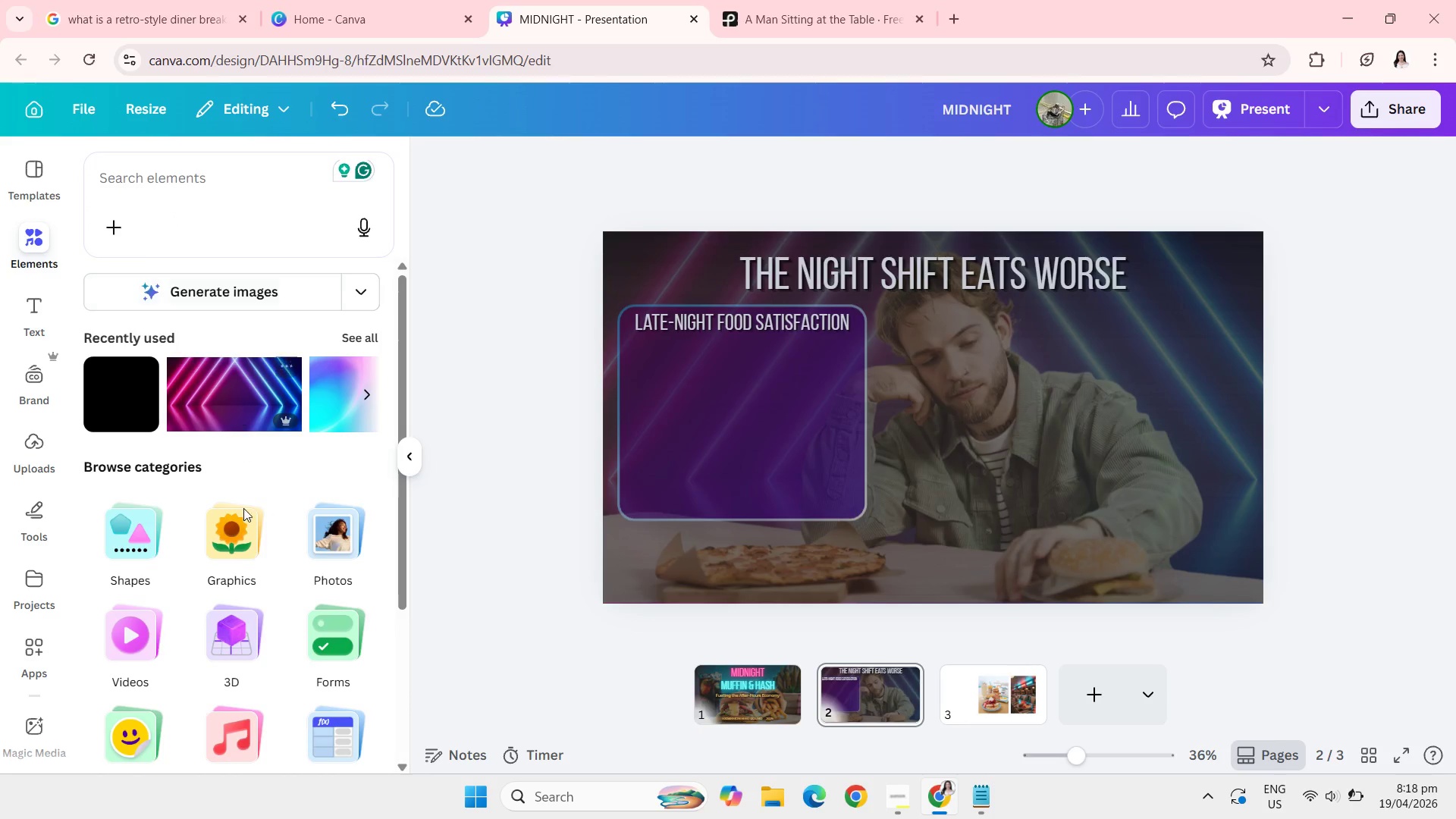 
left_click([246, 542])
 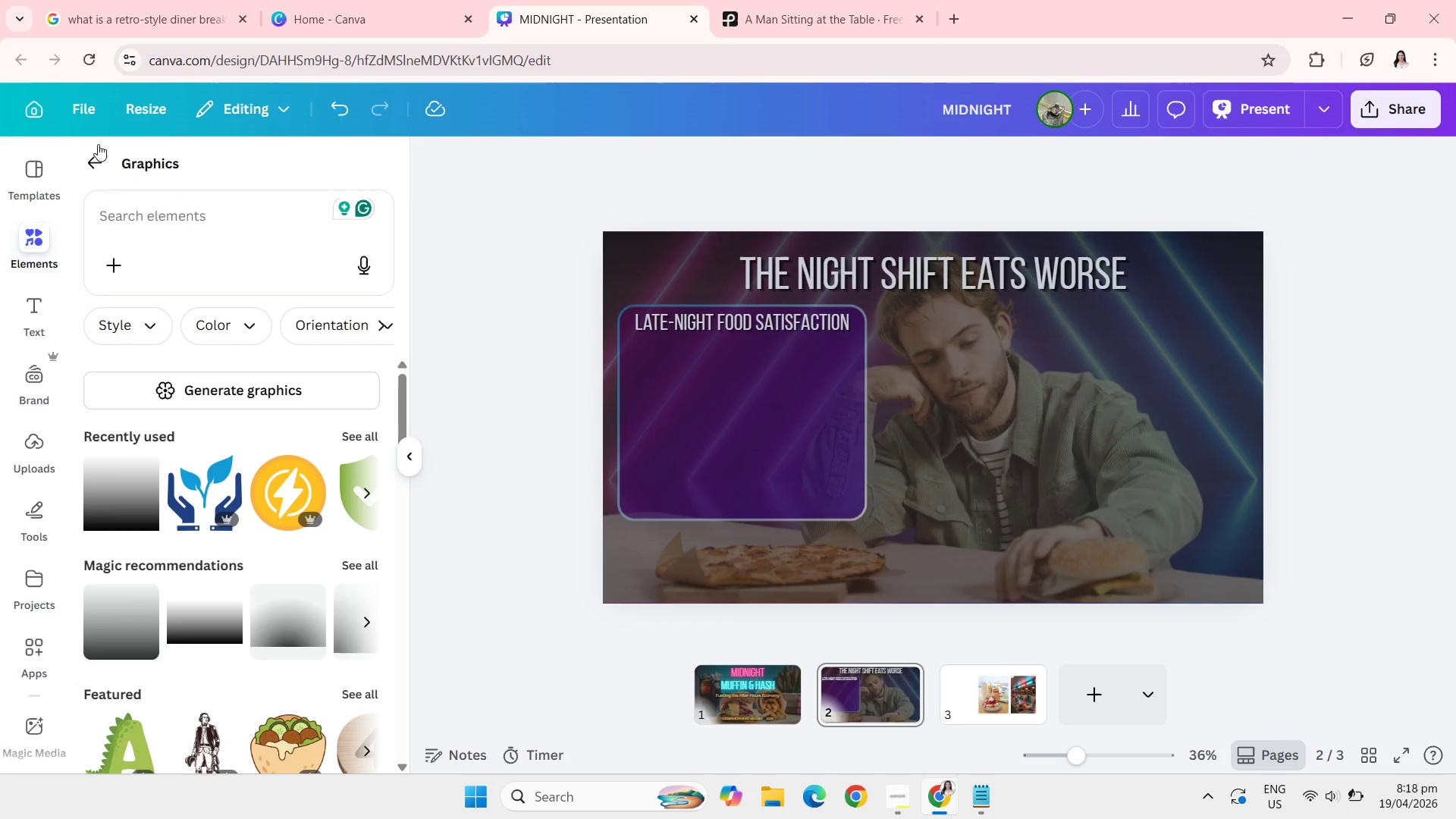 
left_click([93, 164])
 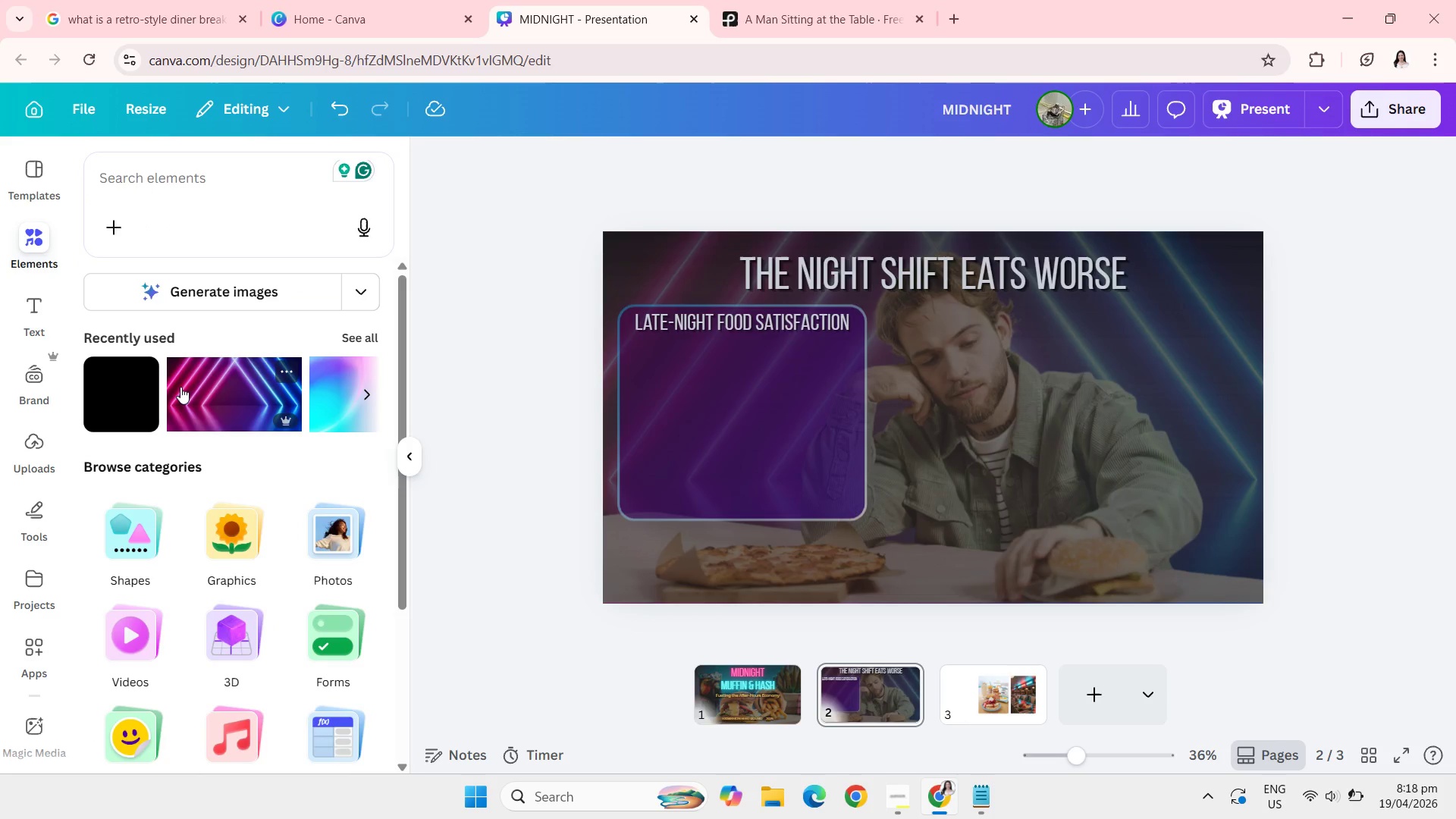 
wait(8.41)
 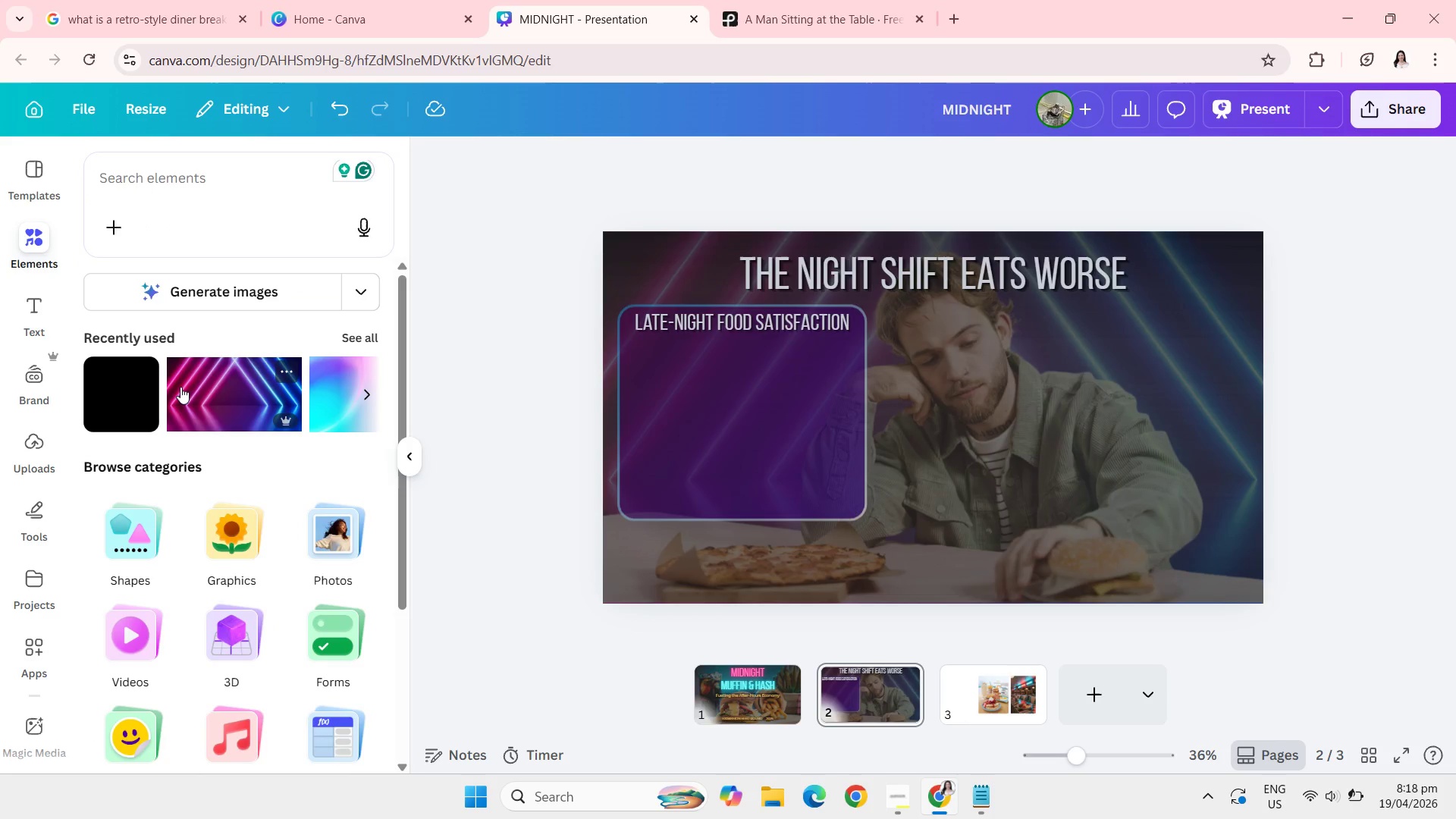 
left_click([231, 642])
 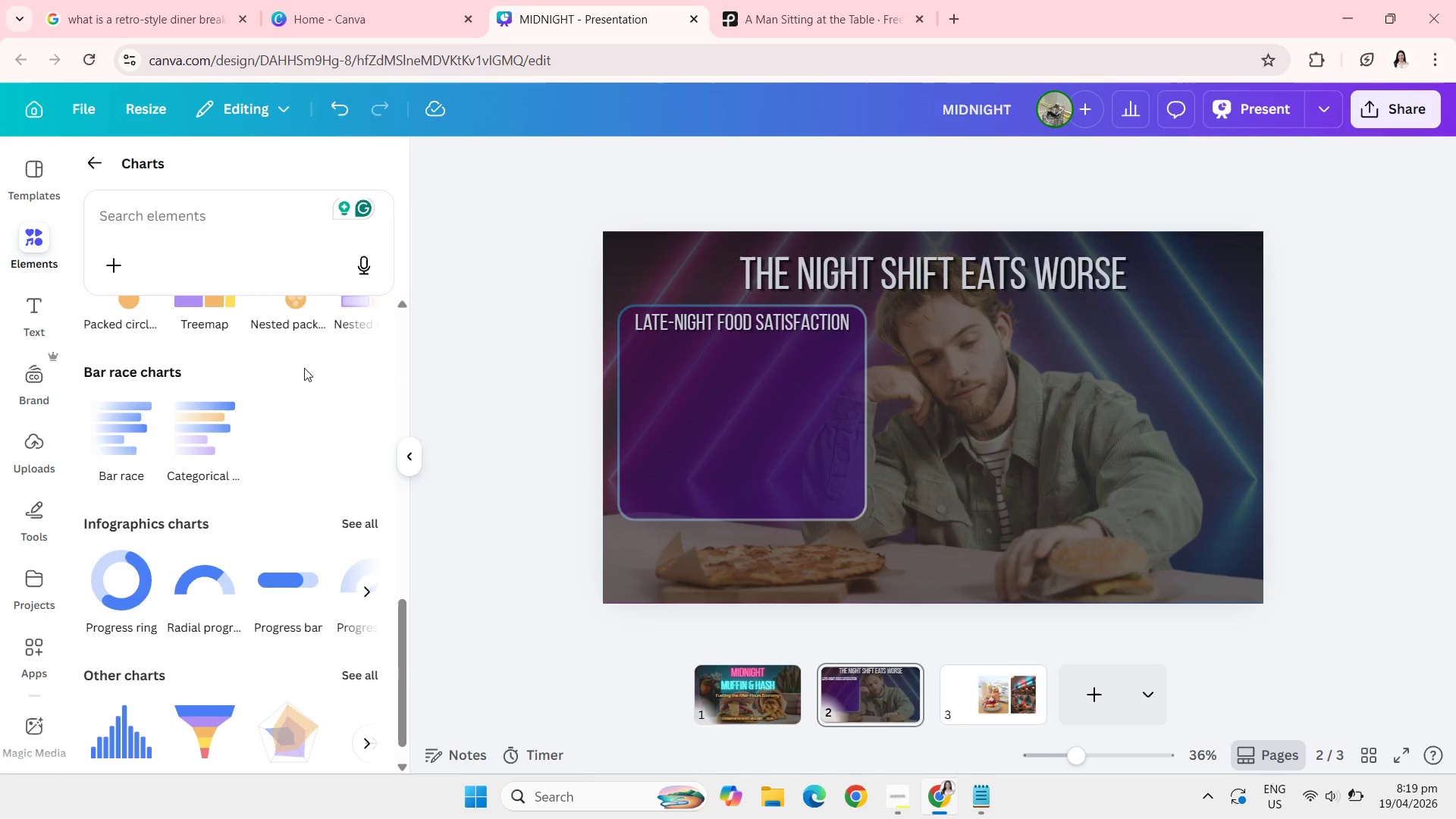 
wait(13.78)
 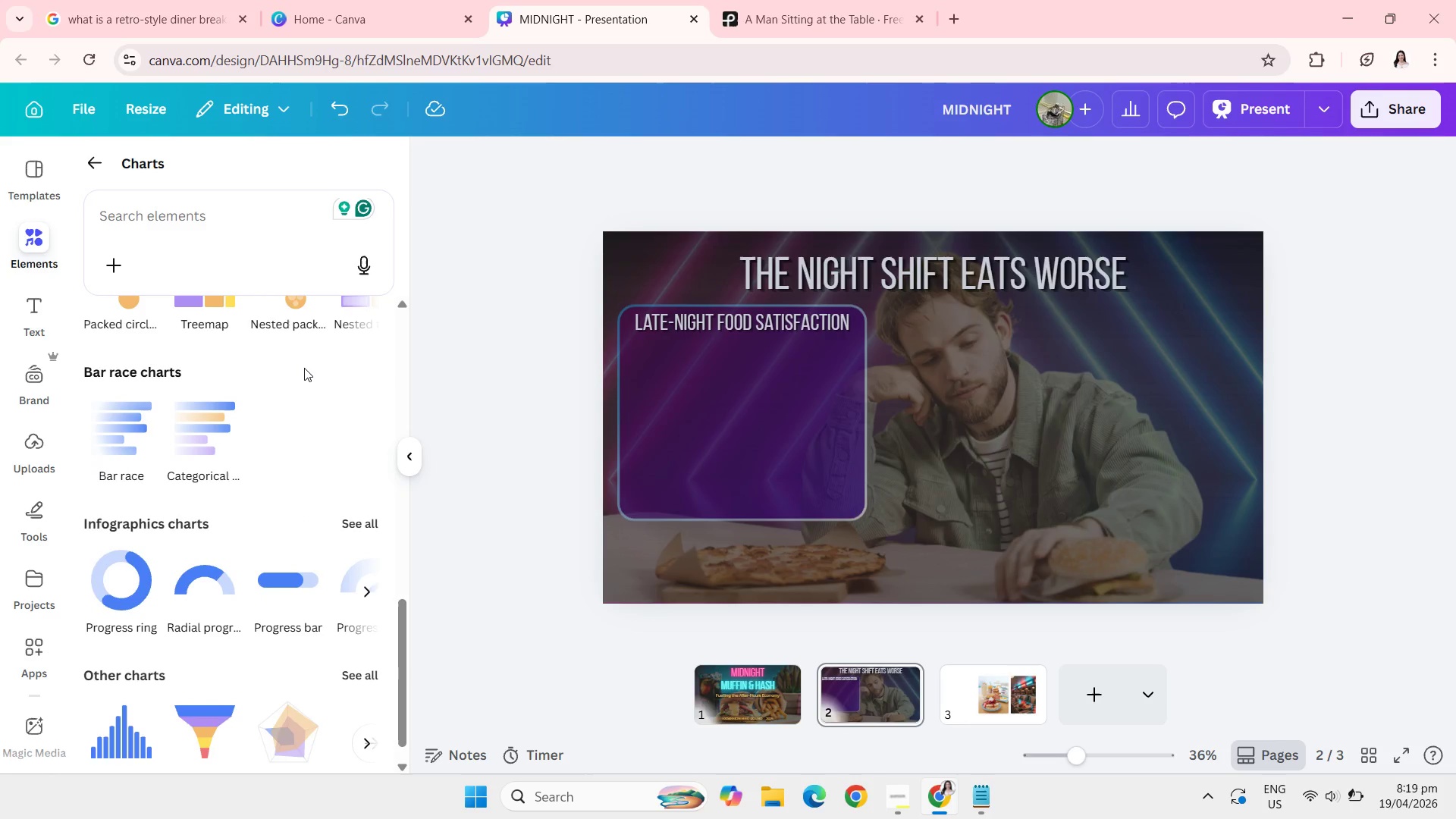 
left_click([353, 494])
 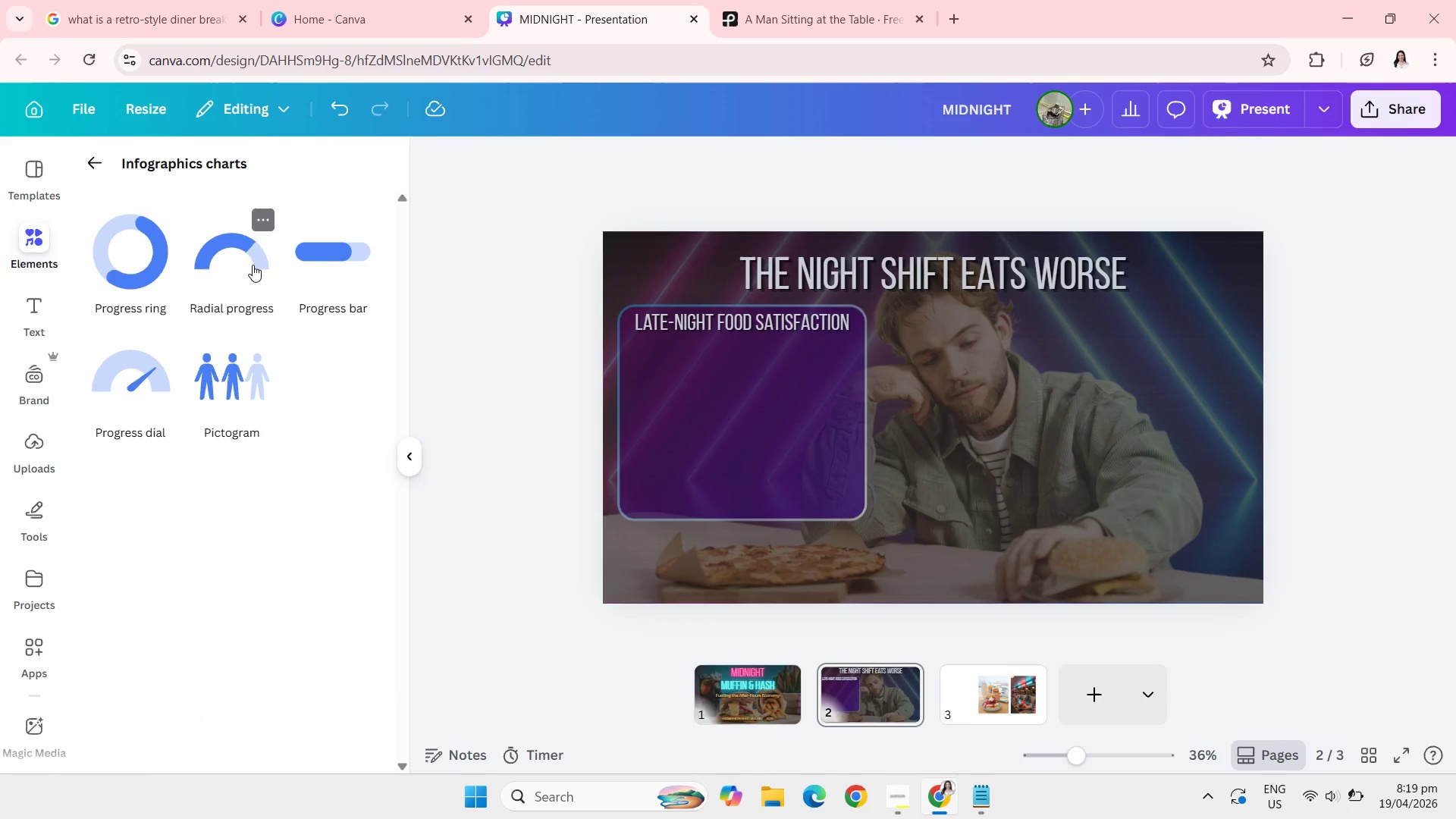 
left_click([310, 290])
 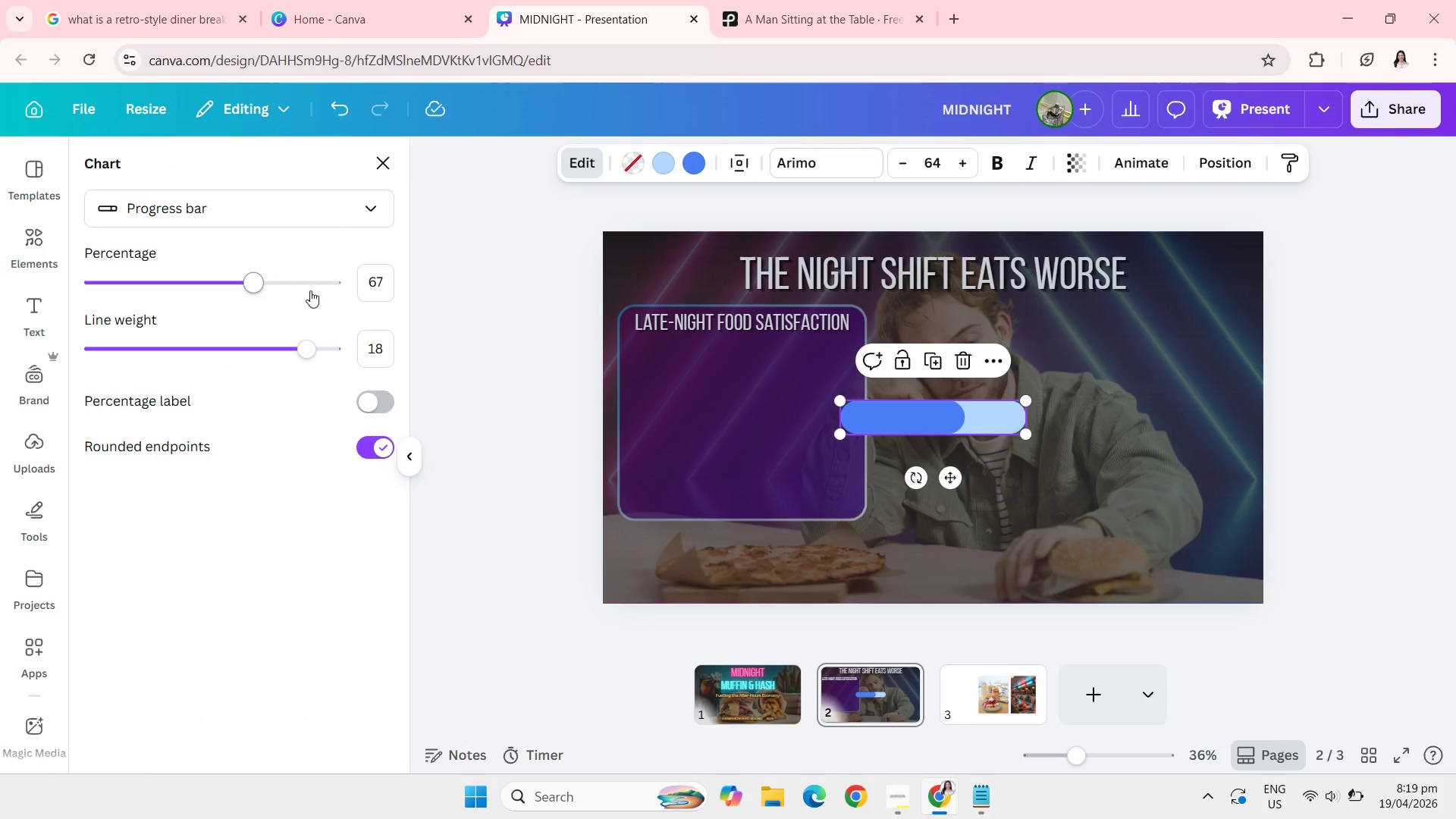 
wait(10.28)
 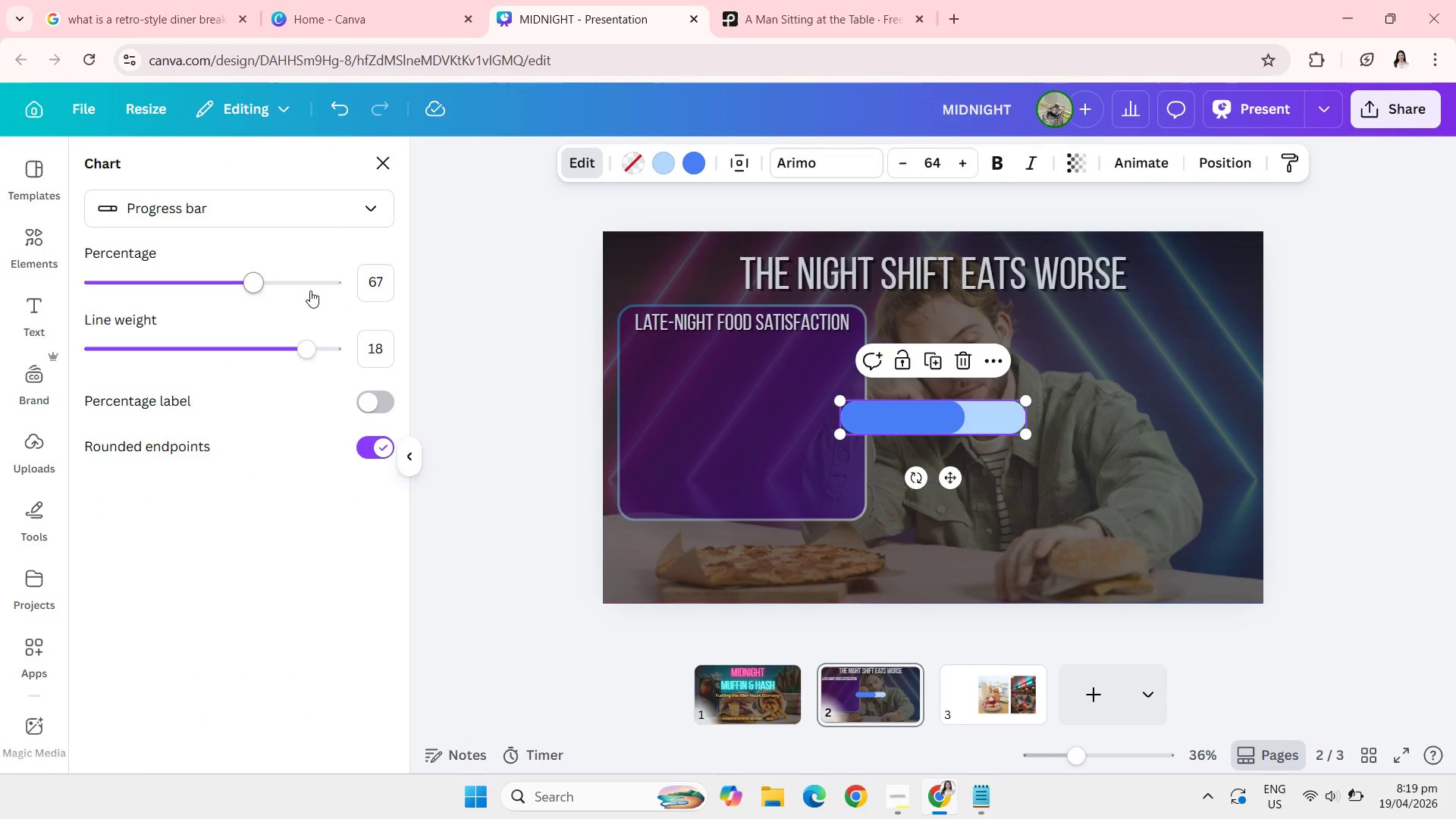 
left_click([666, 165])
 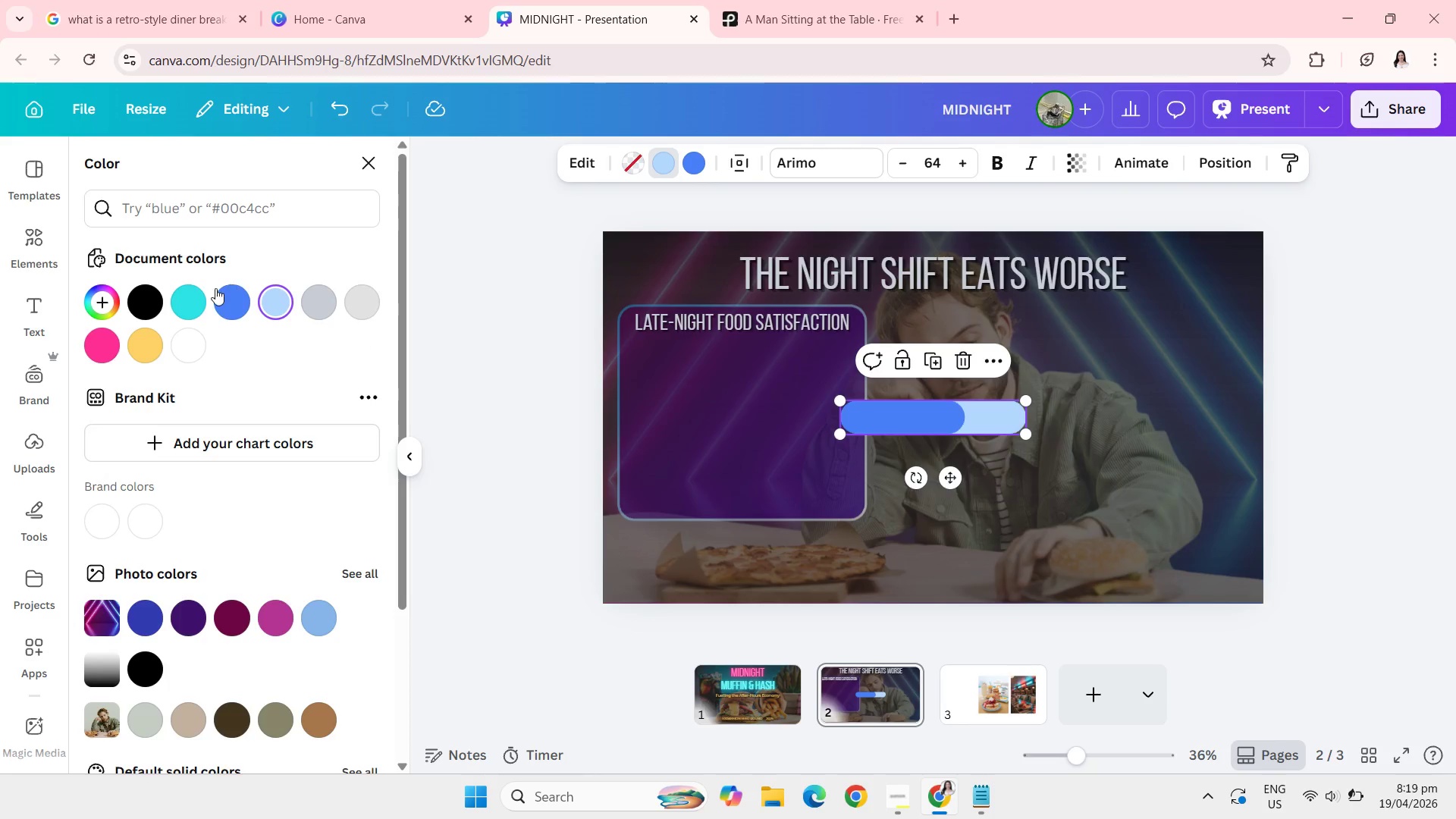 
left_click([190, 293])
 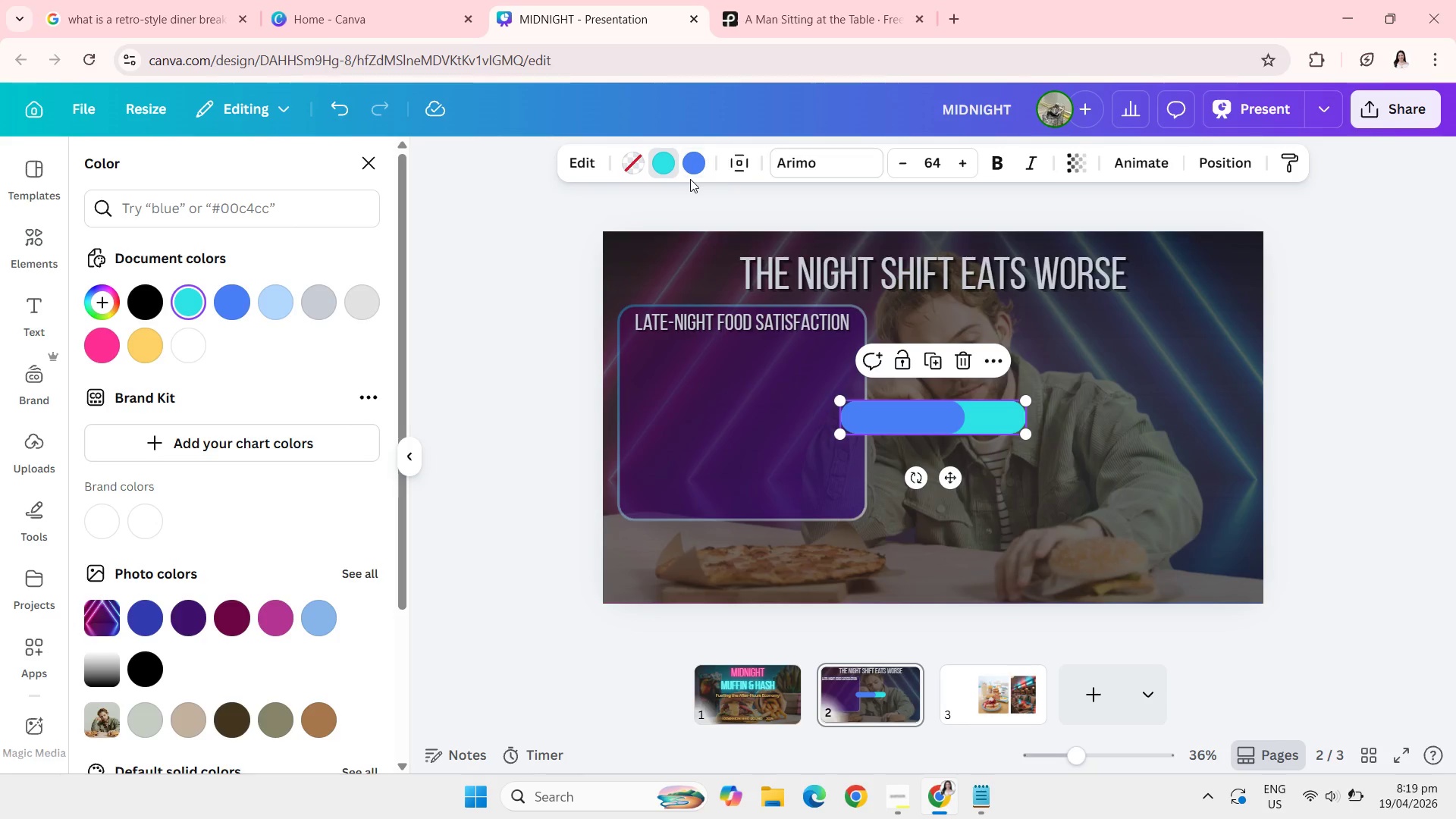 
left_click([692, 171])
 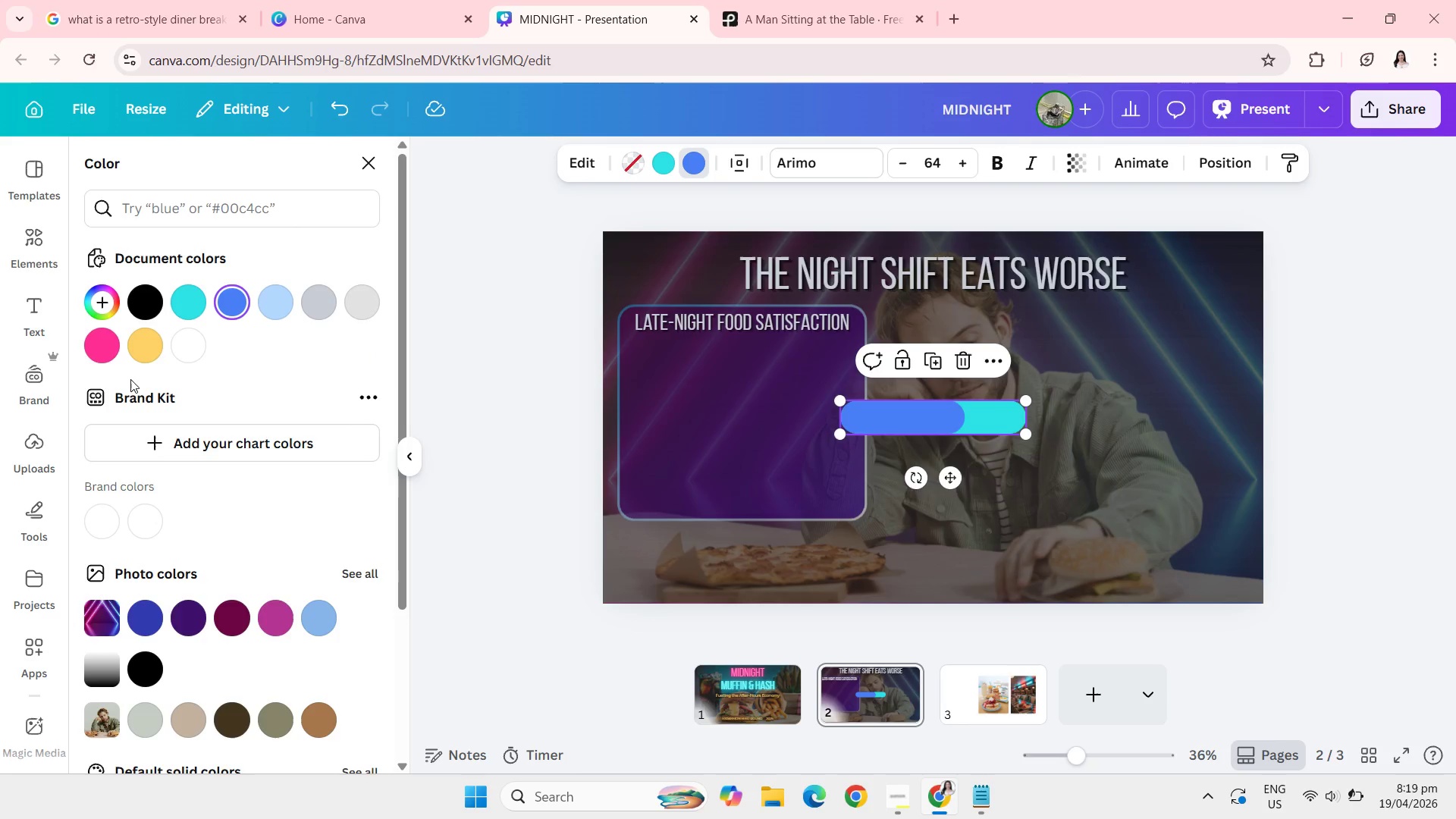 
left_click([107, 361])
 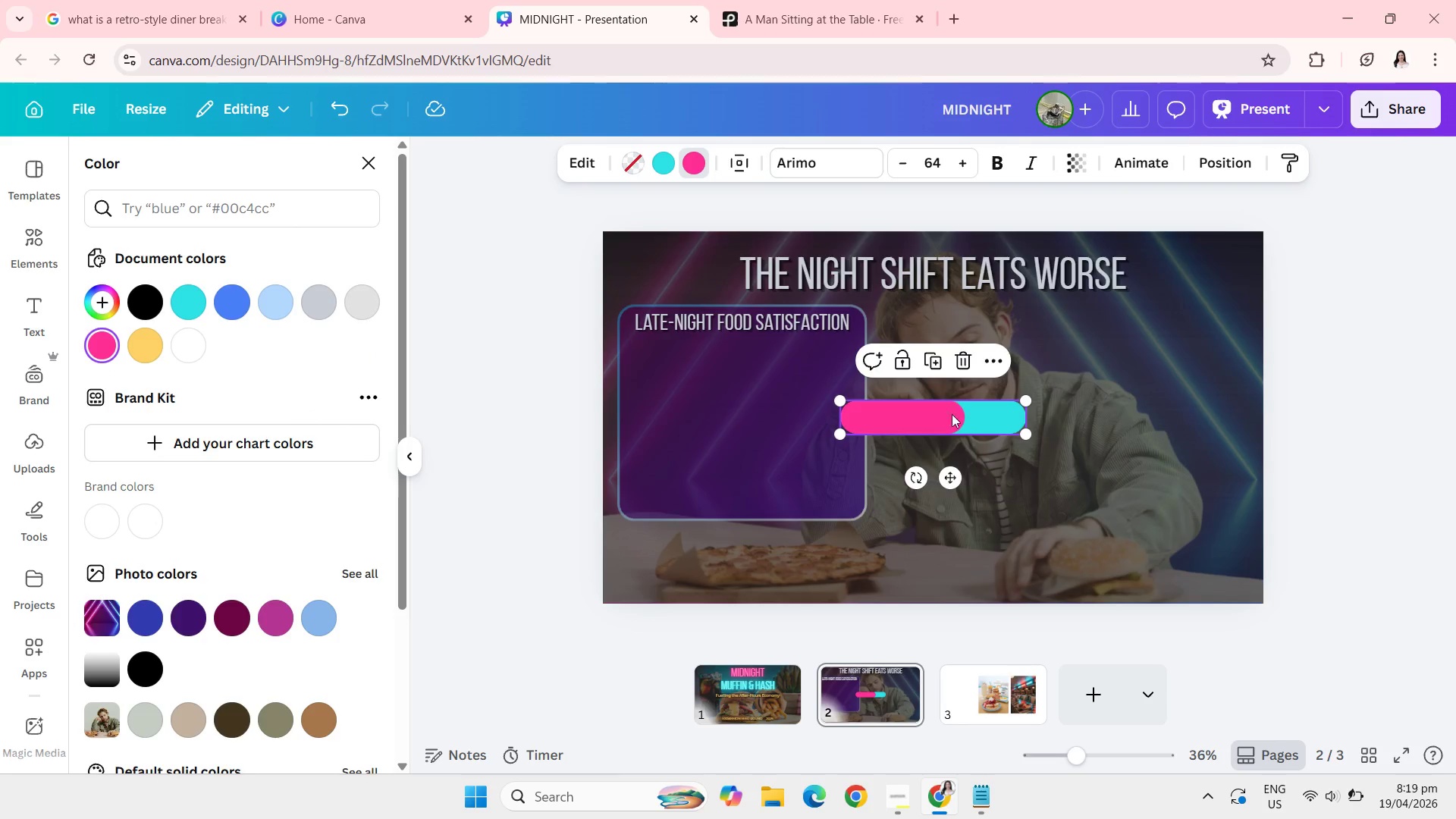 
double_click([946, 417])
 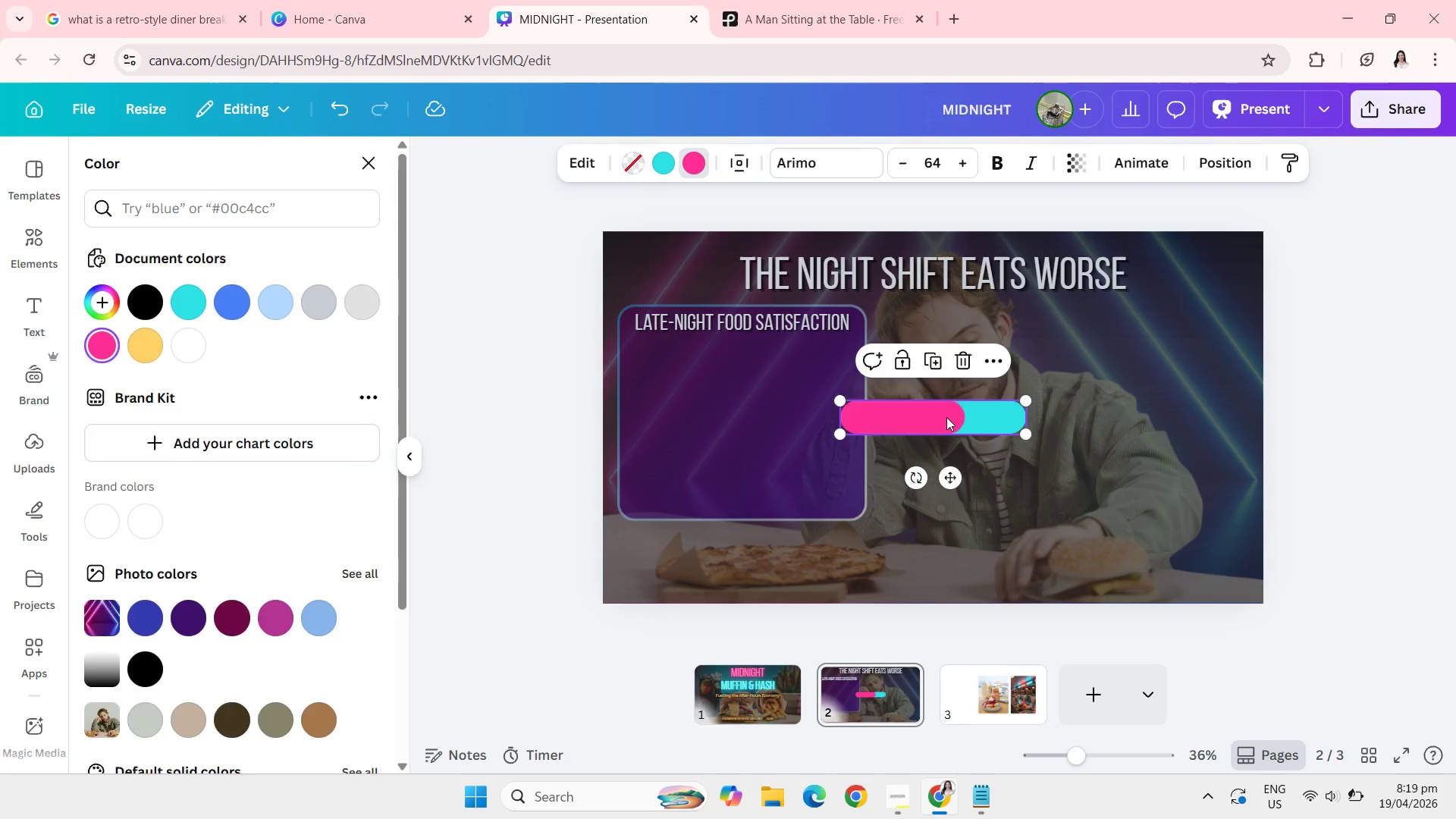 
triple_click([946, 417])
 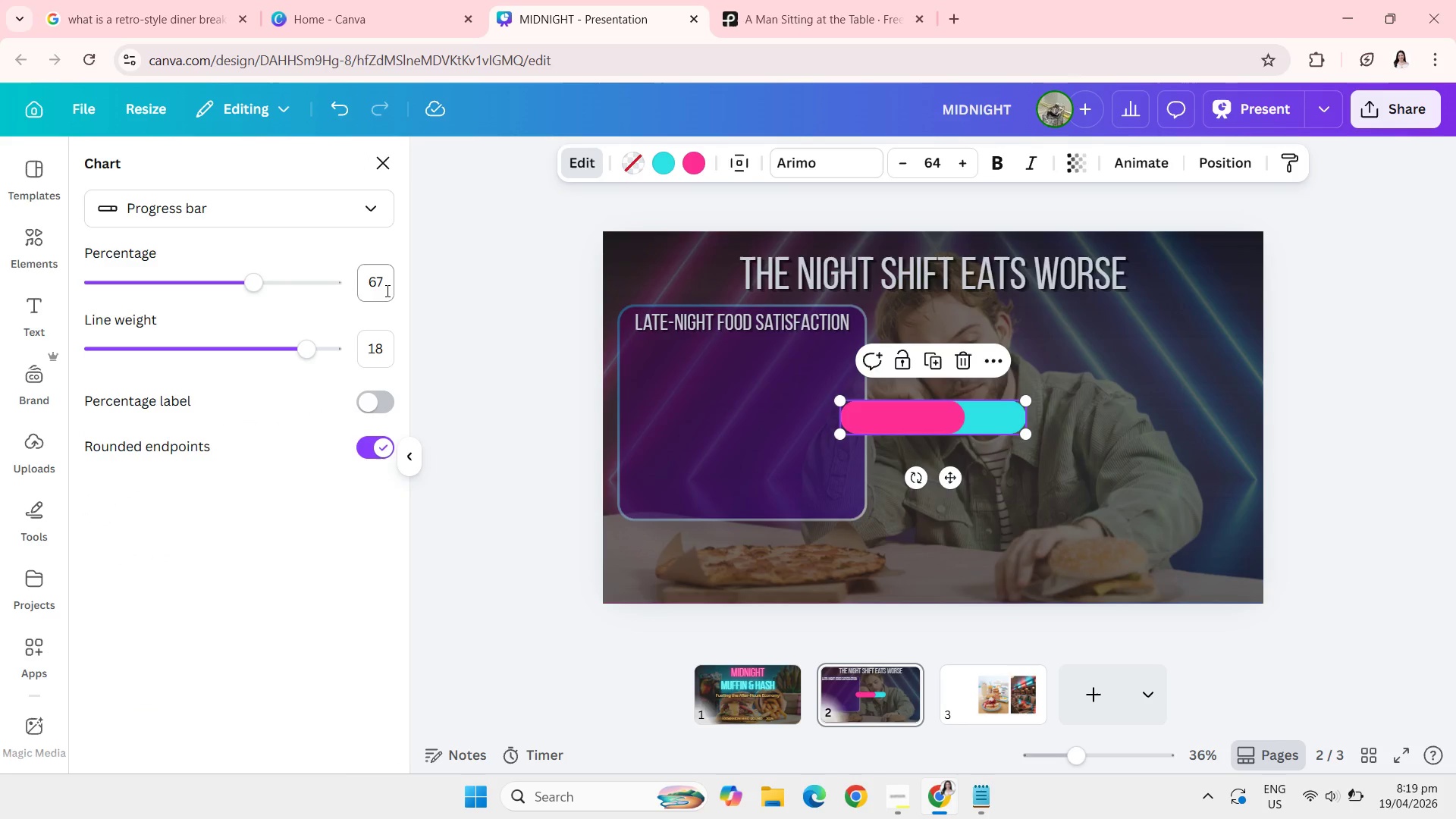 
wait(7.58)
 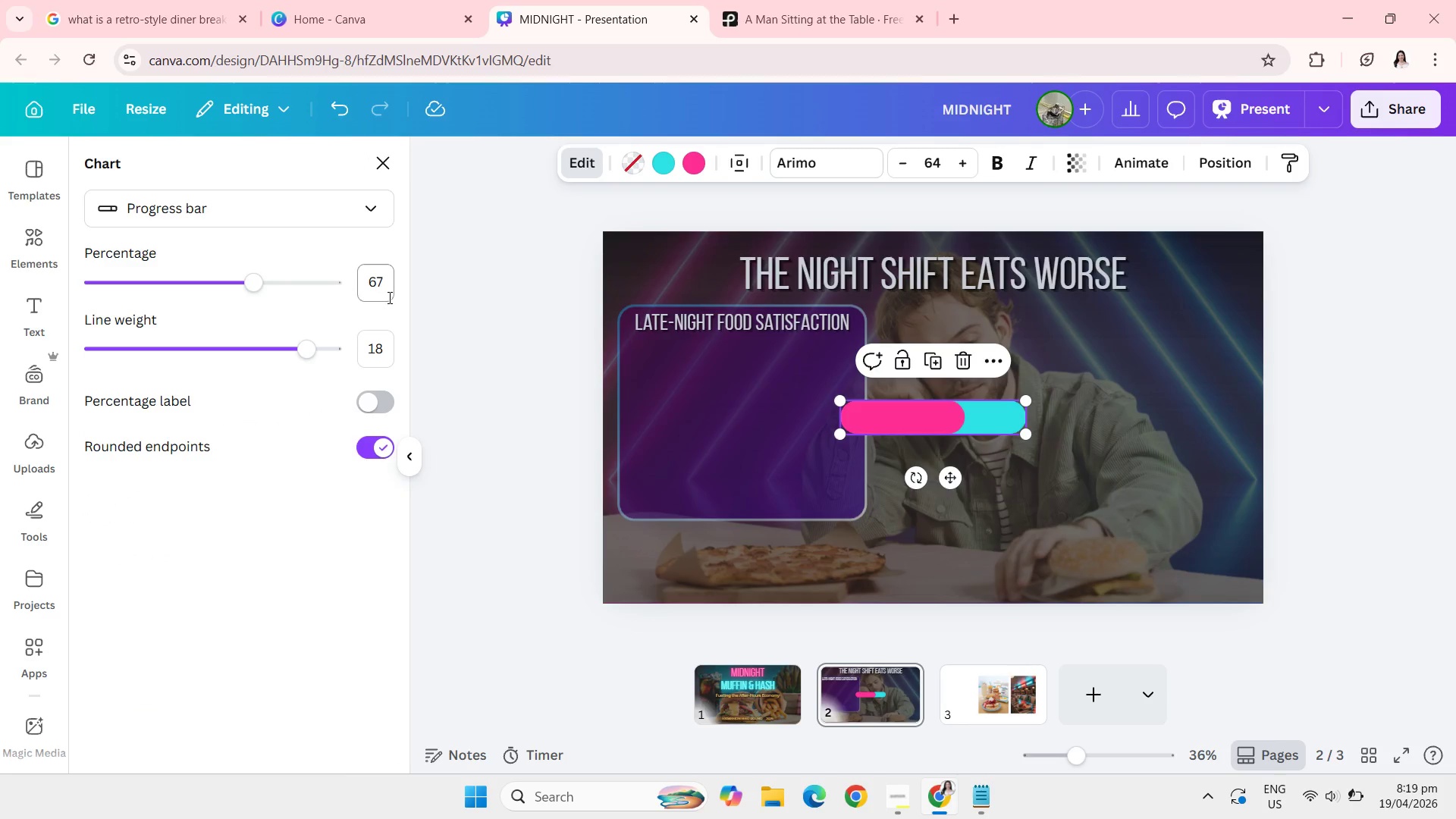 
left_click_drag(start_coordinate=[315, 339], to_coordinate=[242, 337])
 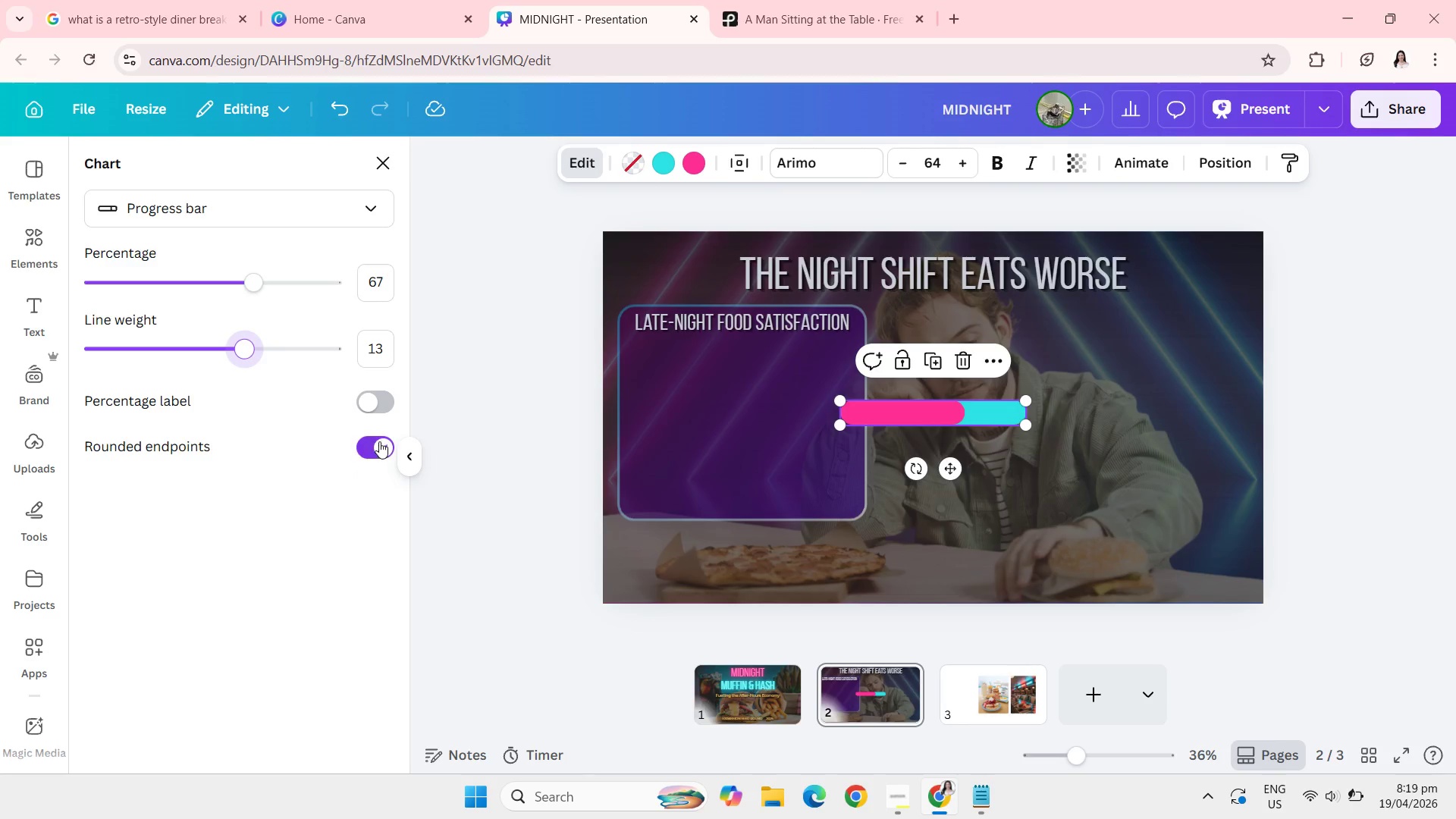 
left_click([379, 441])
 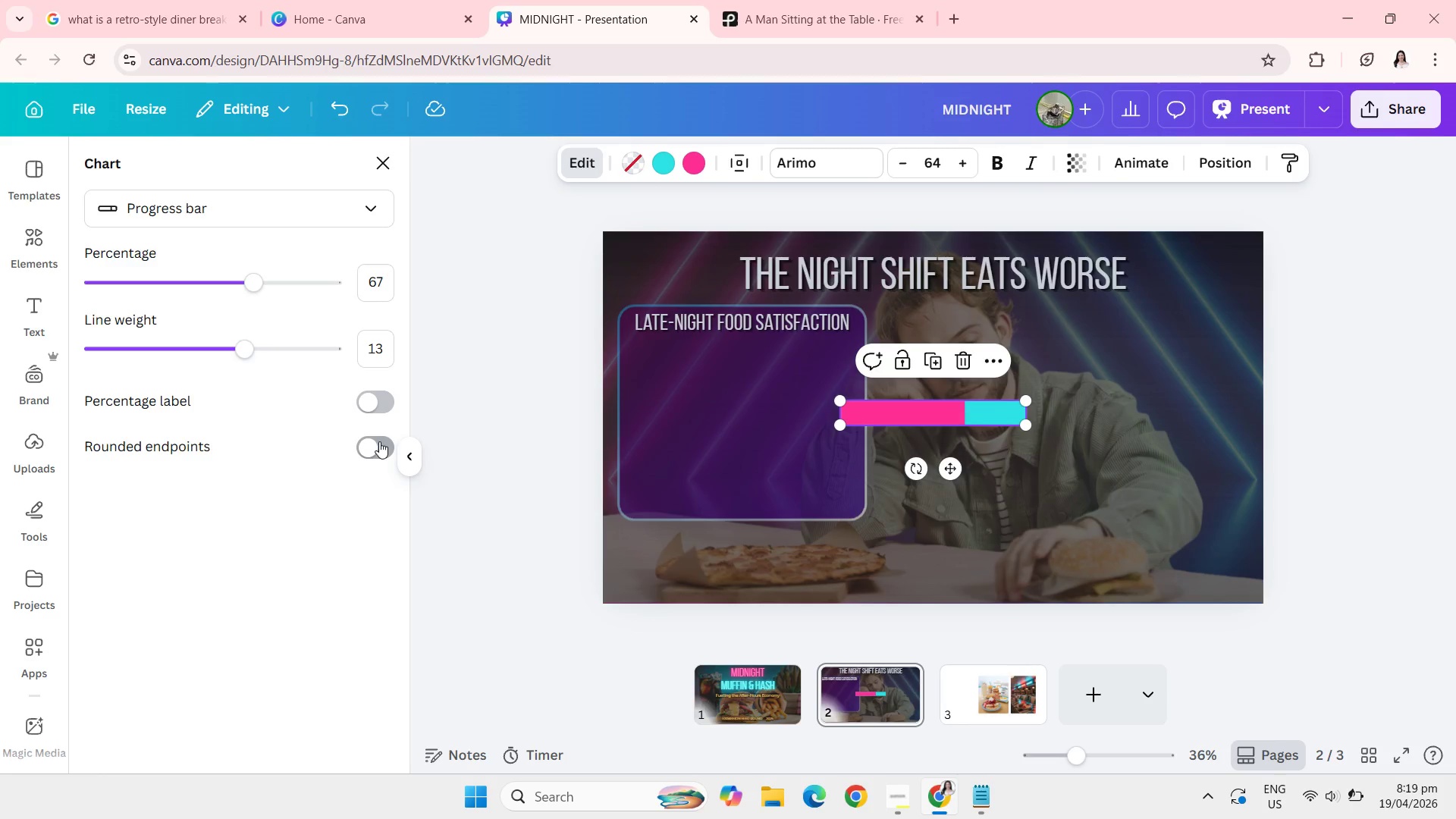 
left_click([379, 441])
 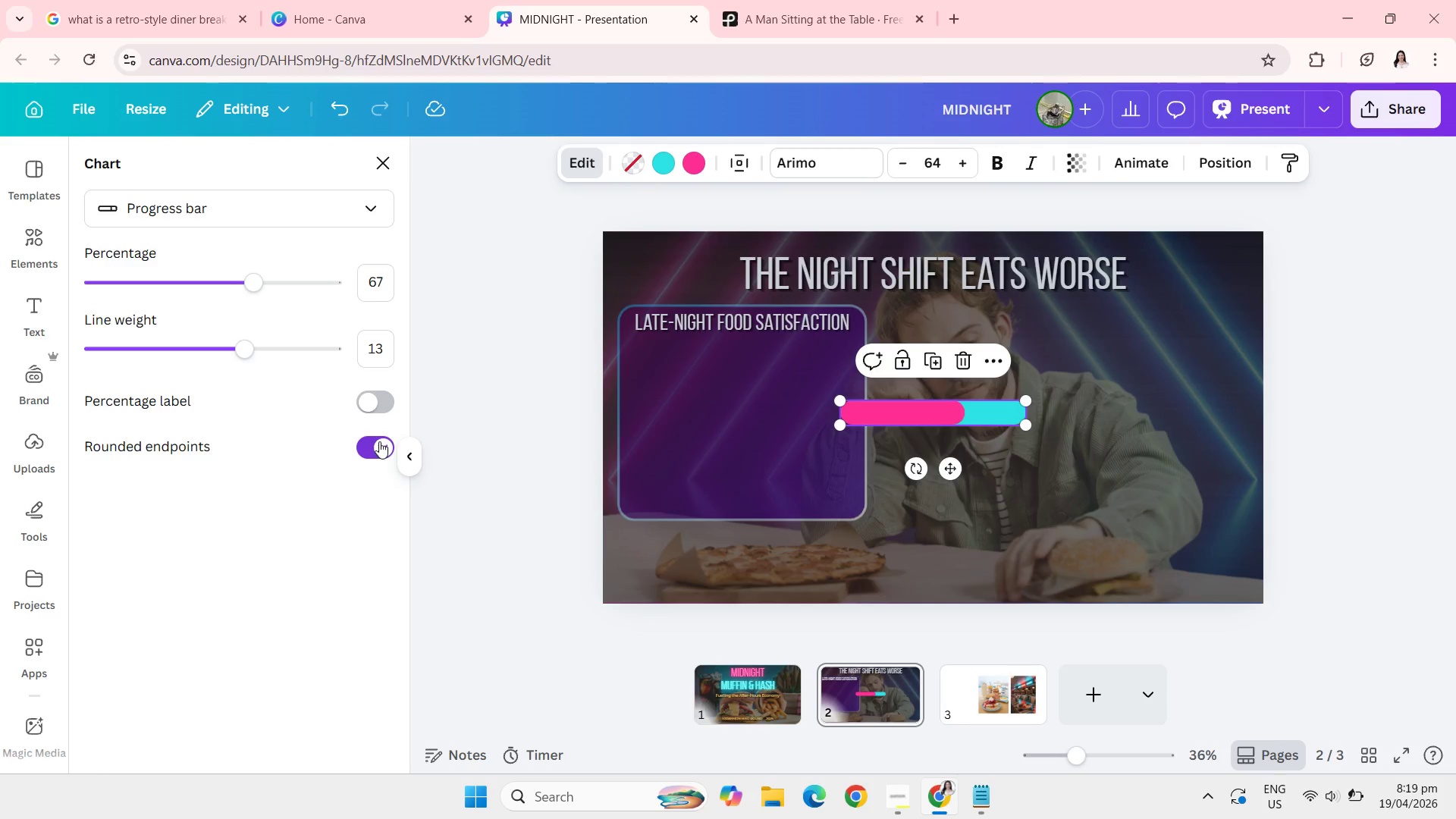 
left_click([388, 281])
 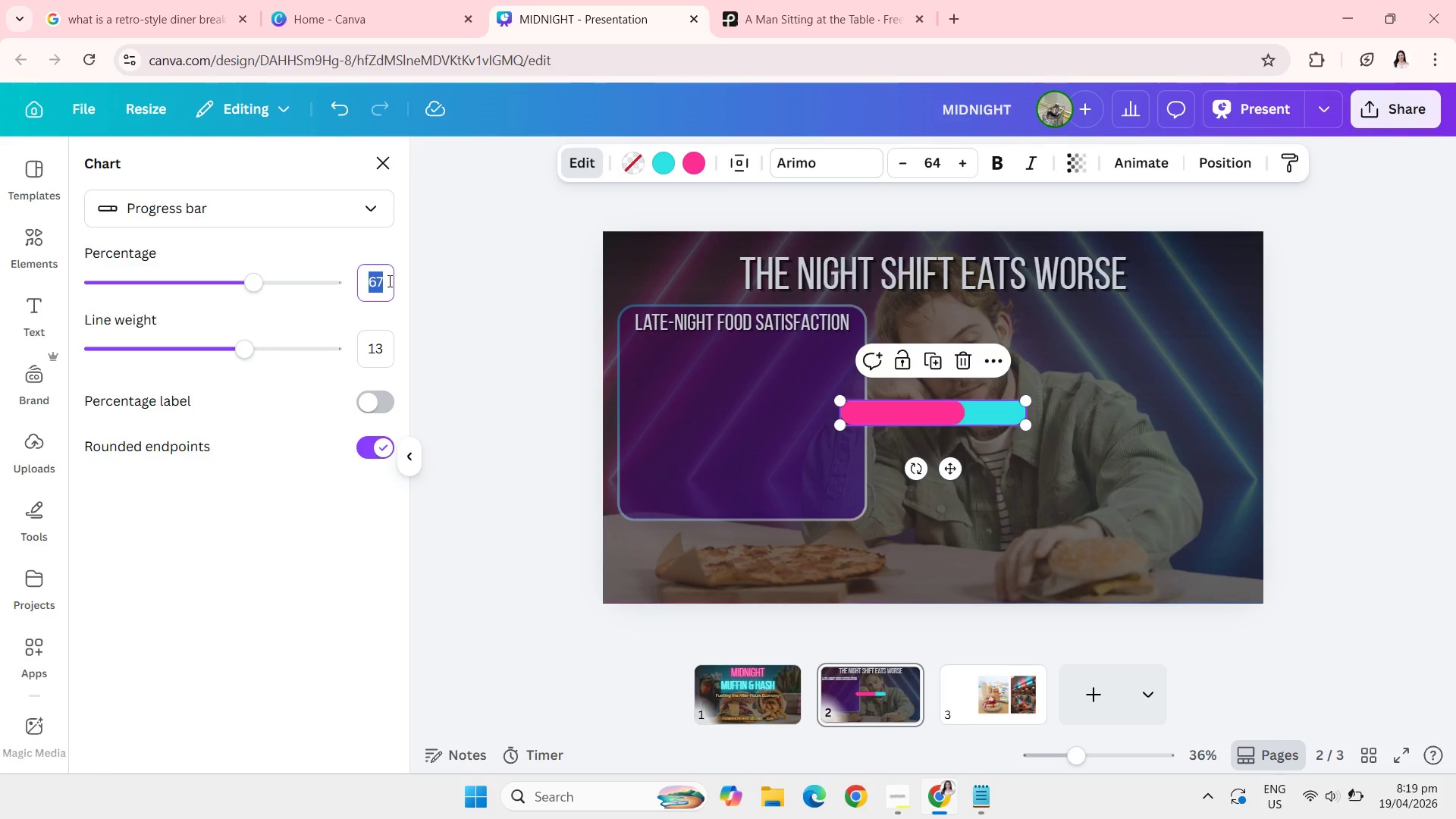 
type(75)
 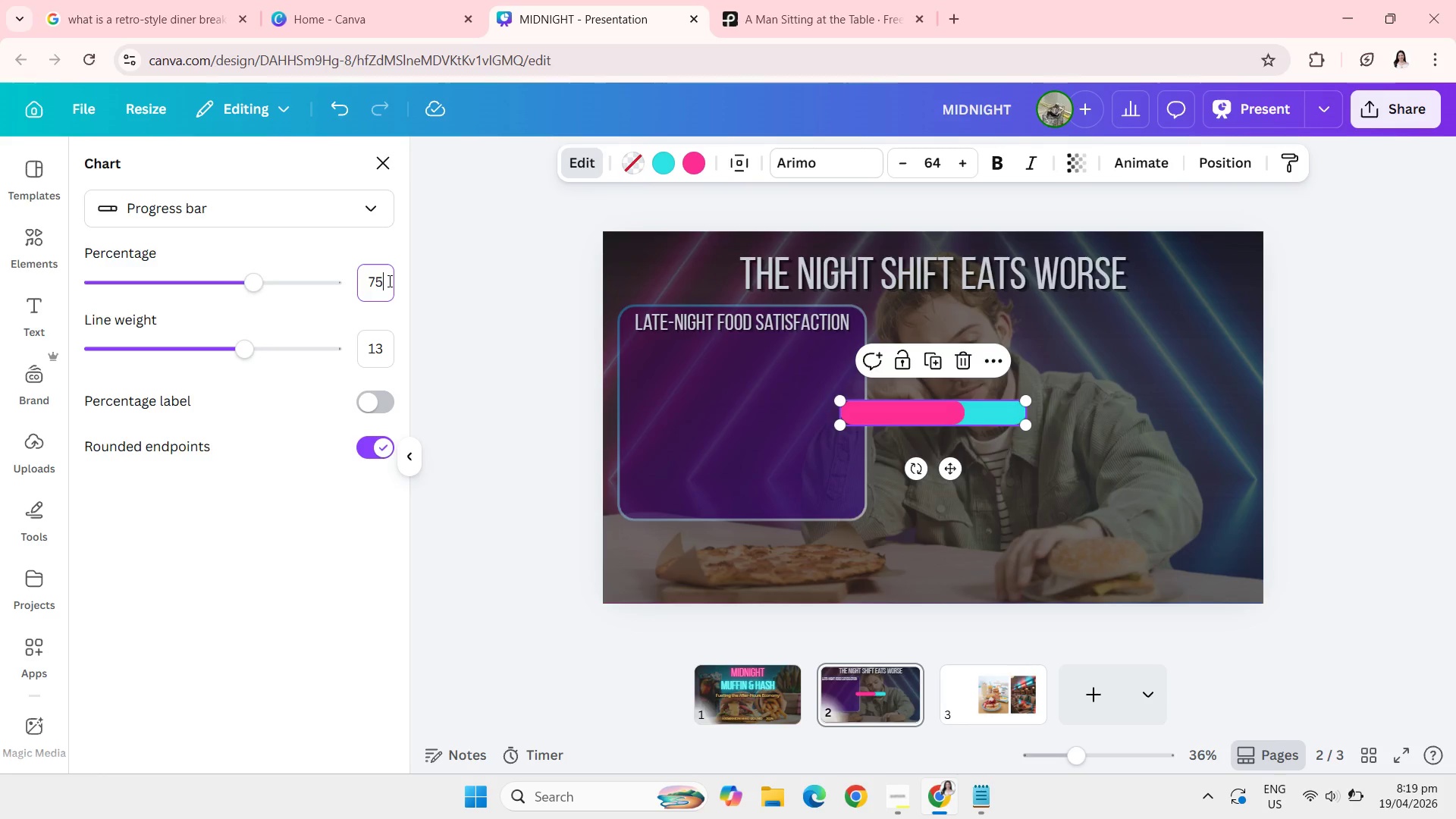 
key(Enter)
 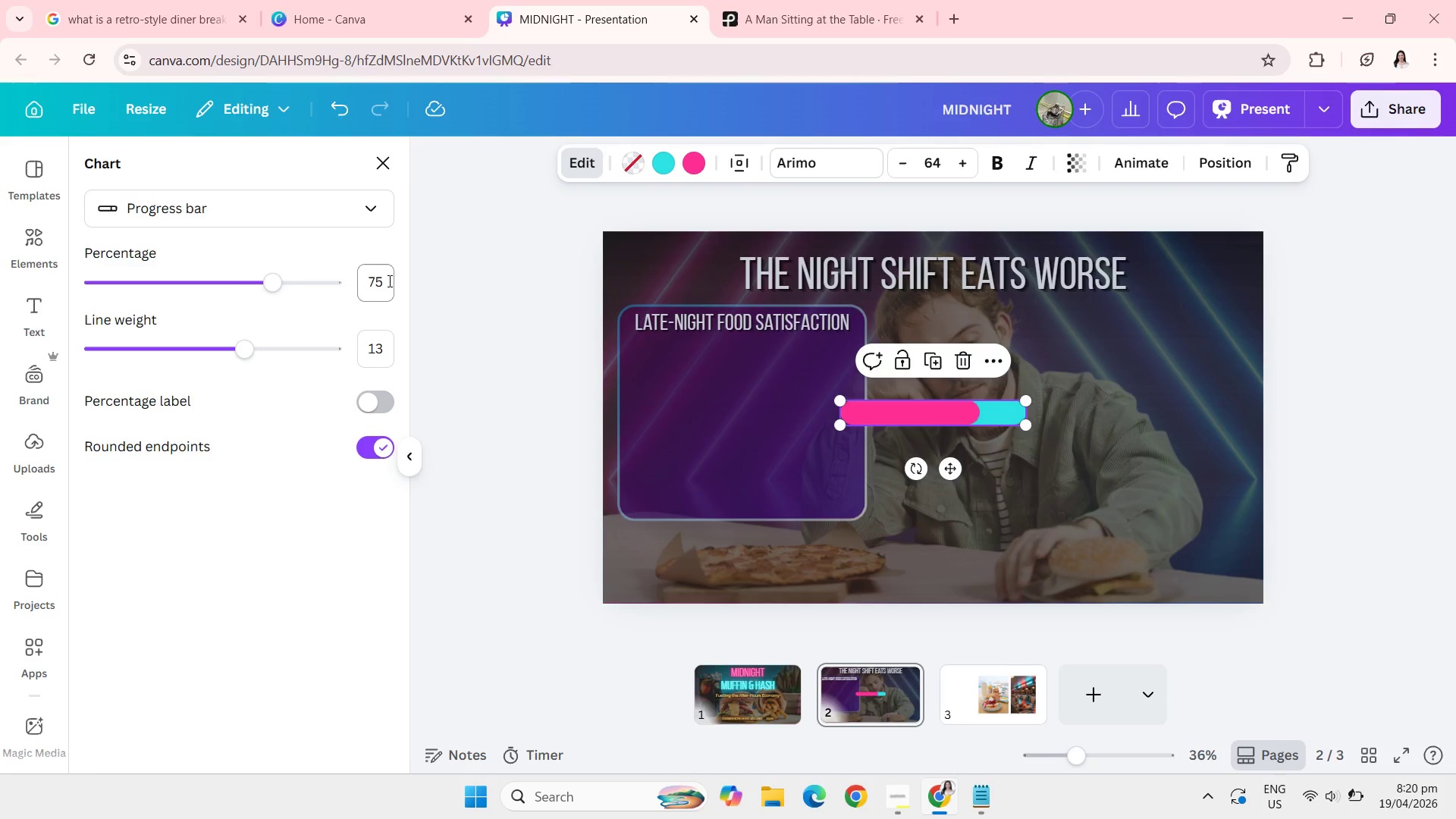 
wait(9.48)
 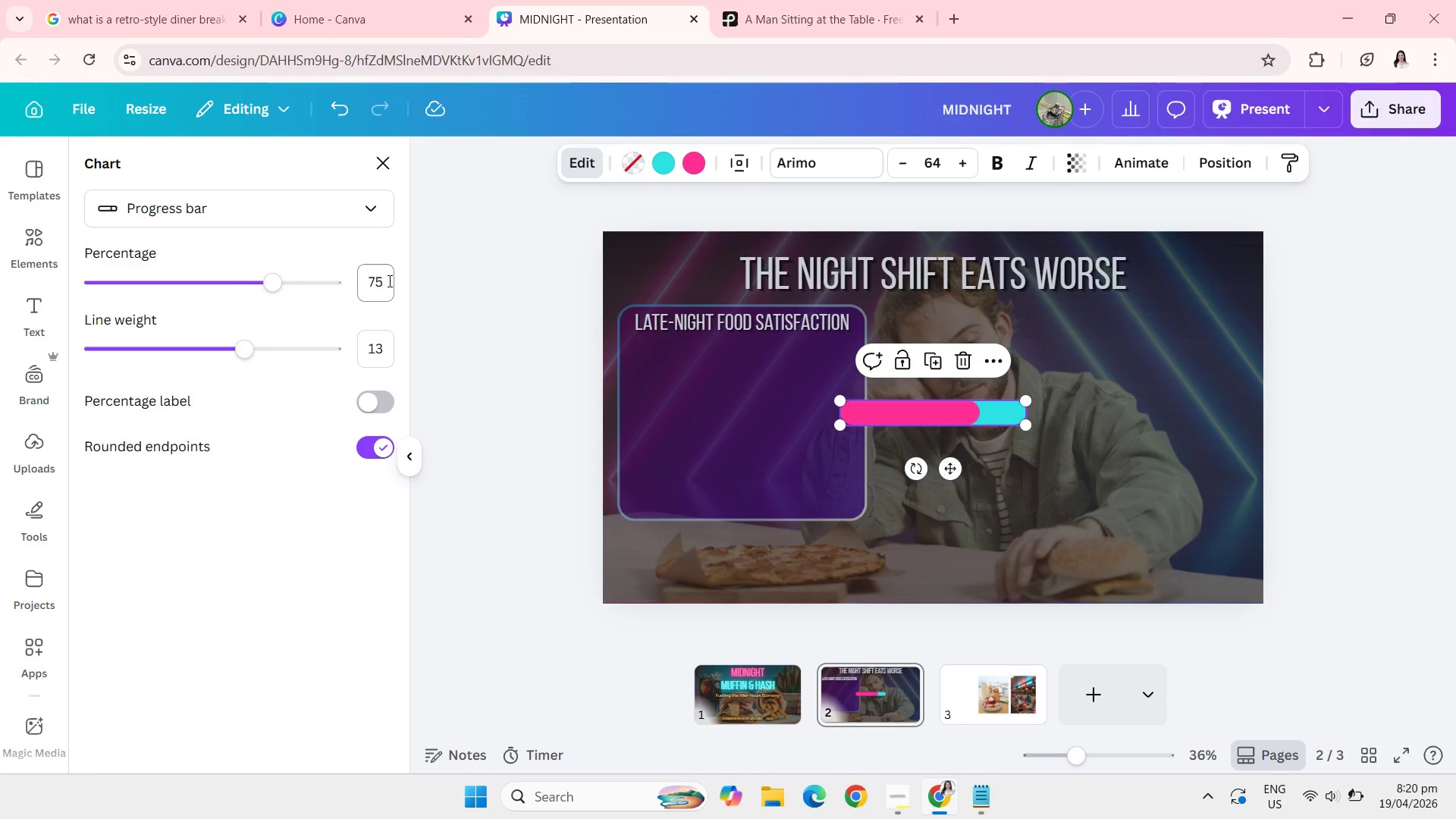 
left_click([1071, 167])
 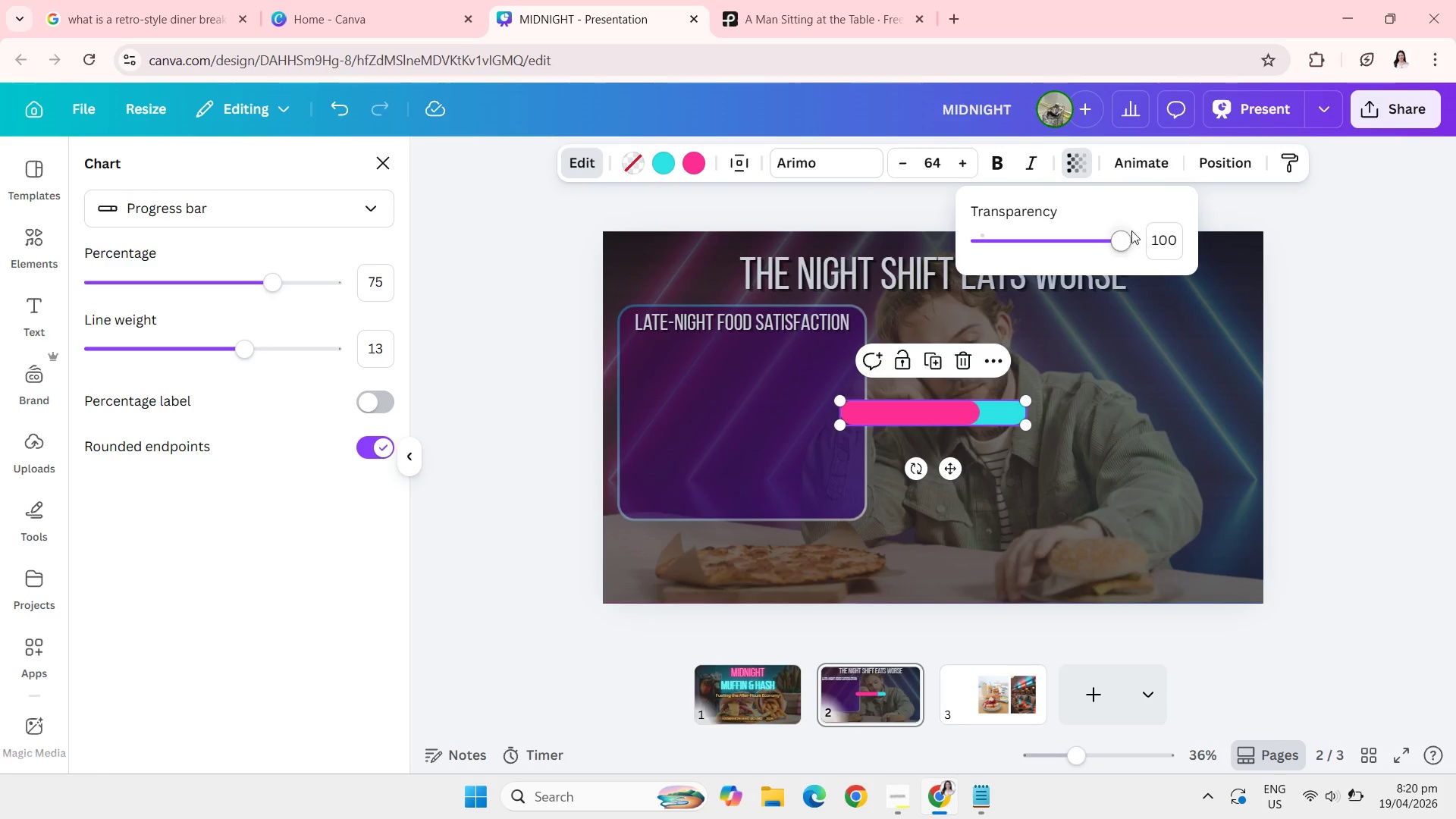 
left_click_drag(start_coordinate=[1117, 242], to_coordinate=[1087, 240])
 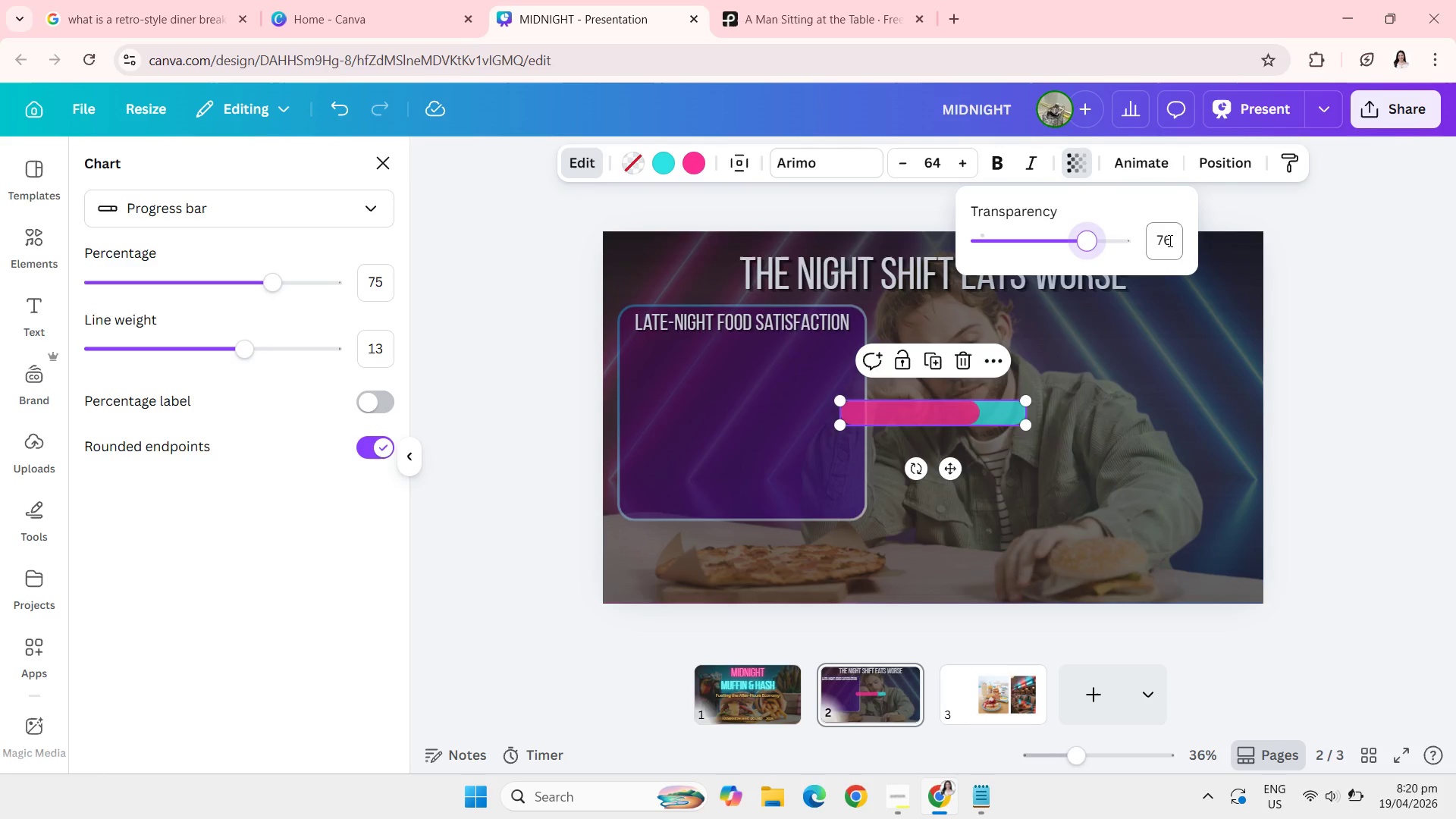 
left_click([1169, 240])
 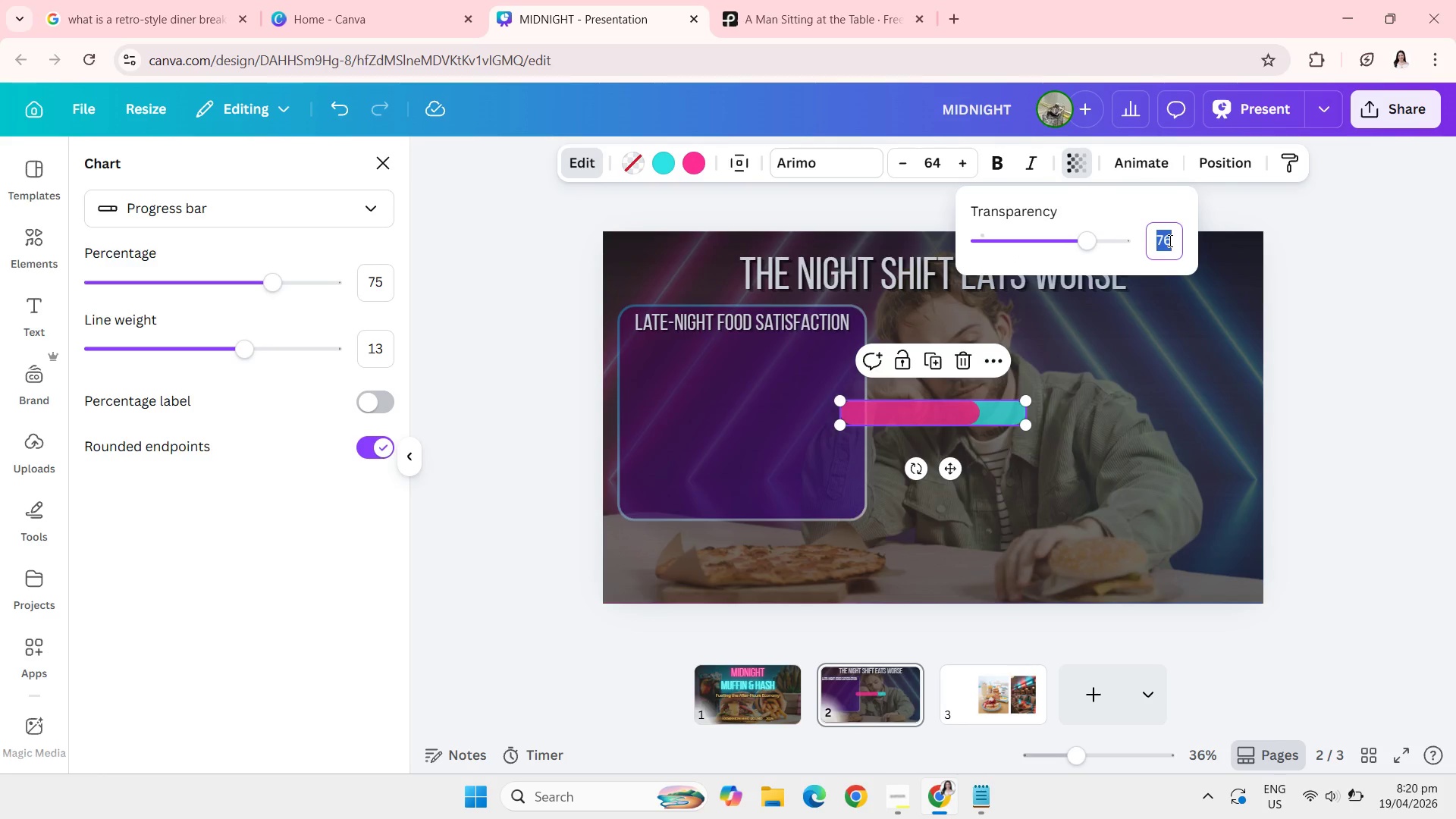 
type(75)
 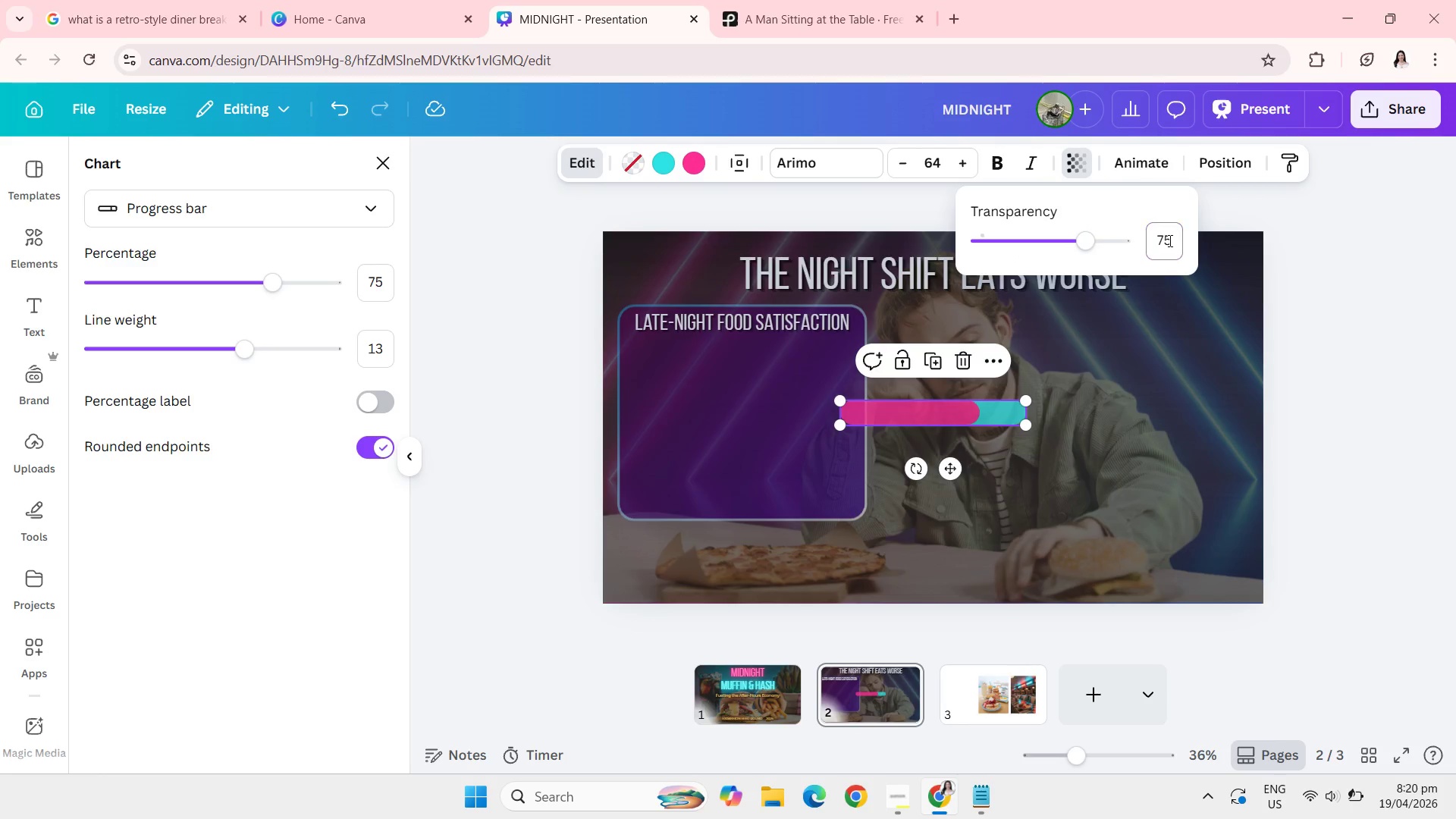 
key(Enter)
 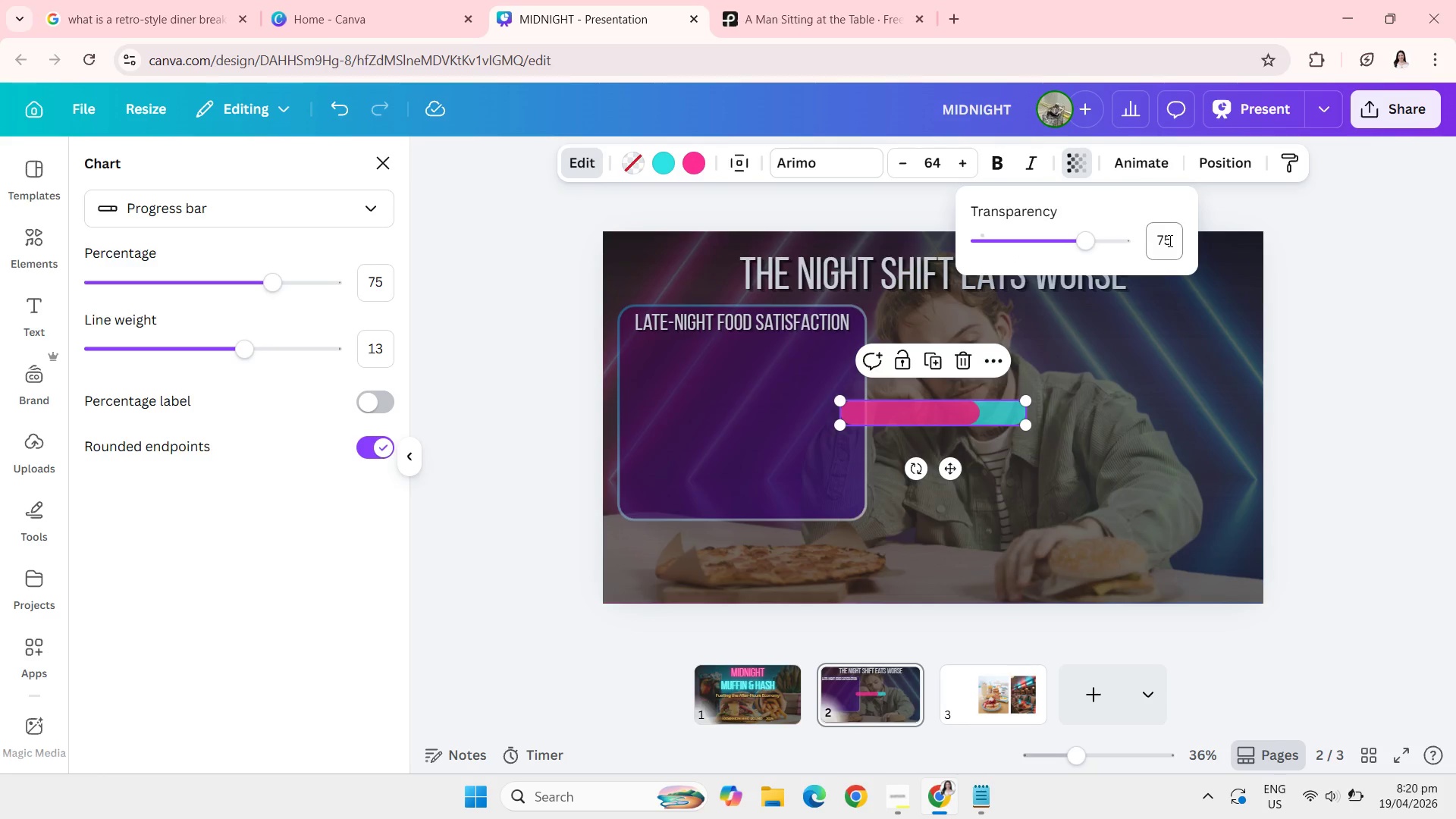 
key(Enter)
 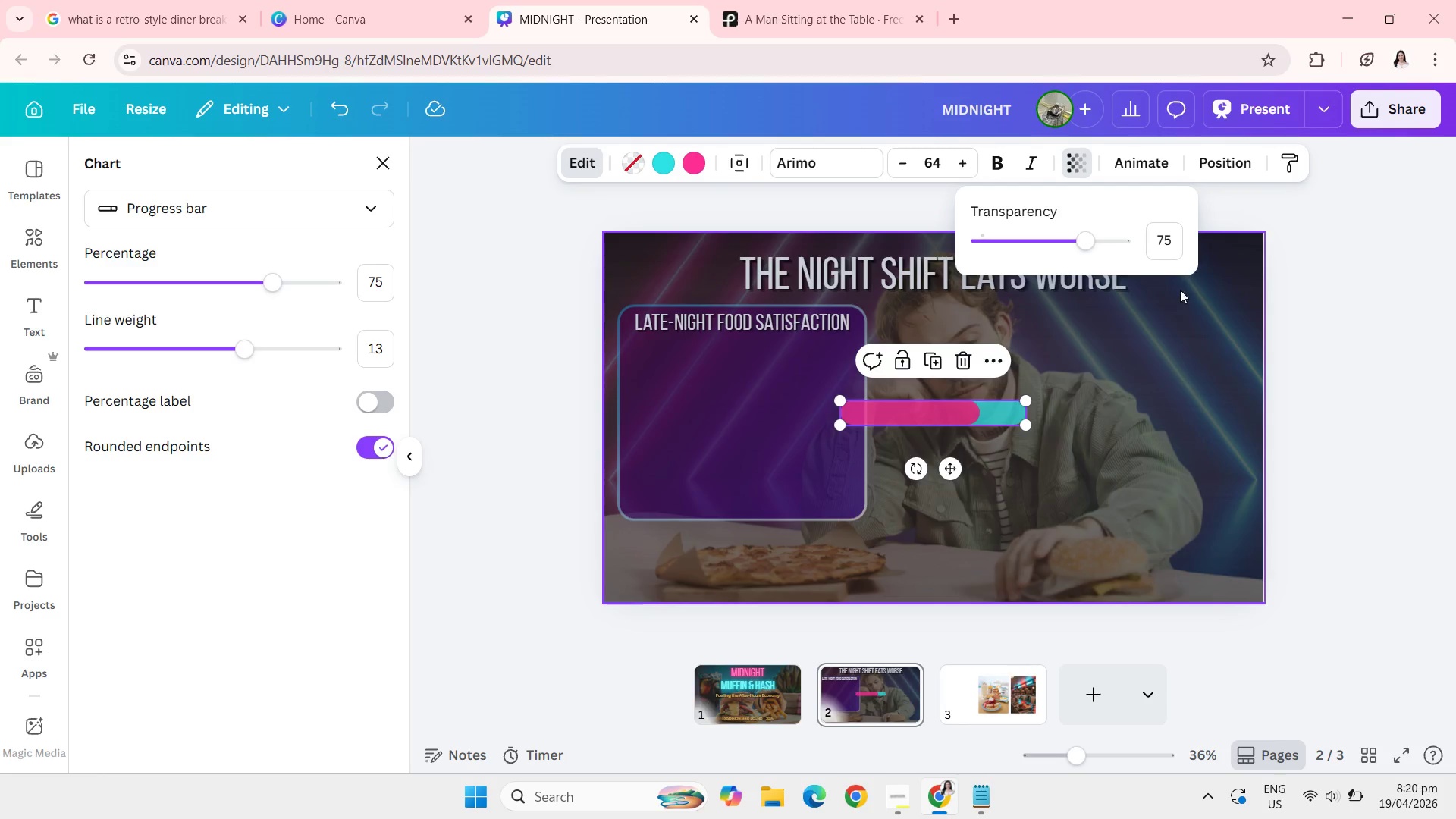 
left_click([1173, 240])
 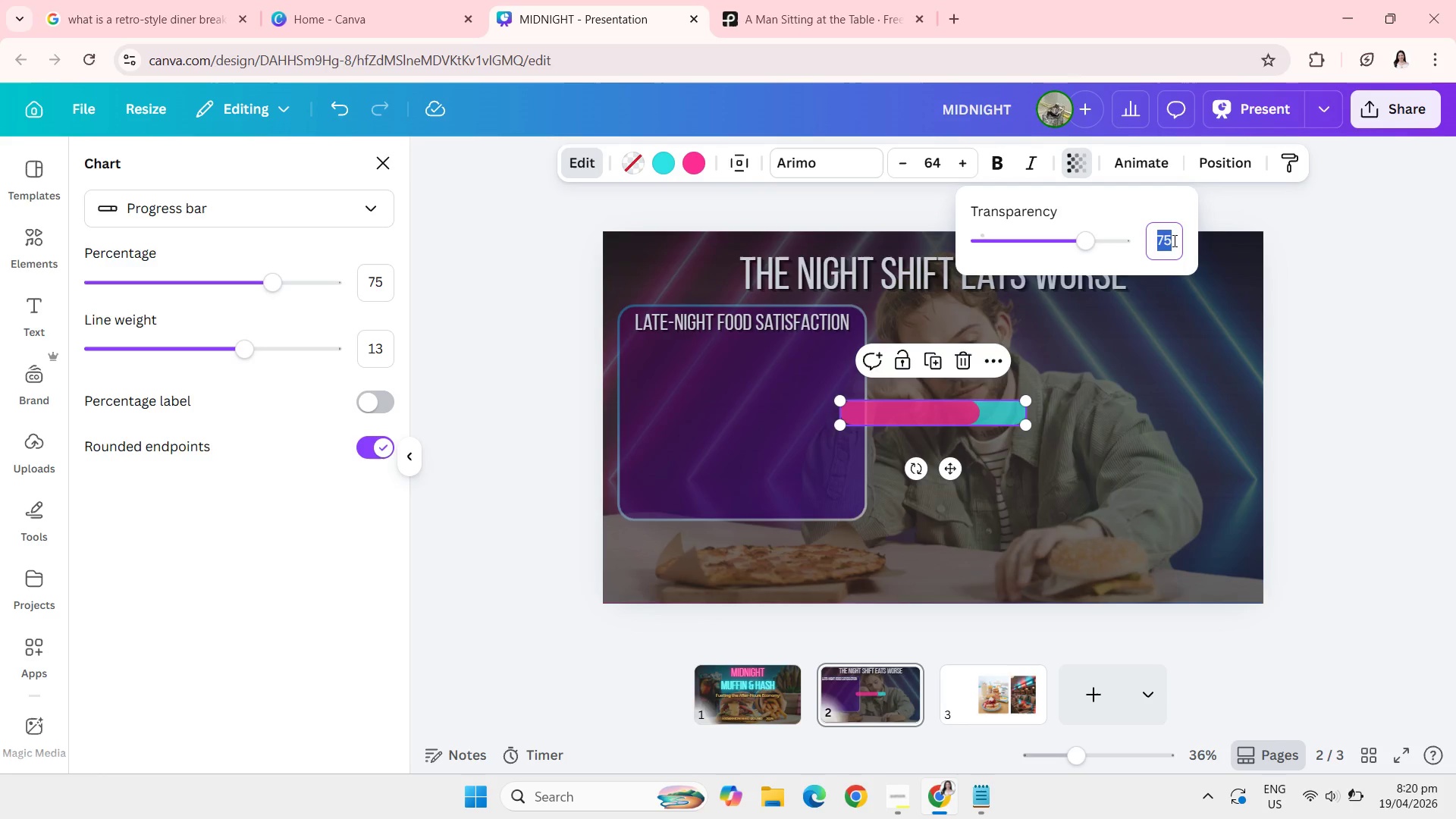 
type(80)
 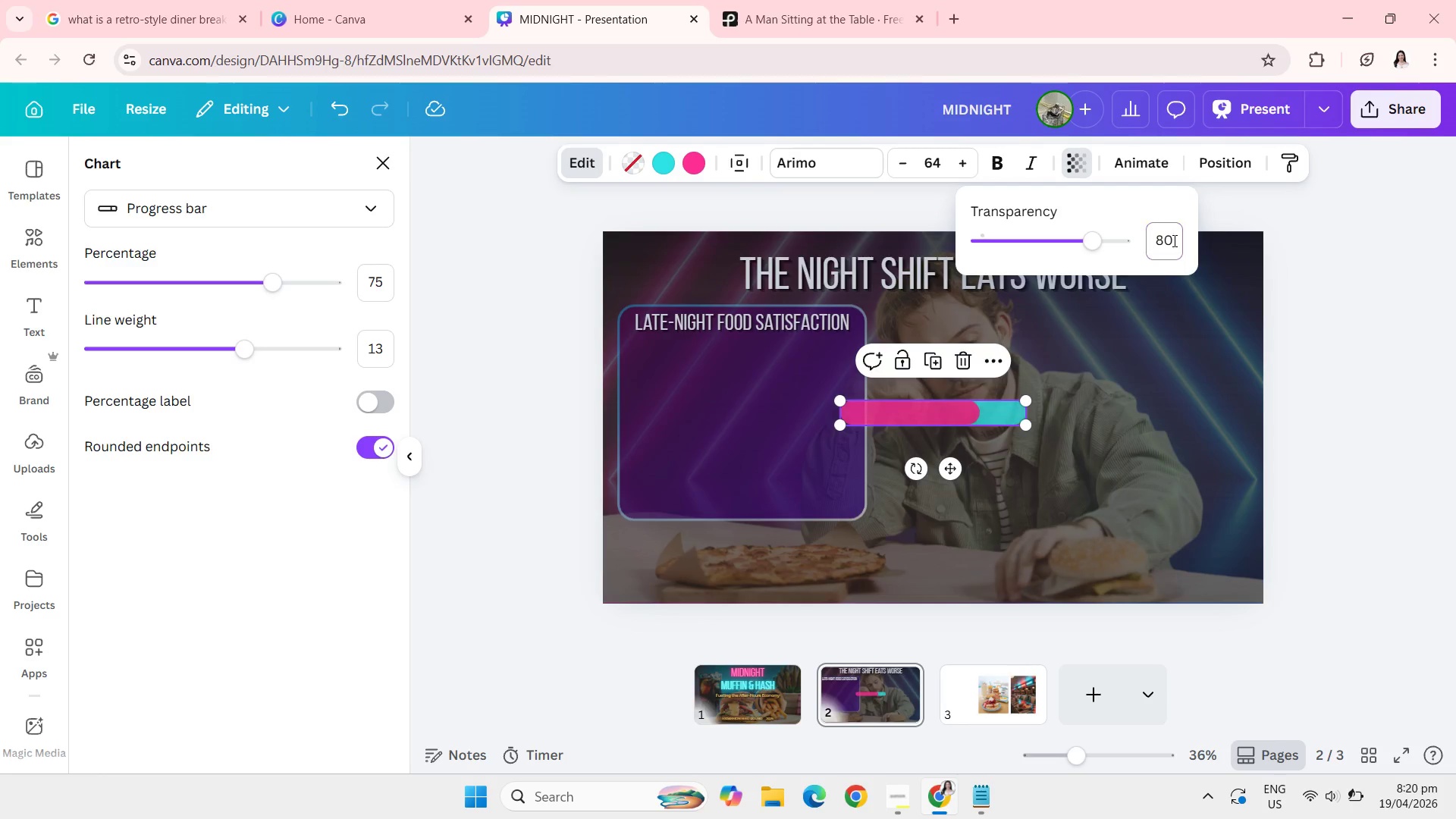 
key(Enter)
 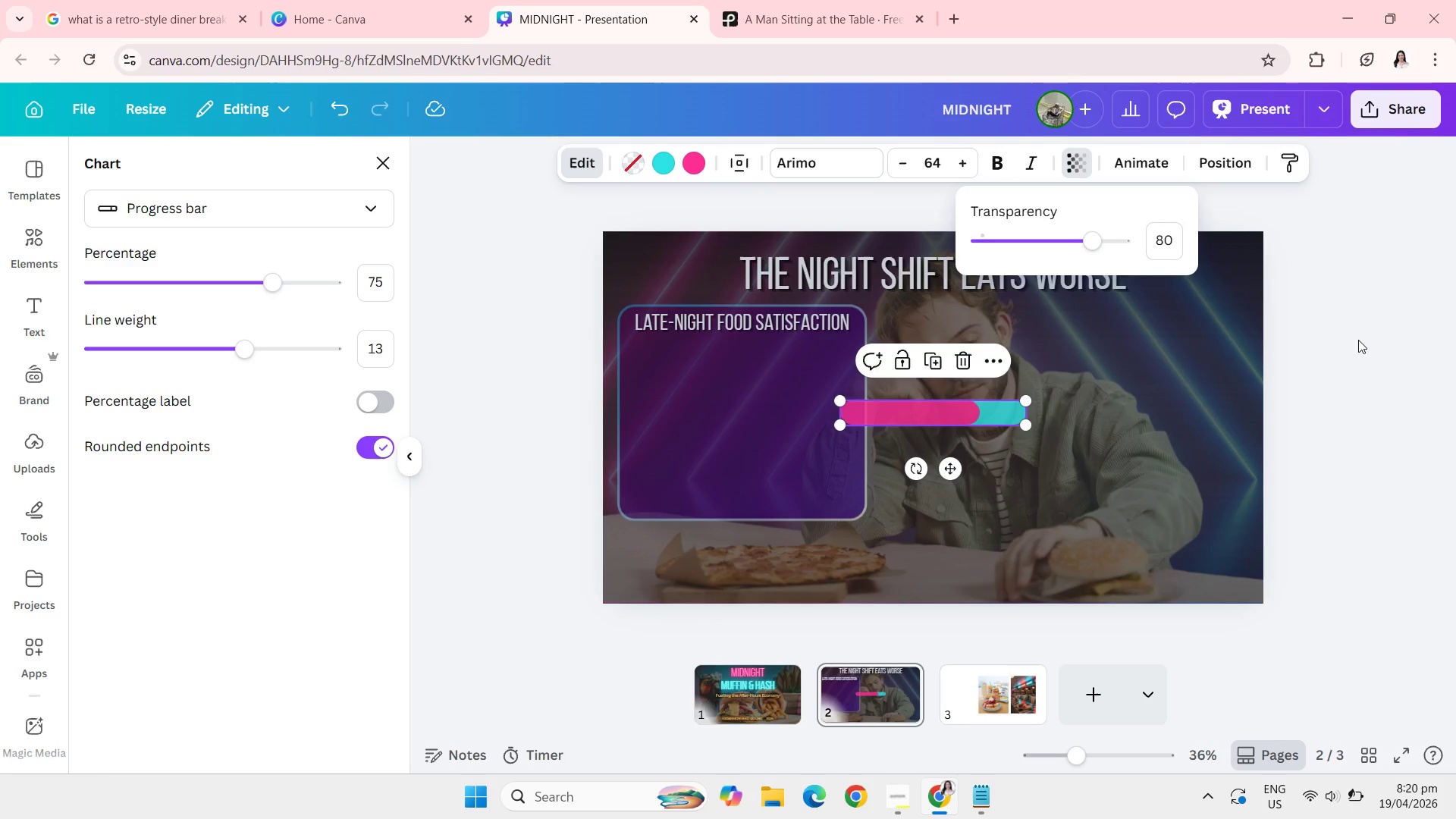 
left_click([1358, 340])
 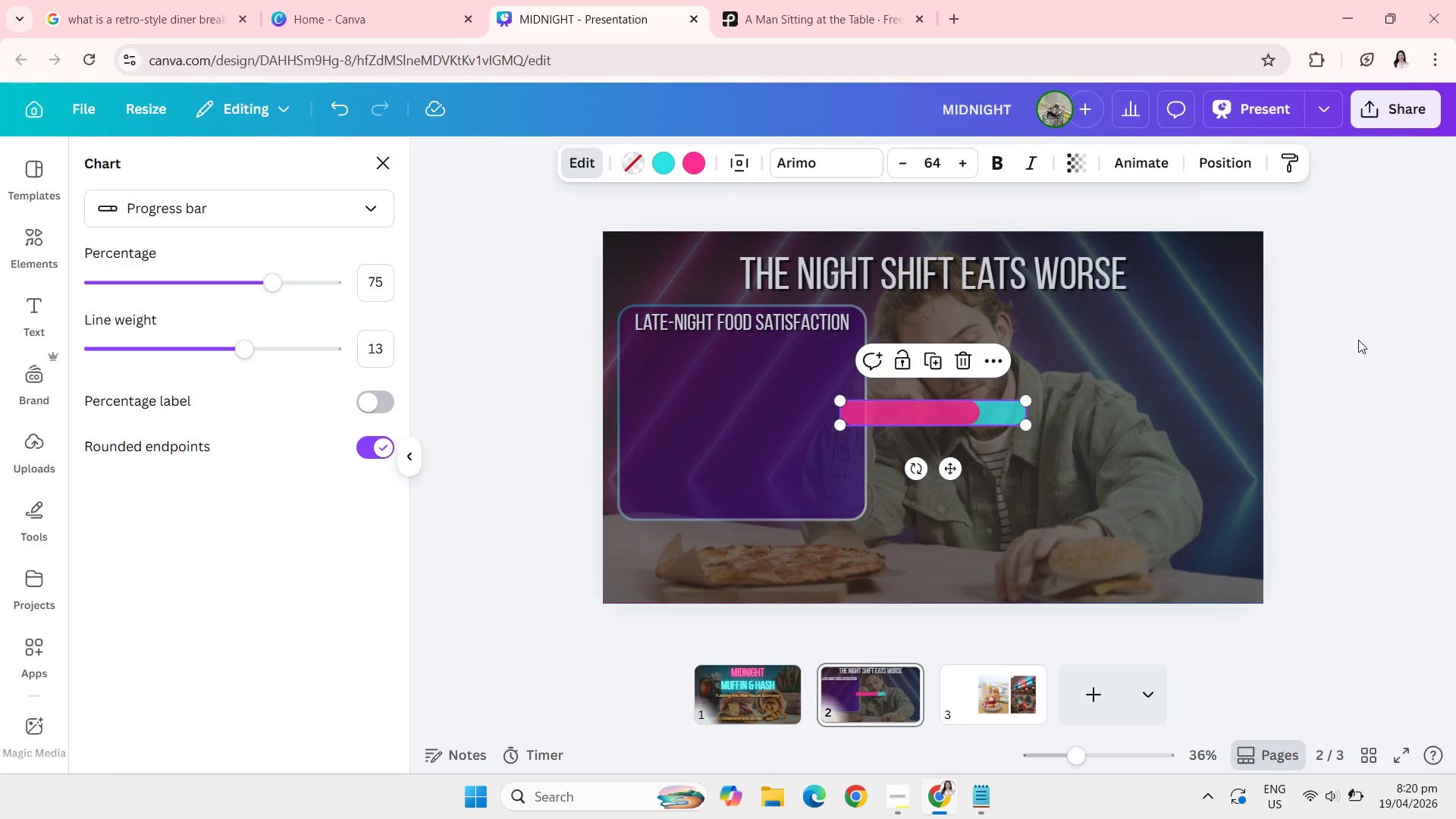 
left_click([1358, 340])
 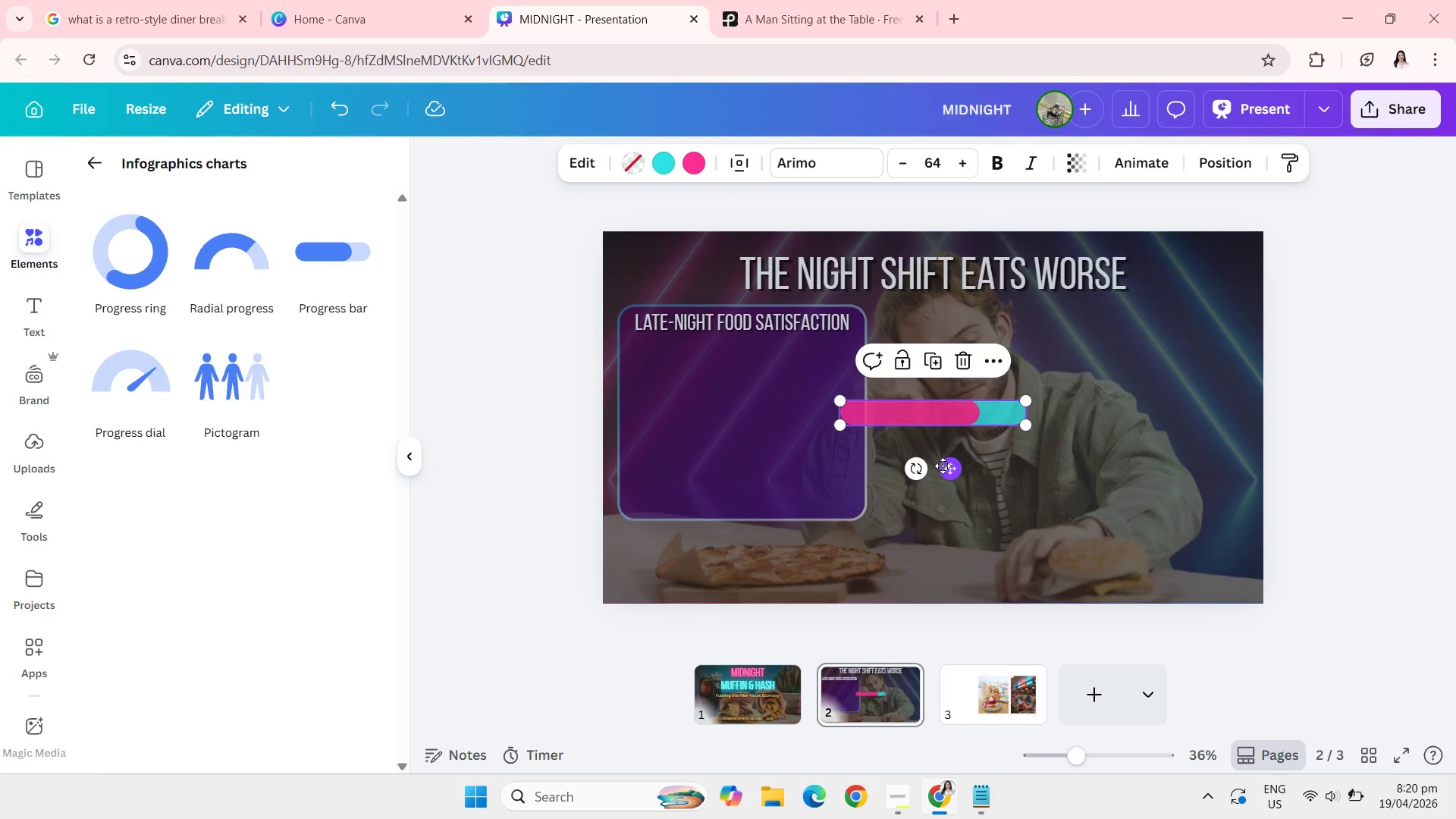 
left_click_drag(start_coordinate=[944, 466], to_coordinate=[752, 416])
 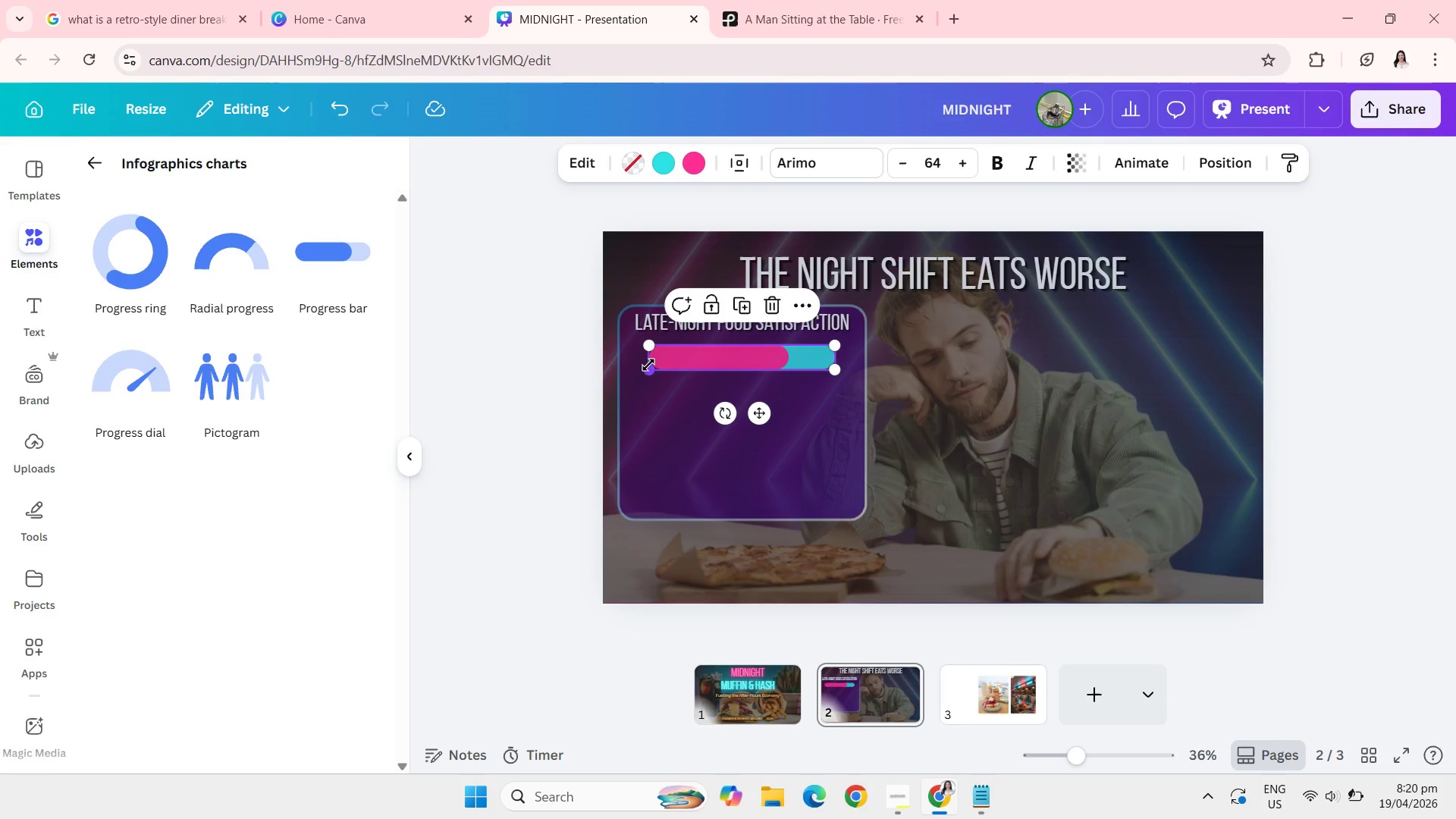 
left_click_drag(start_coordinate=[648, 365], to_coordinate=[613, 357])
 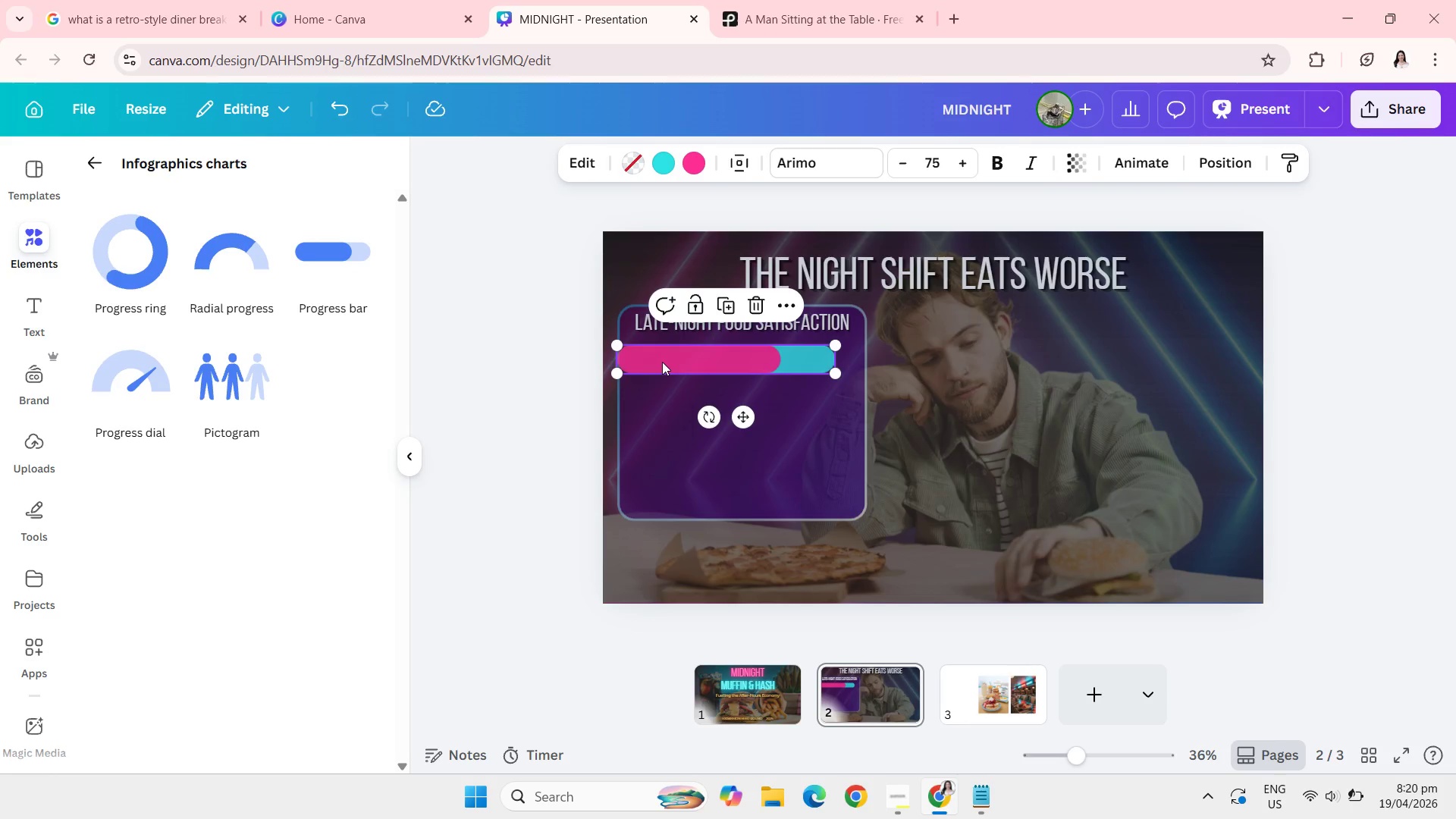 
left_click_drag(start_coordinate=[664, 361], to_coordinate=[681, 360])
 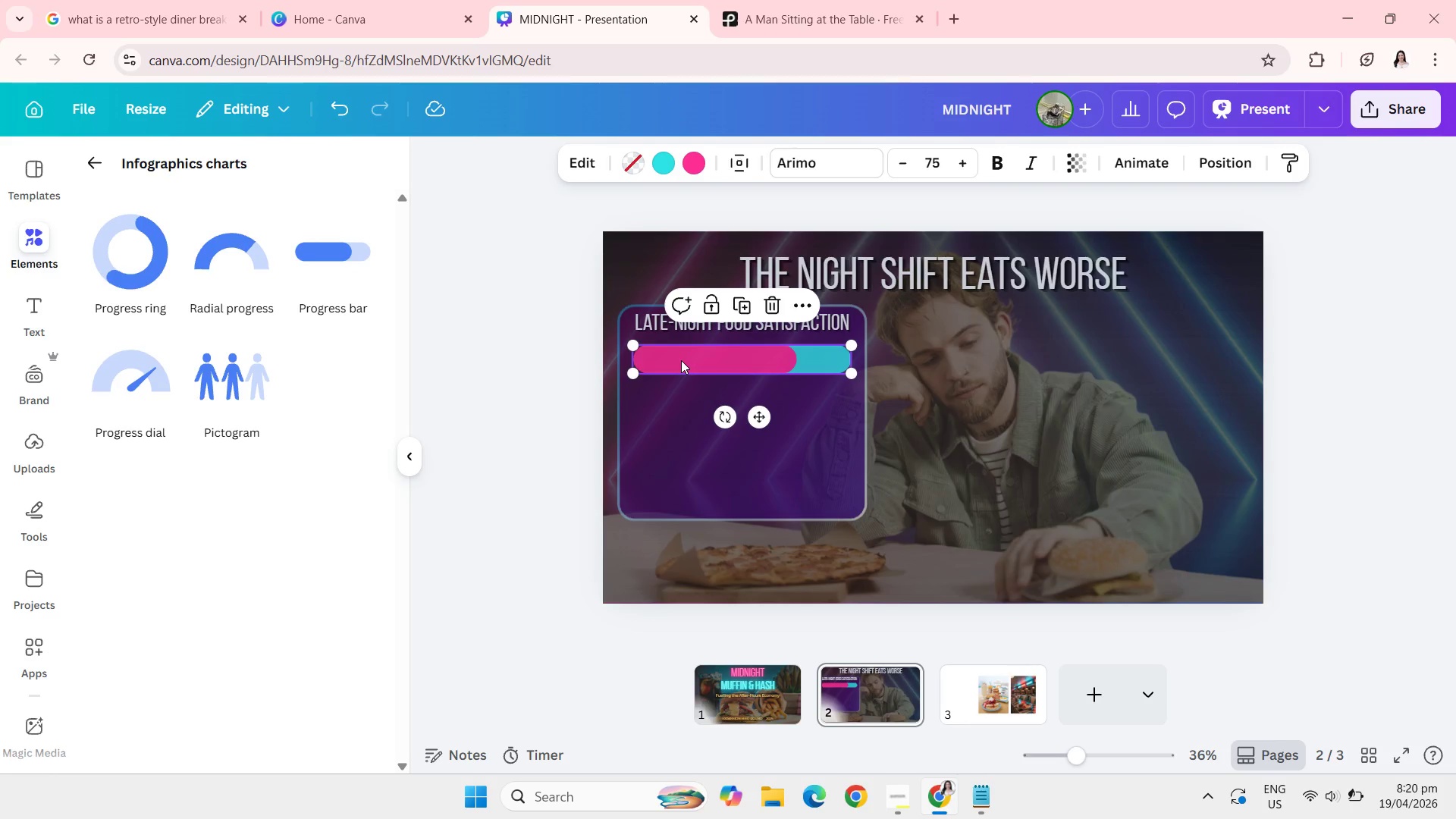 
wait(8.69)
 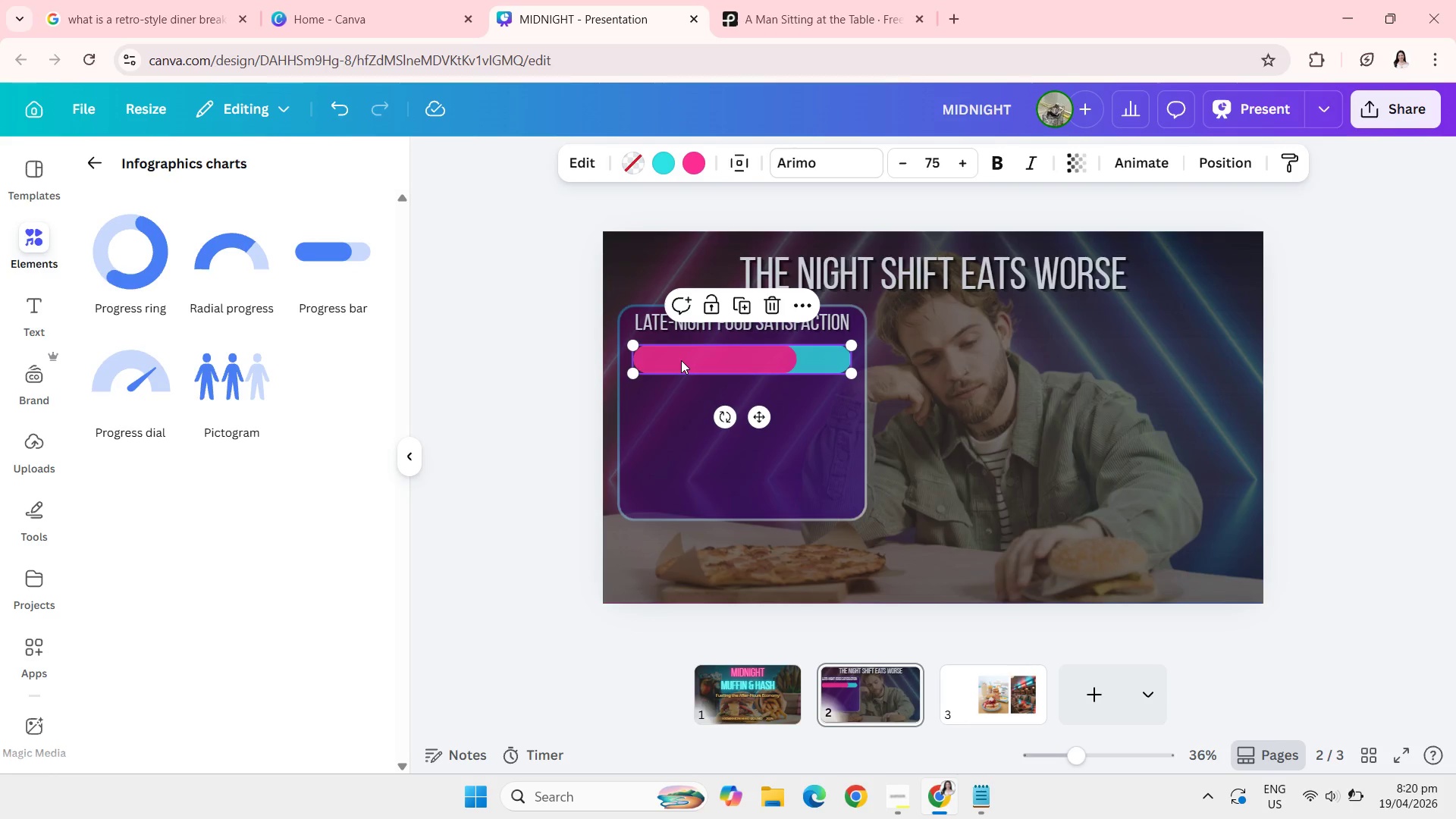 
left_click([799, 309])
 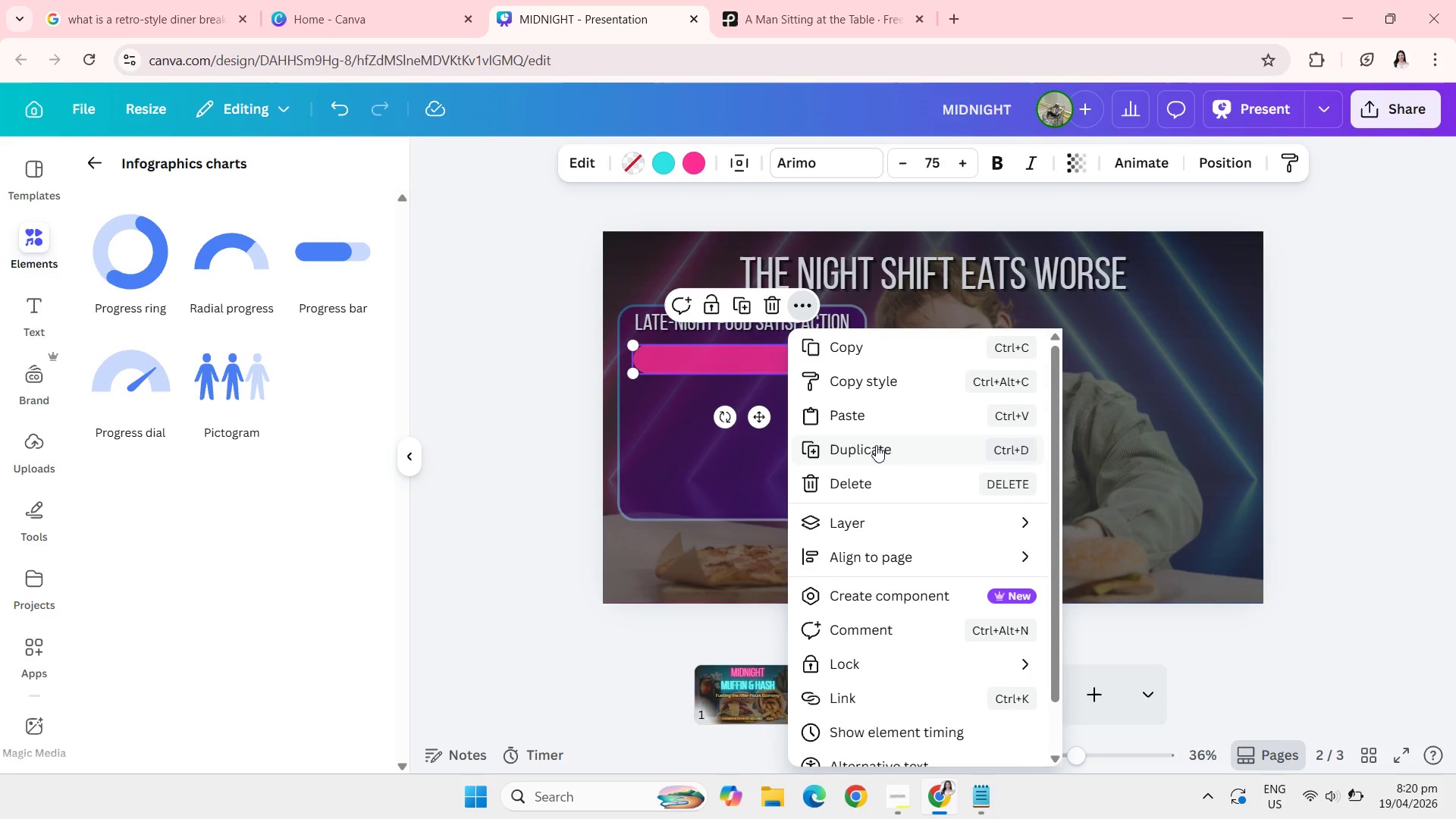 
left_click([876, 445])
 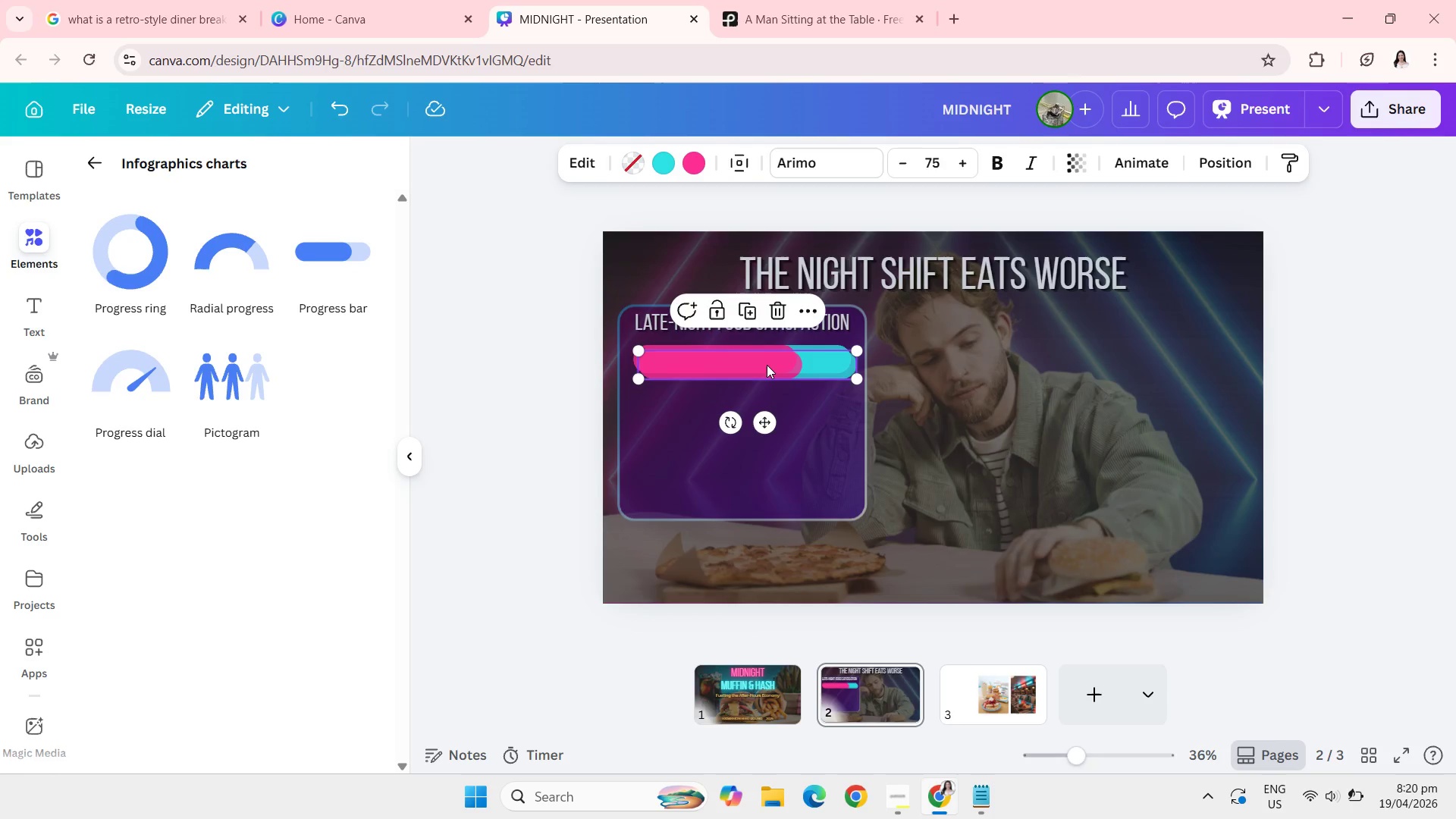 
left_click_drag(start_coordinate=[767, 365], to_coordinate=[761, 416])
 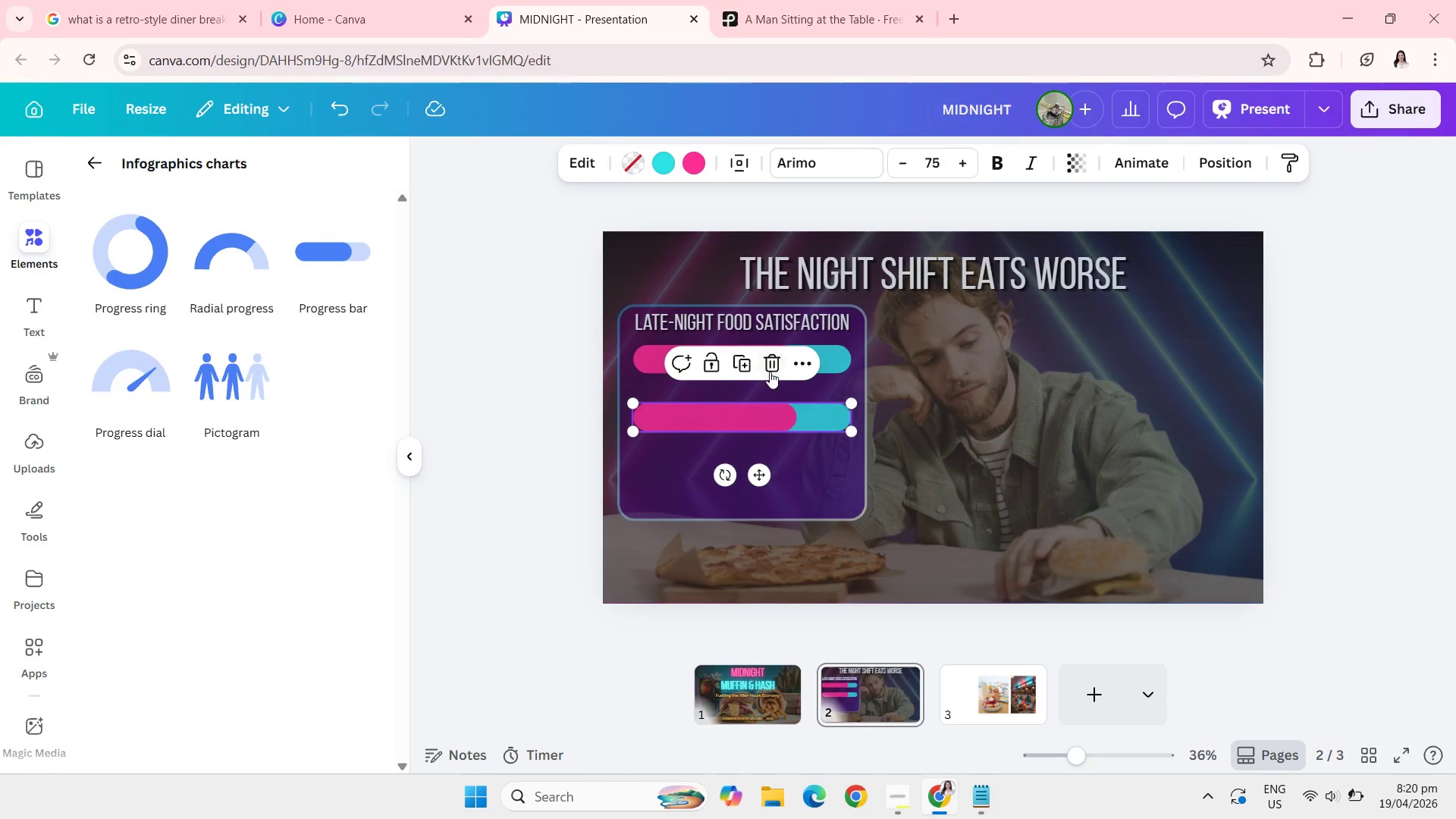 
mouse_move([749, 368])
 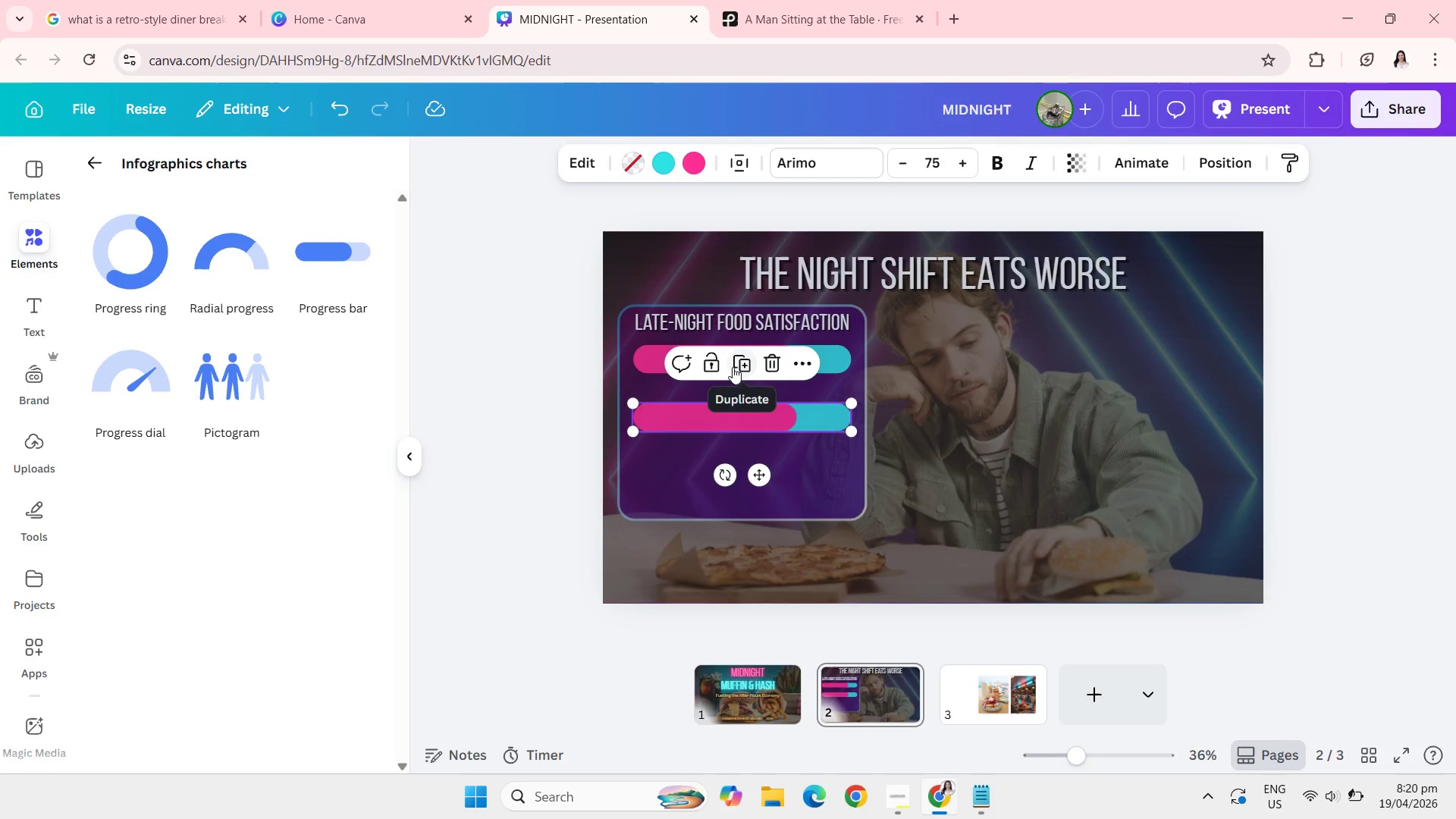 
left_click([733, 367])
 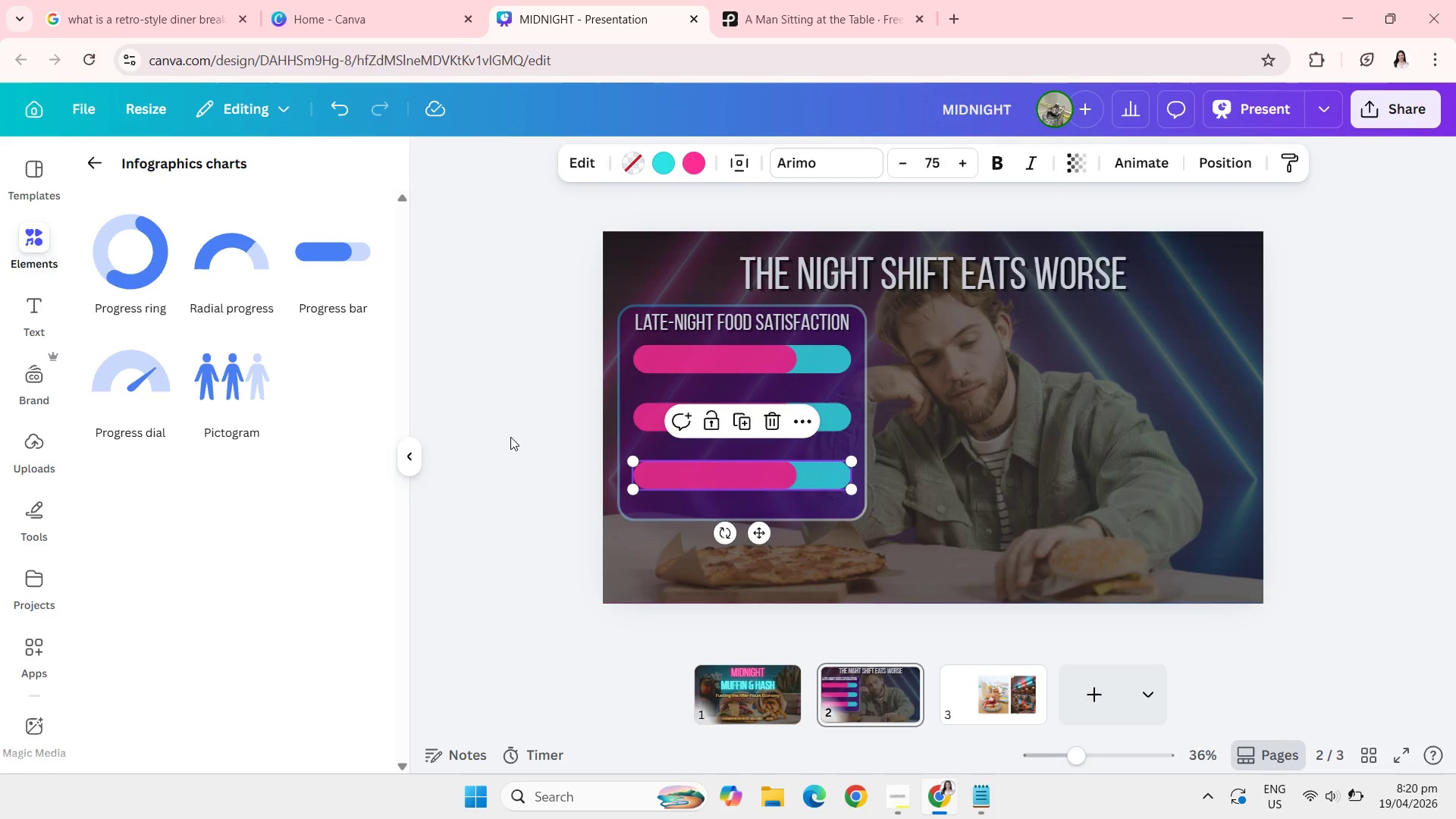 
left_click([508, 425])
 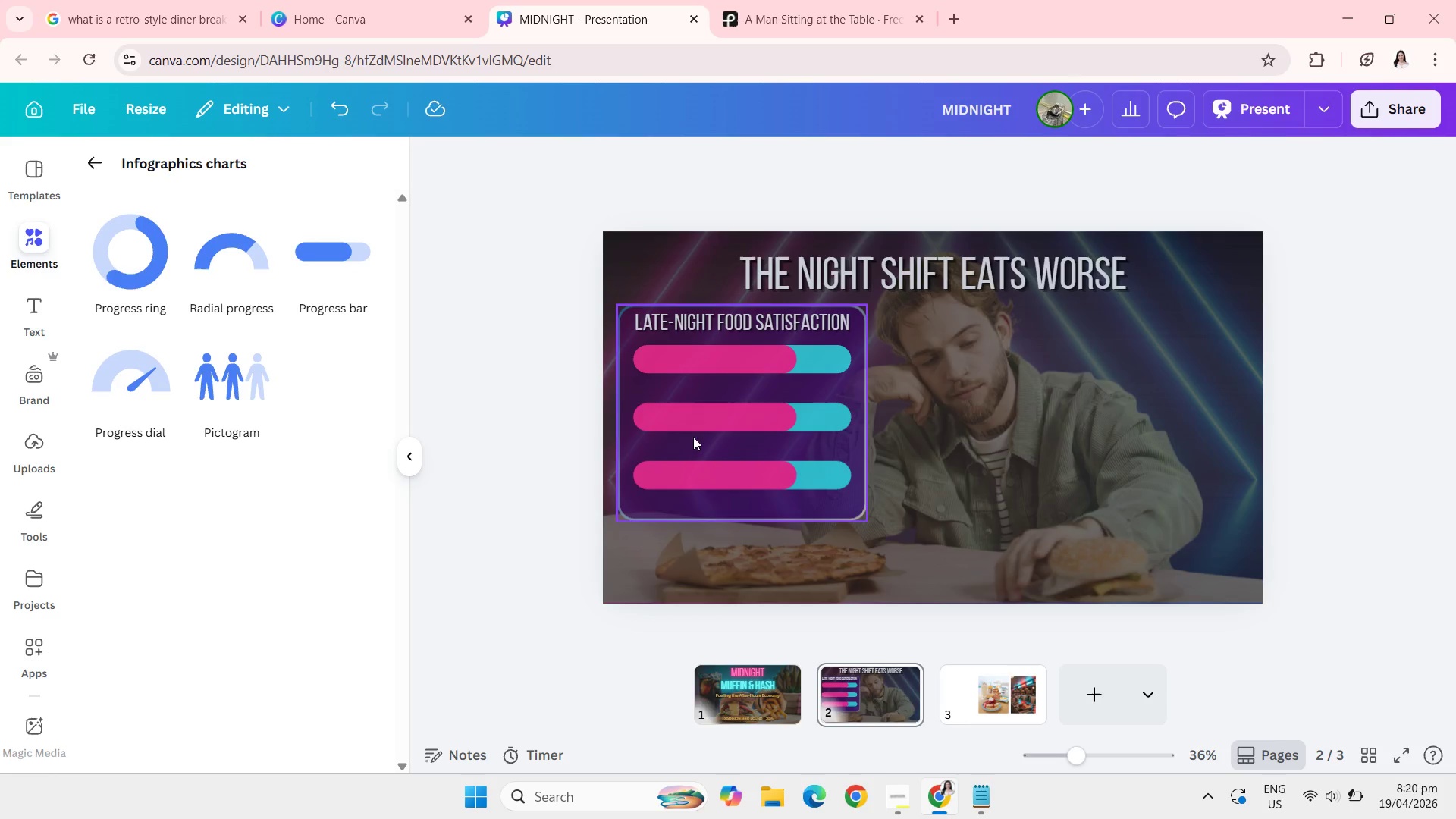 
left_click_drag(start_coordinate=[724, 419], to_coordinate=[724, 399])
 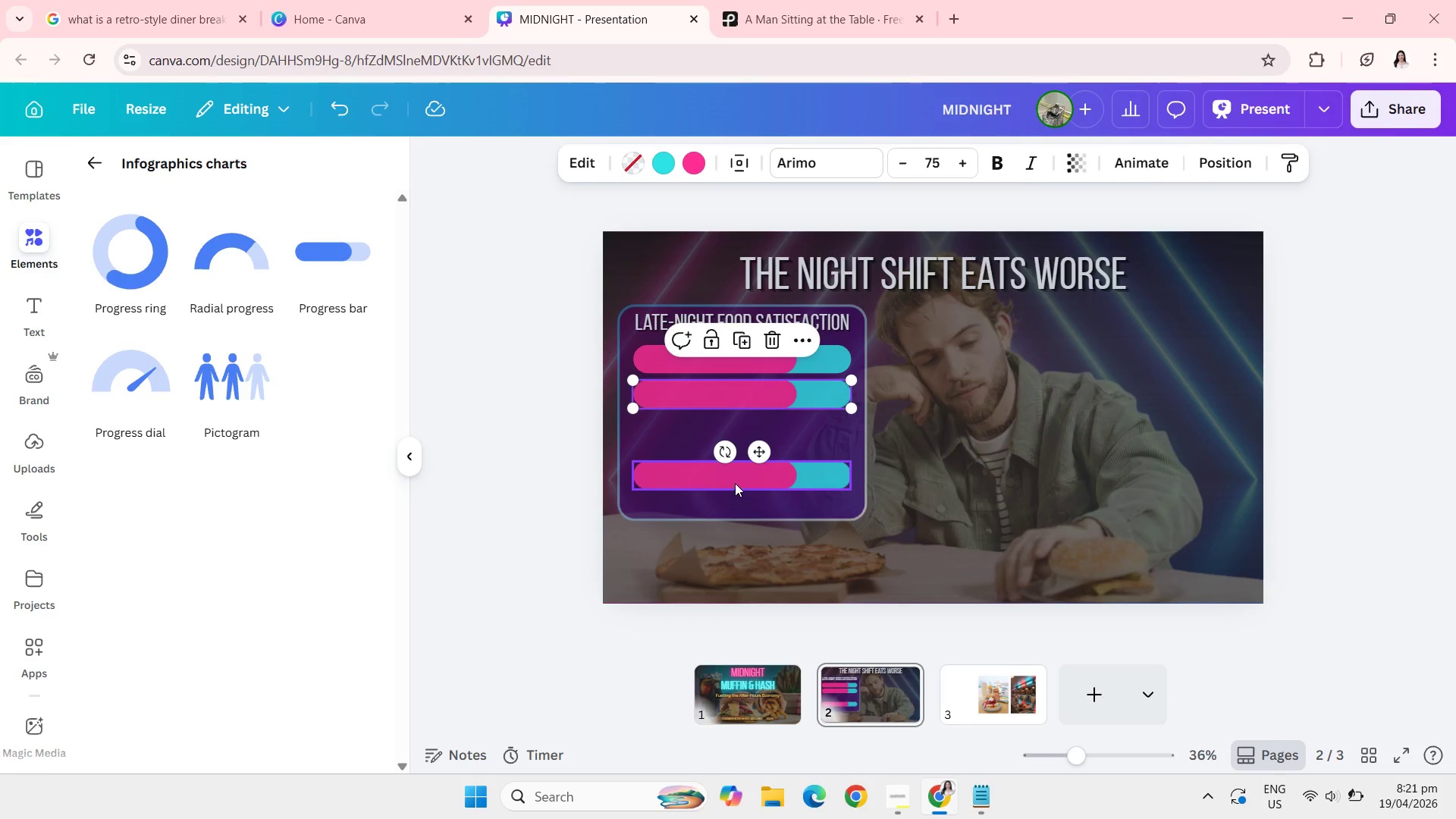 
left_click_drag(start_coordinate=[735, 483], to_coordinate=[736, 438])
 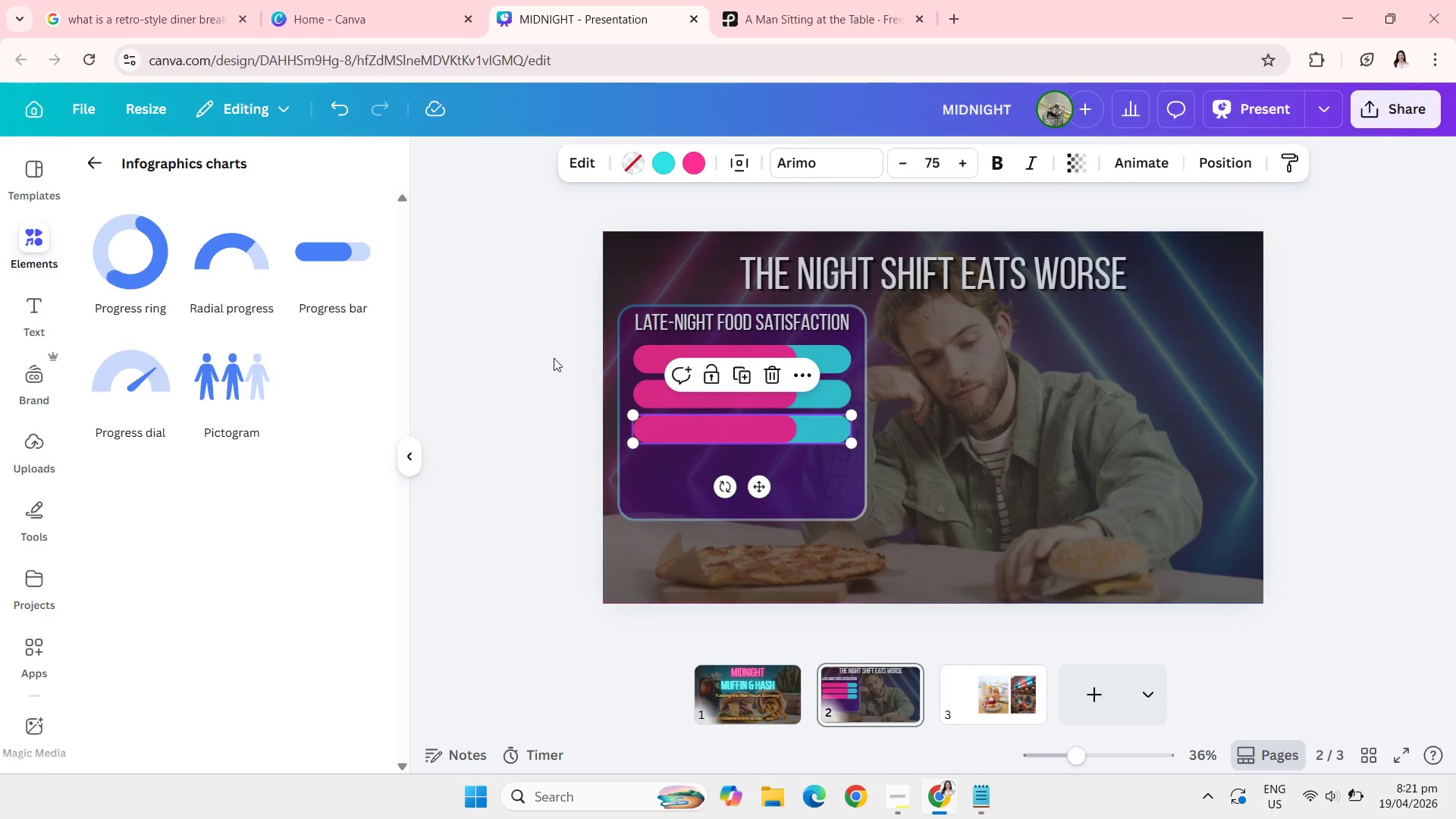 
left_click([554, 358])
 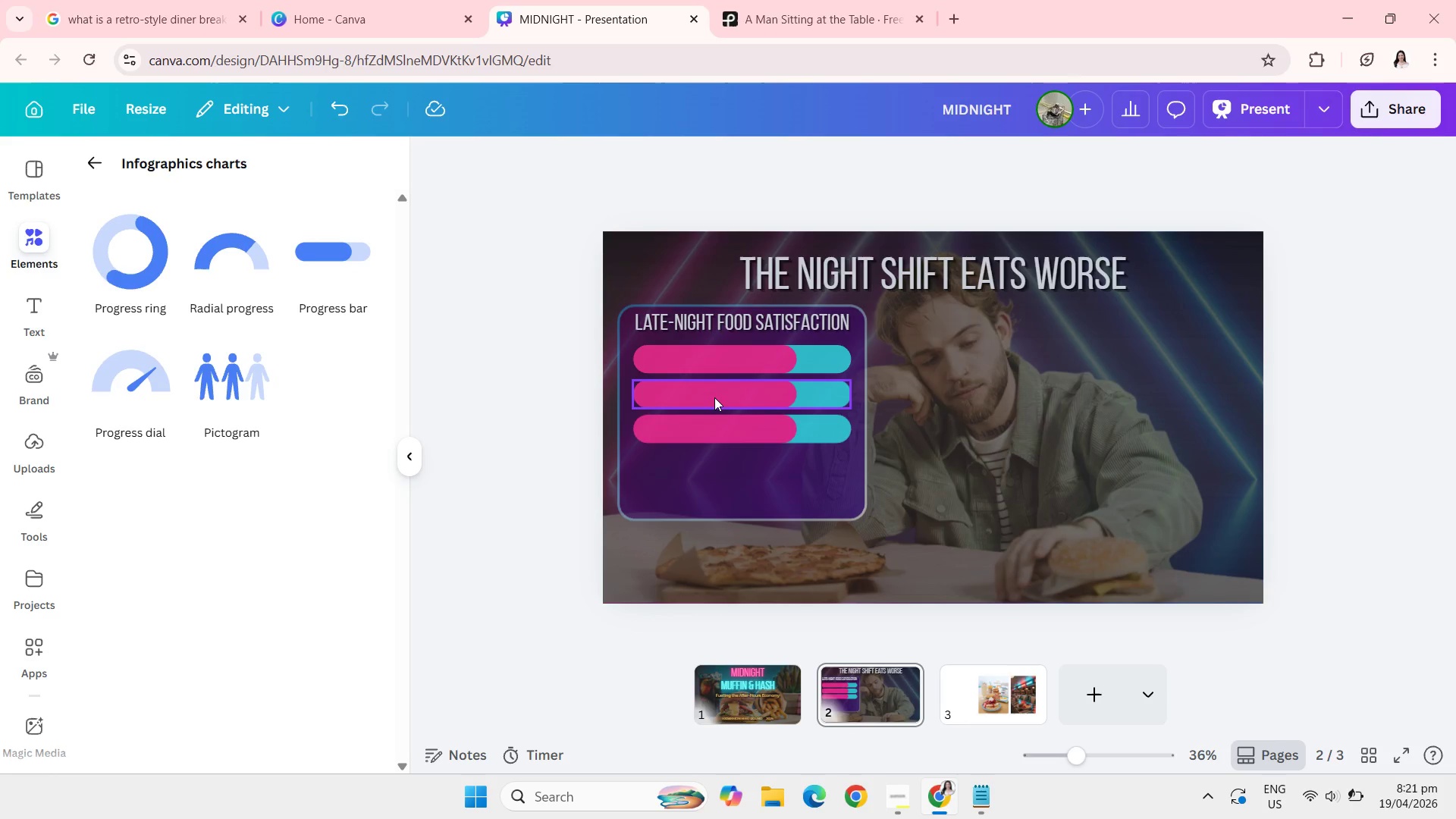 
double_click([714, 397])
 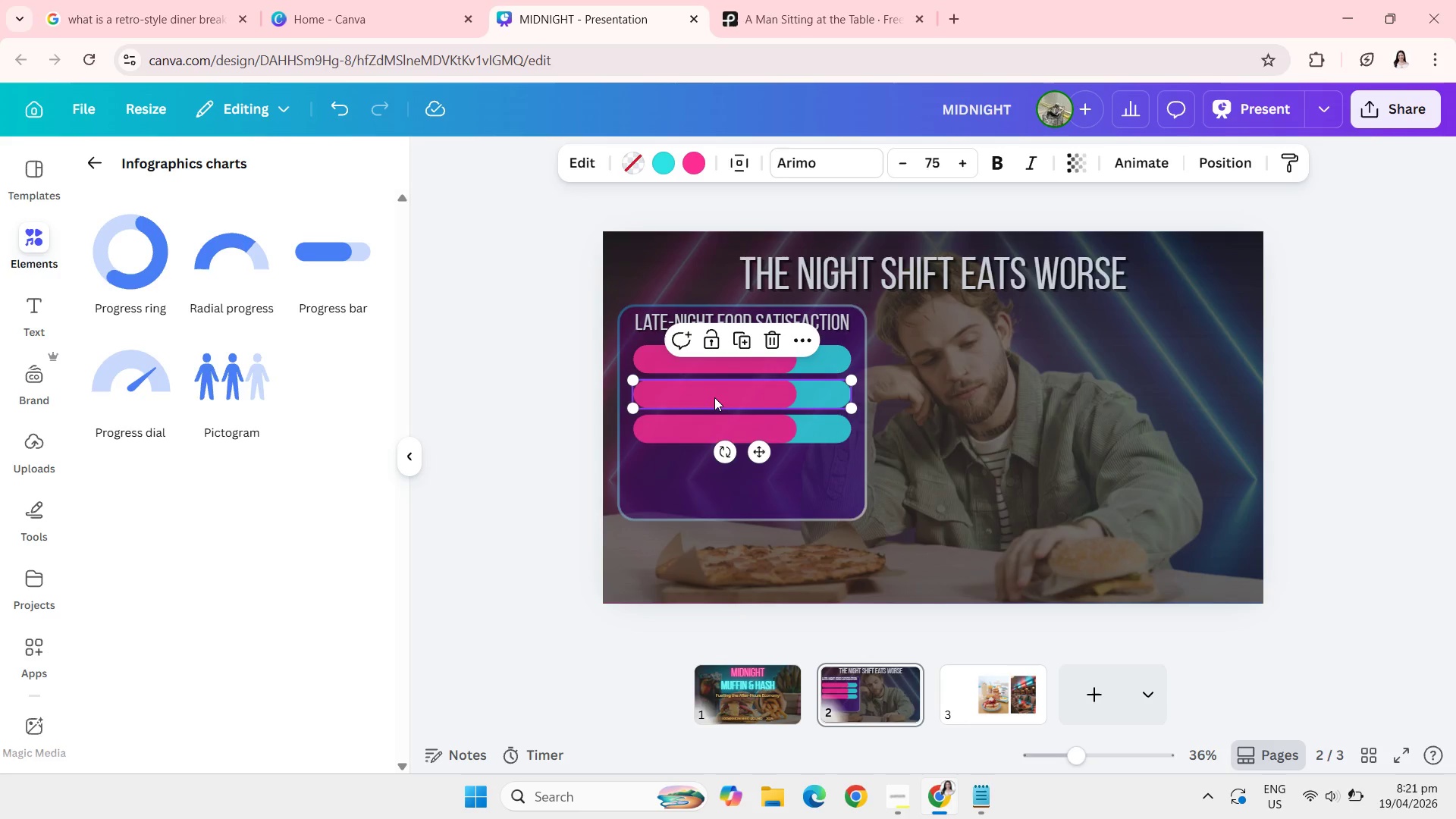 
triple_click([714, 397])
 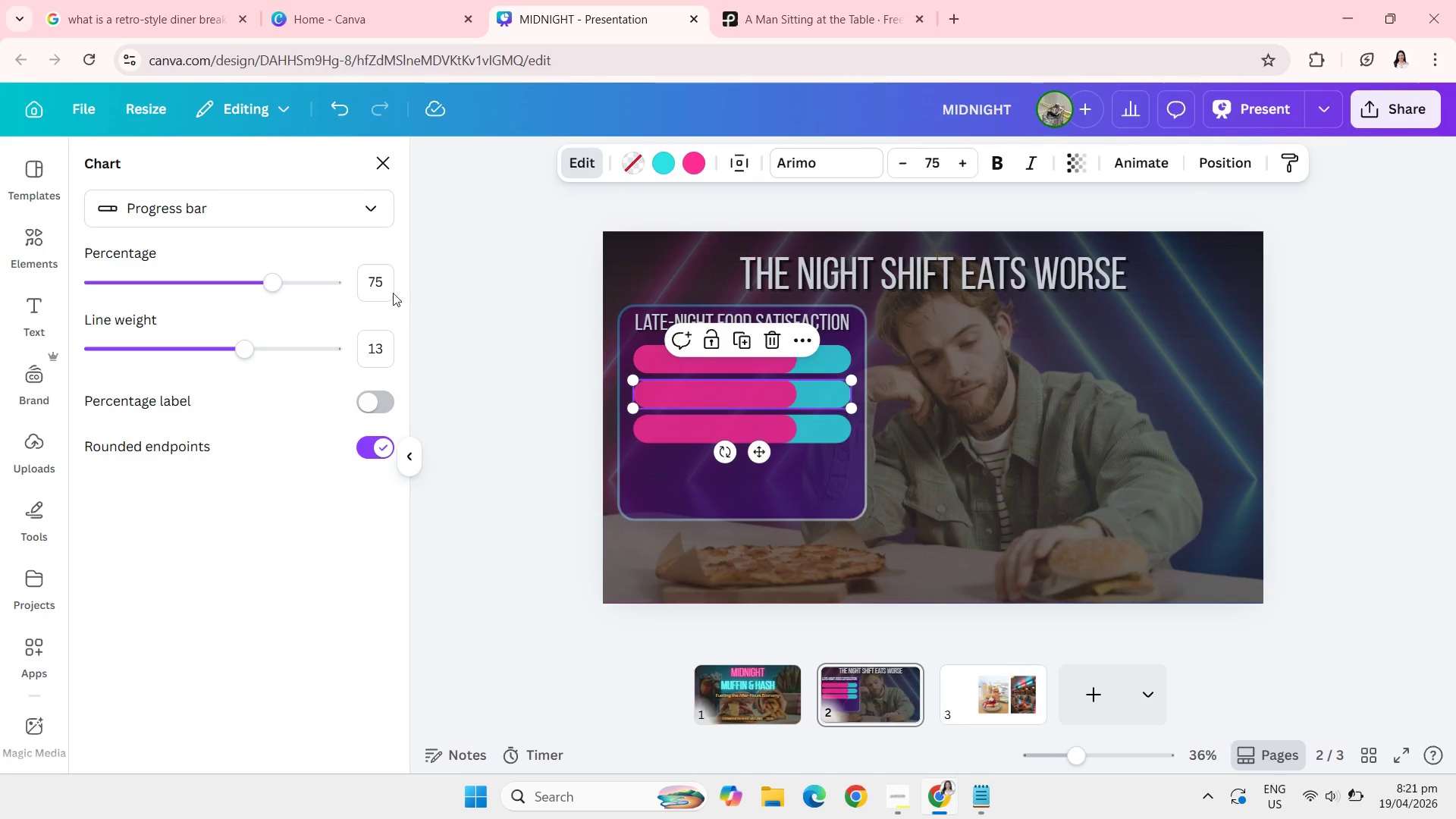 
left_click([382, 287])
 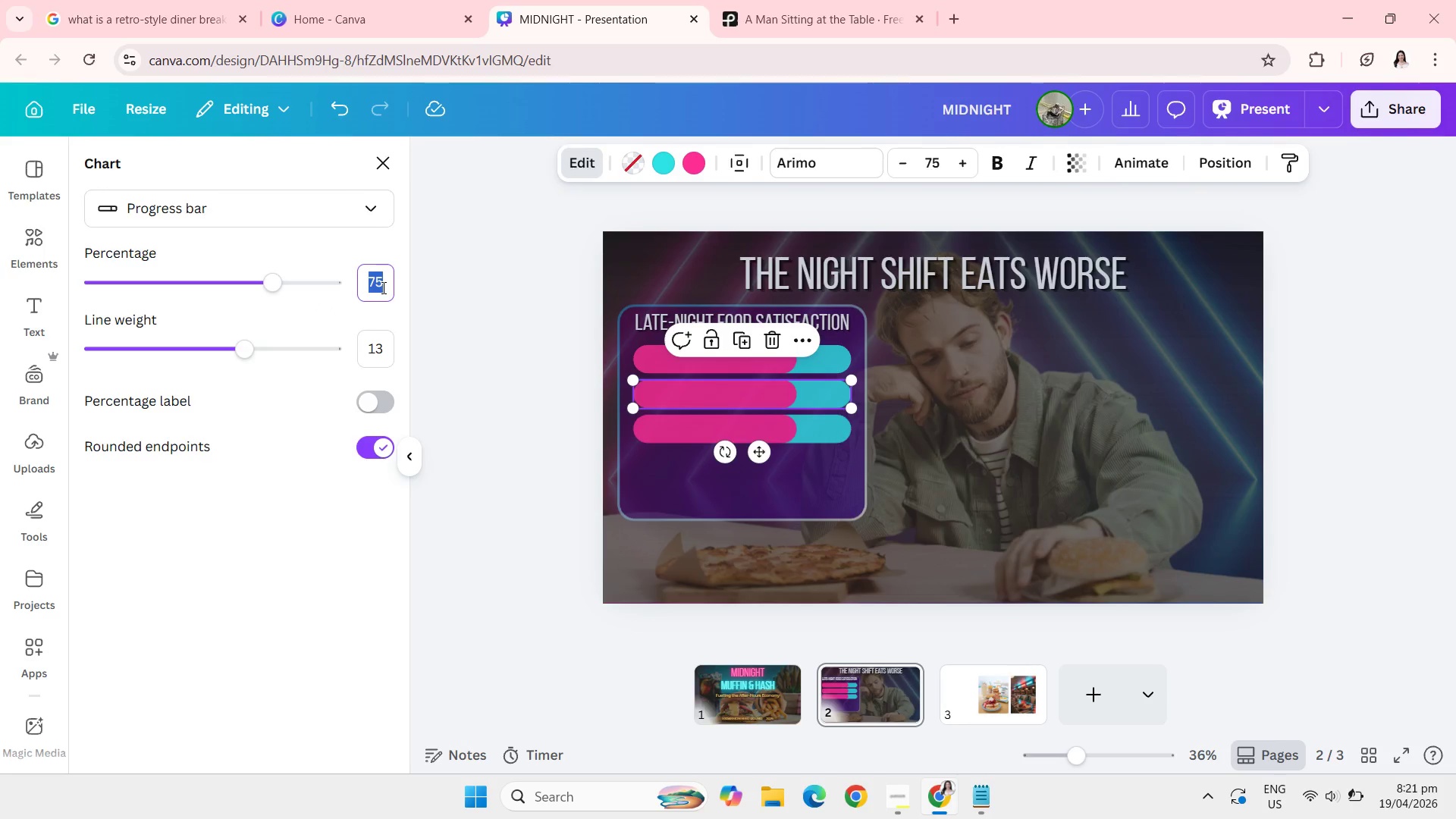 
type(68)
 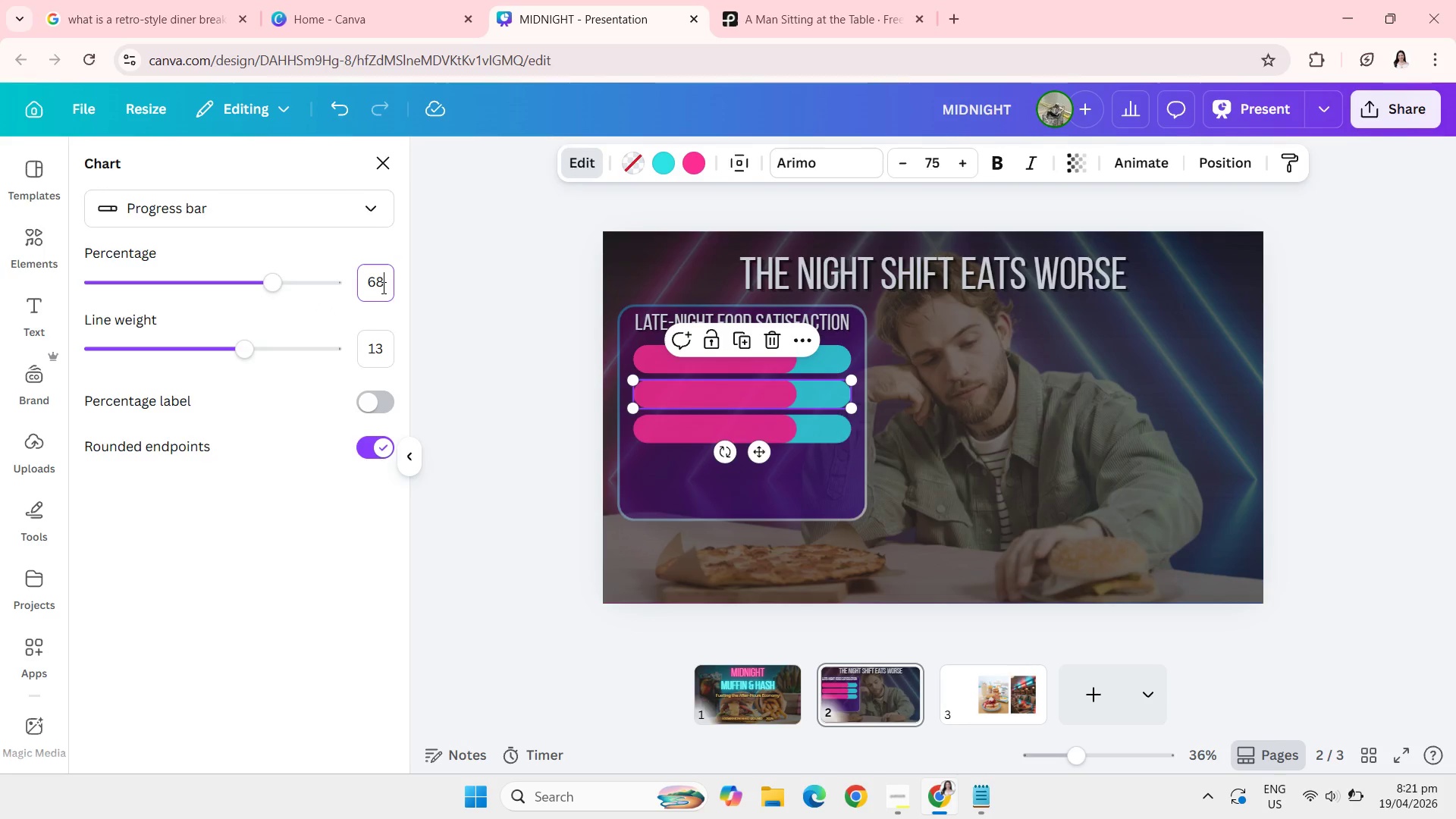 
key(Enter)
 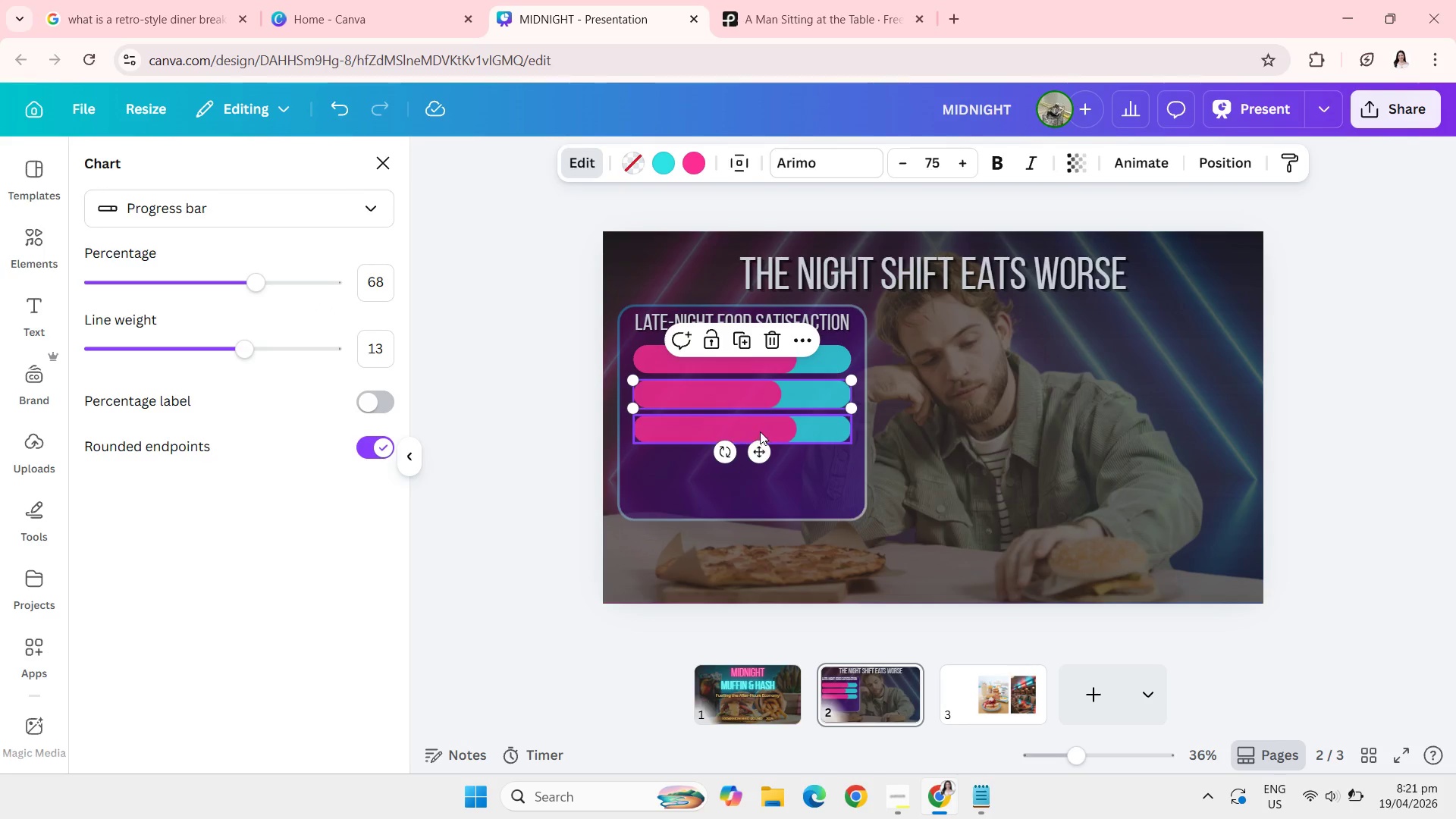 
left_click([729, 433])
 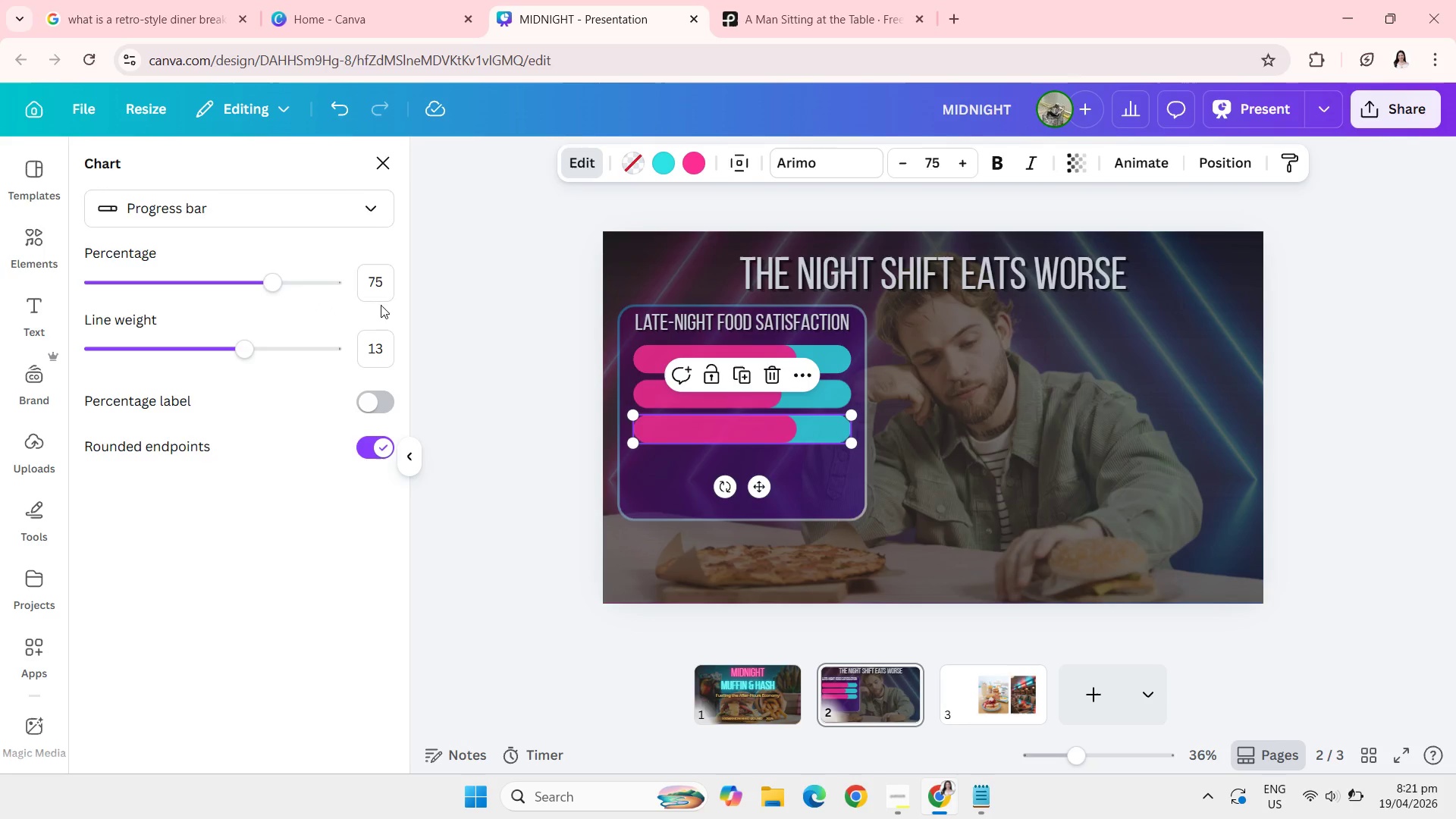 
left_click([379, 284])
 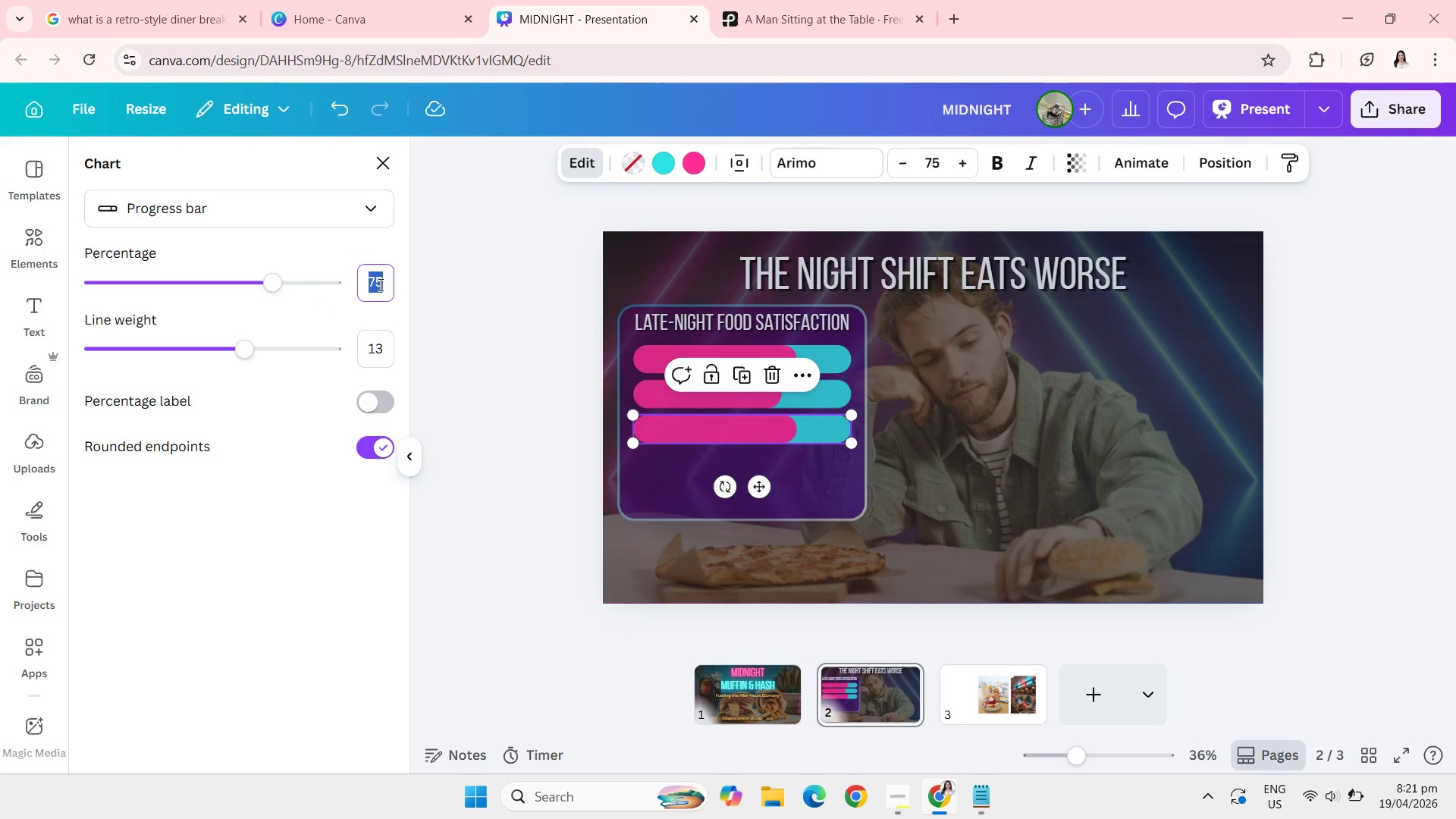 
type(15)
 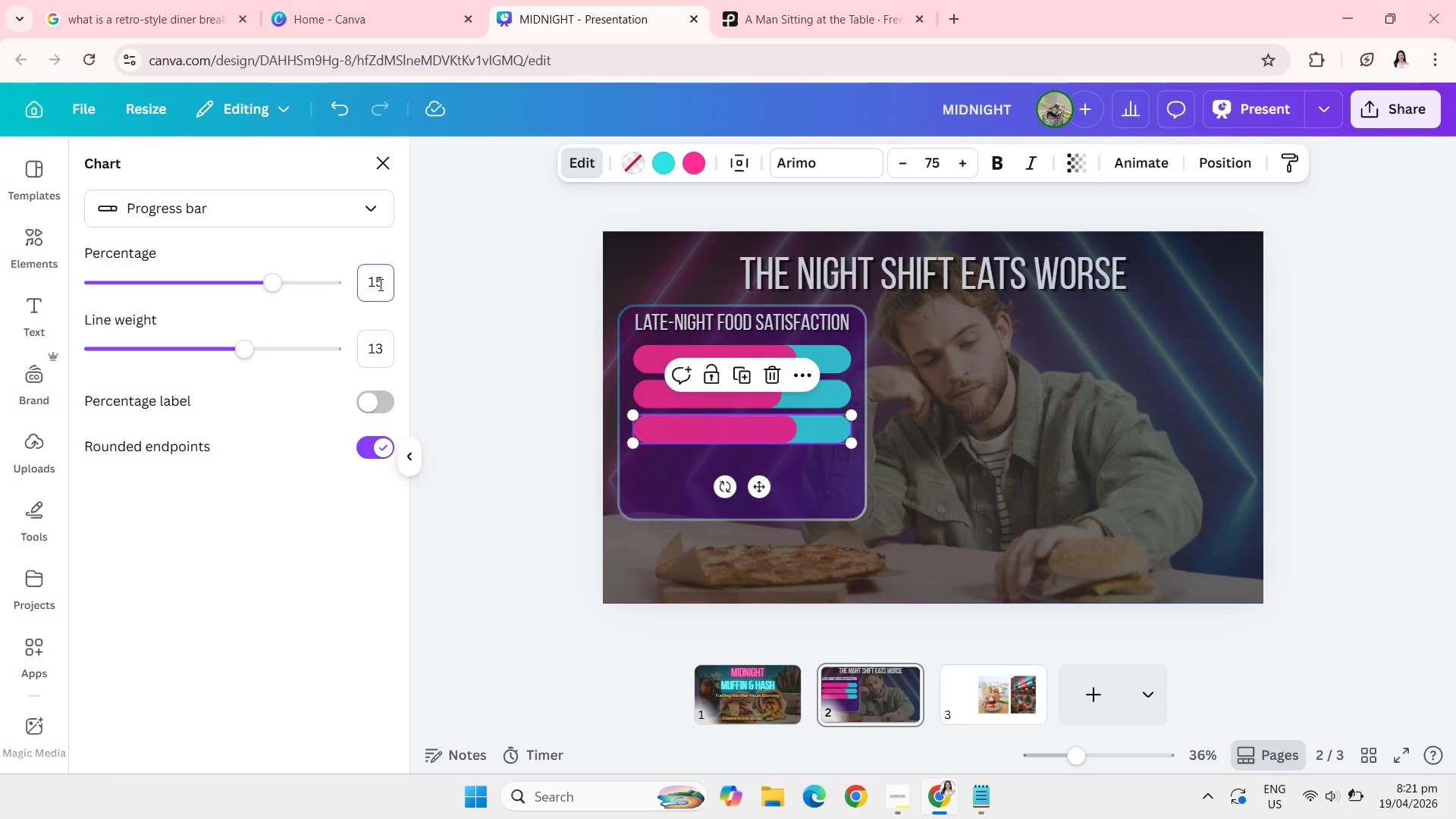 
key(Enter)
 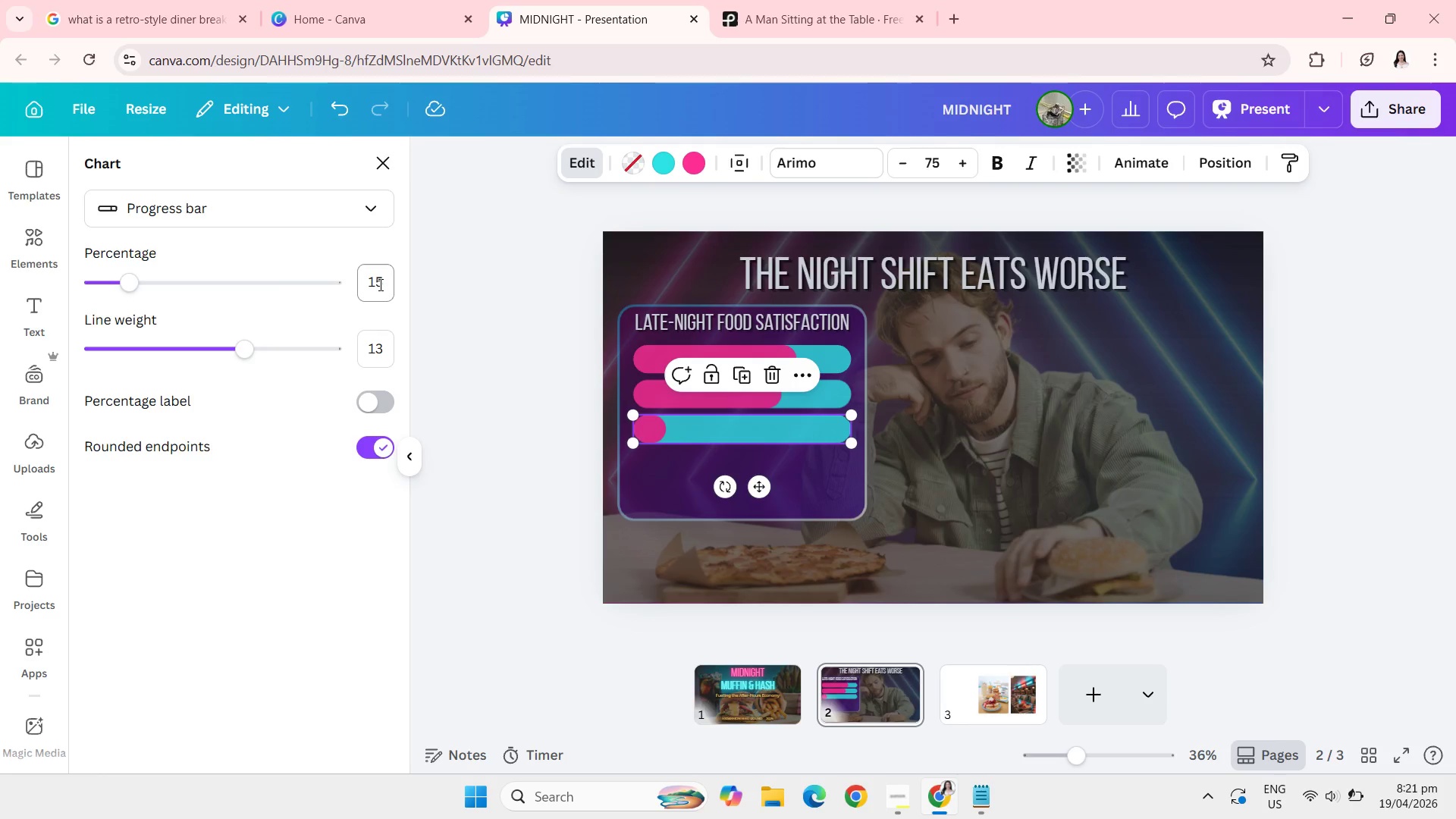 
wait(7.36)
 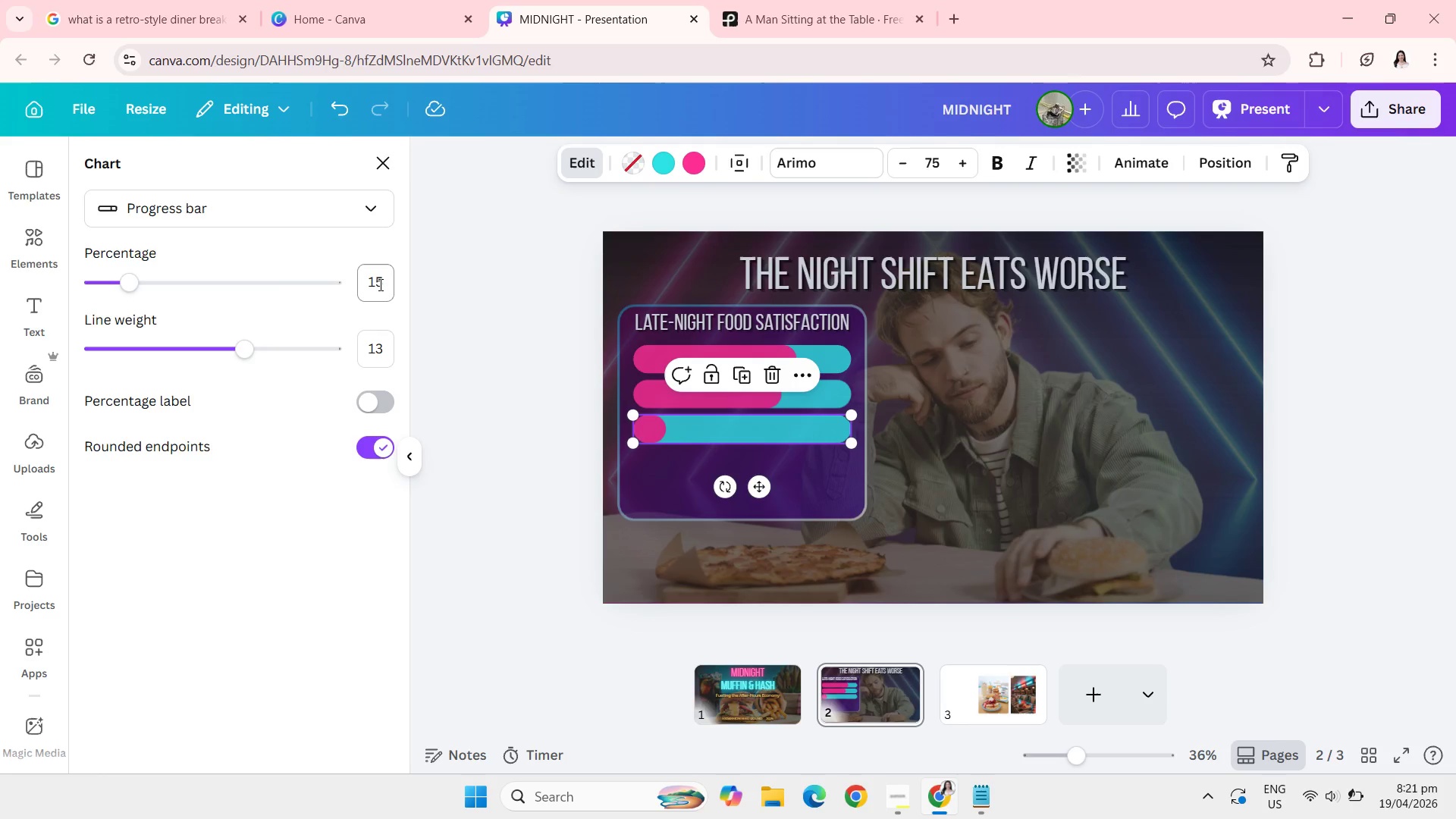 
left_click([579, 503])
 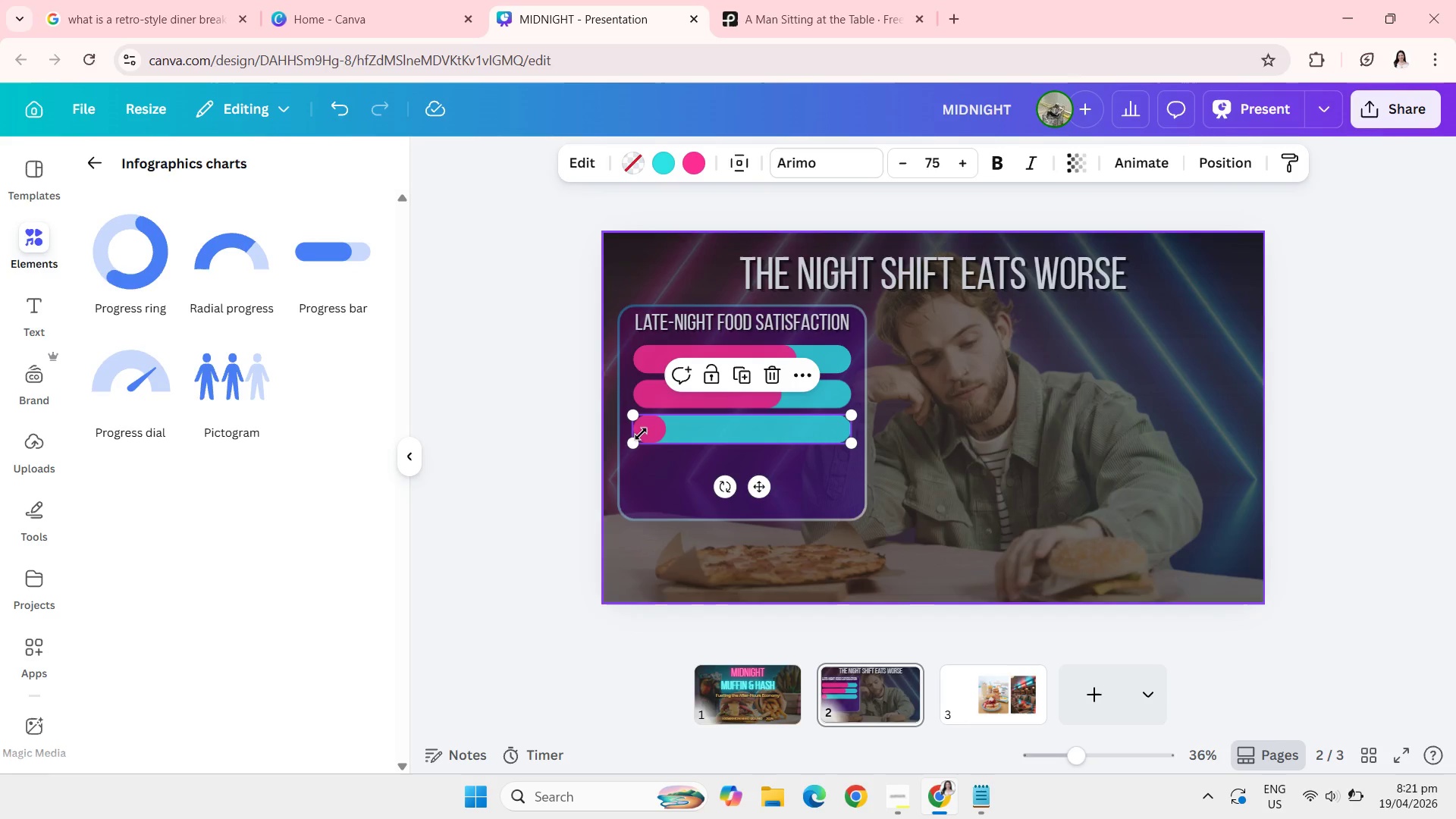 
left_click([667, 399])
 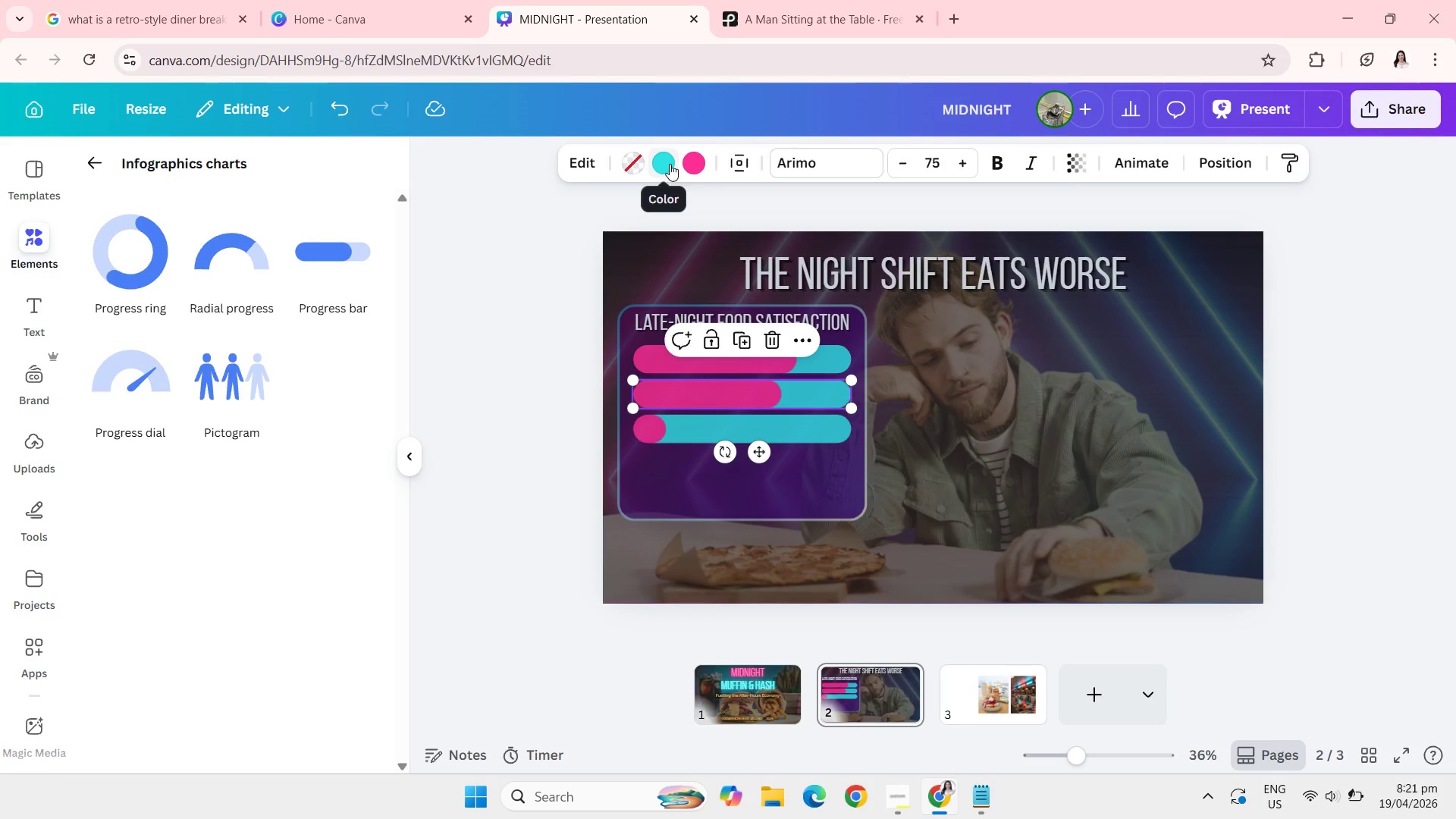 
left_click([663, 165])
 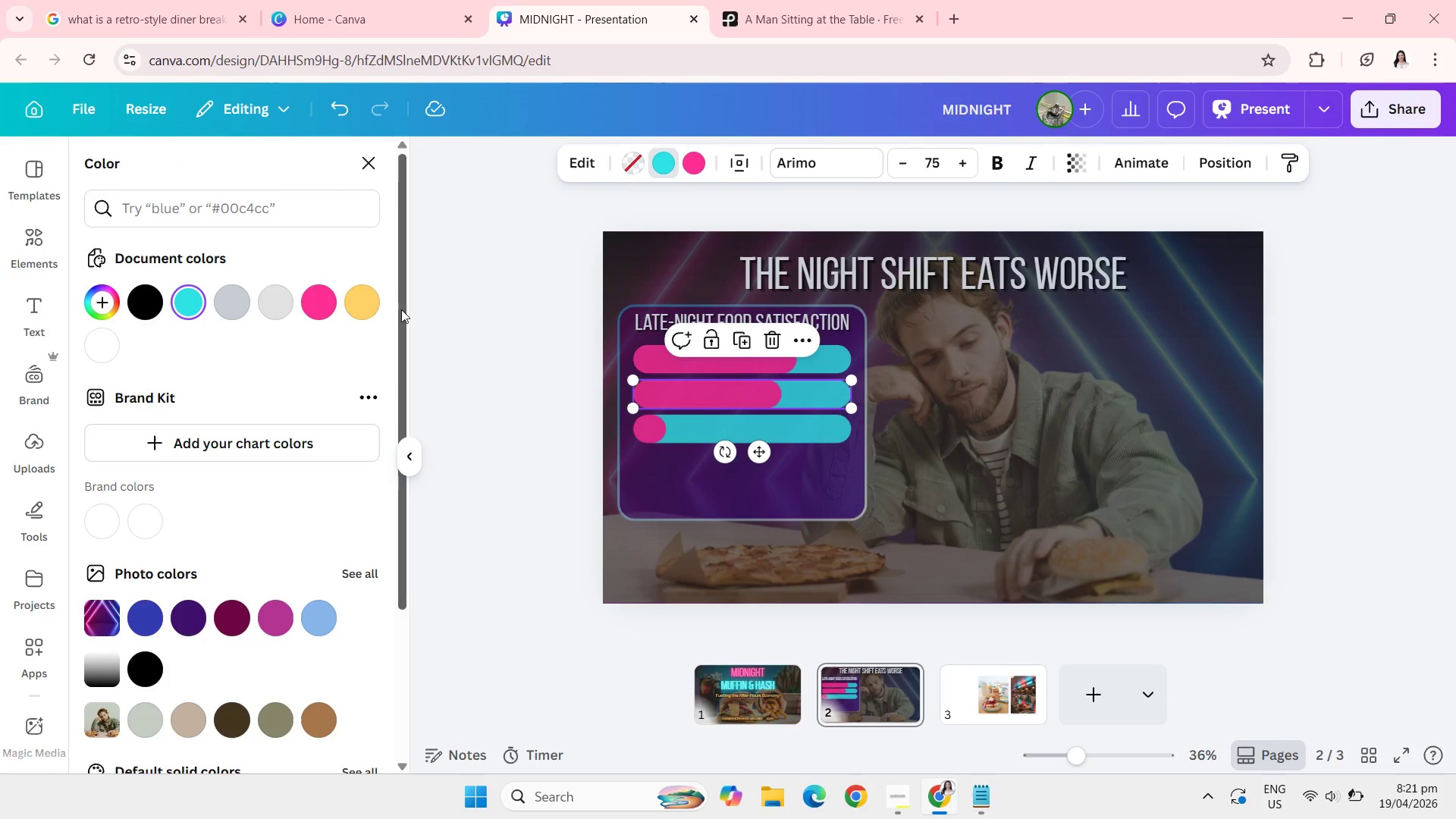 
wait(9.27)
 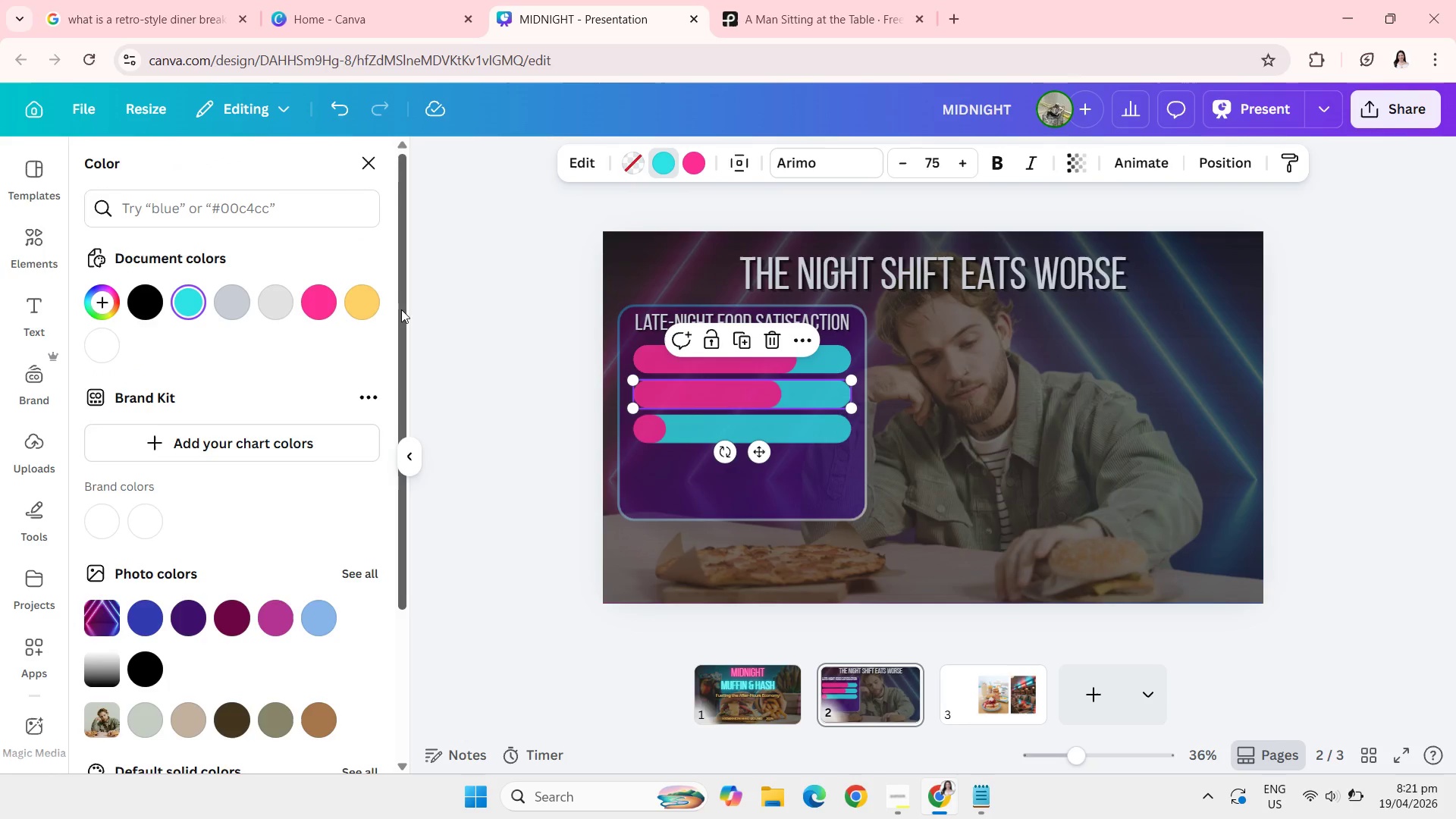 
left_click([438, 421])
 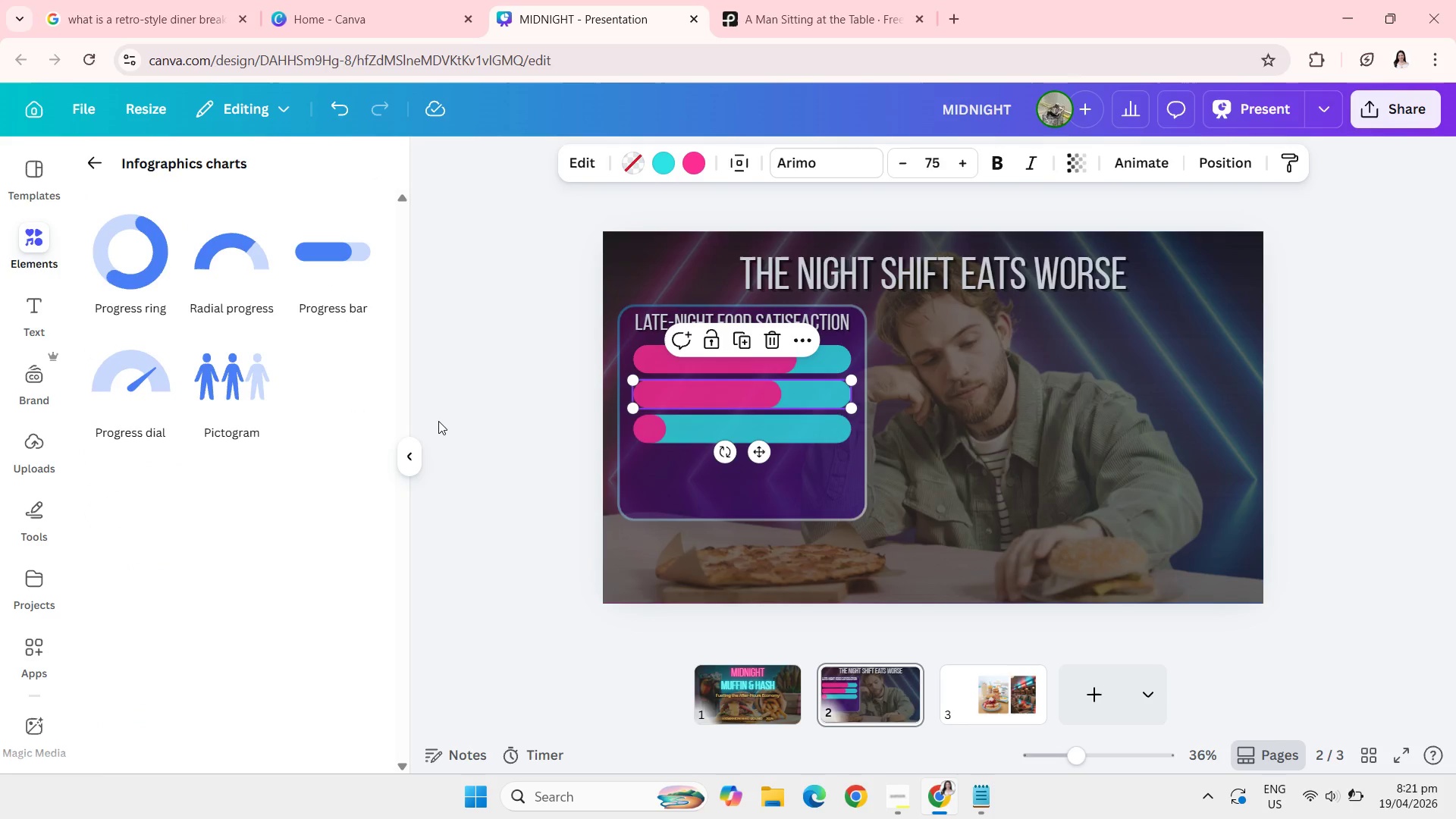 
left_click([438, 421])
 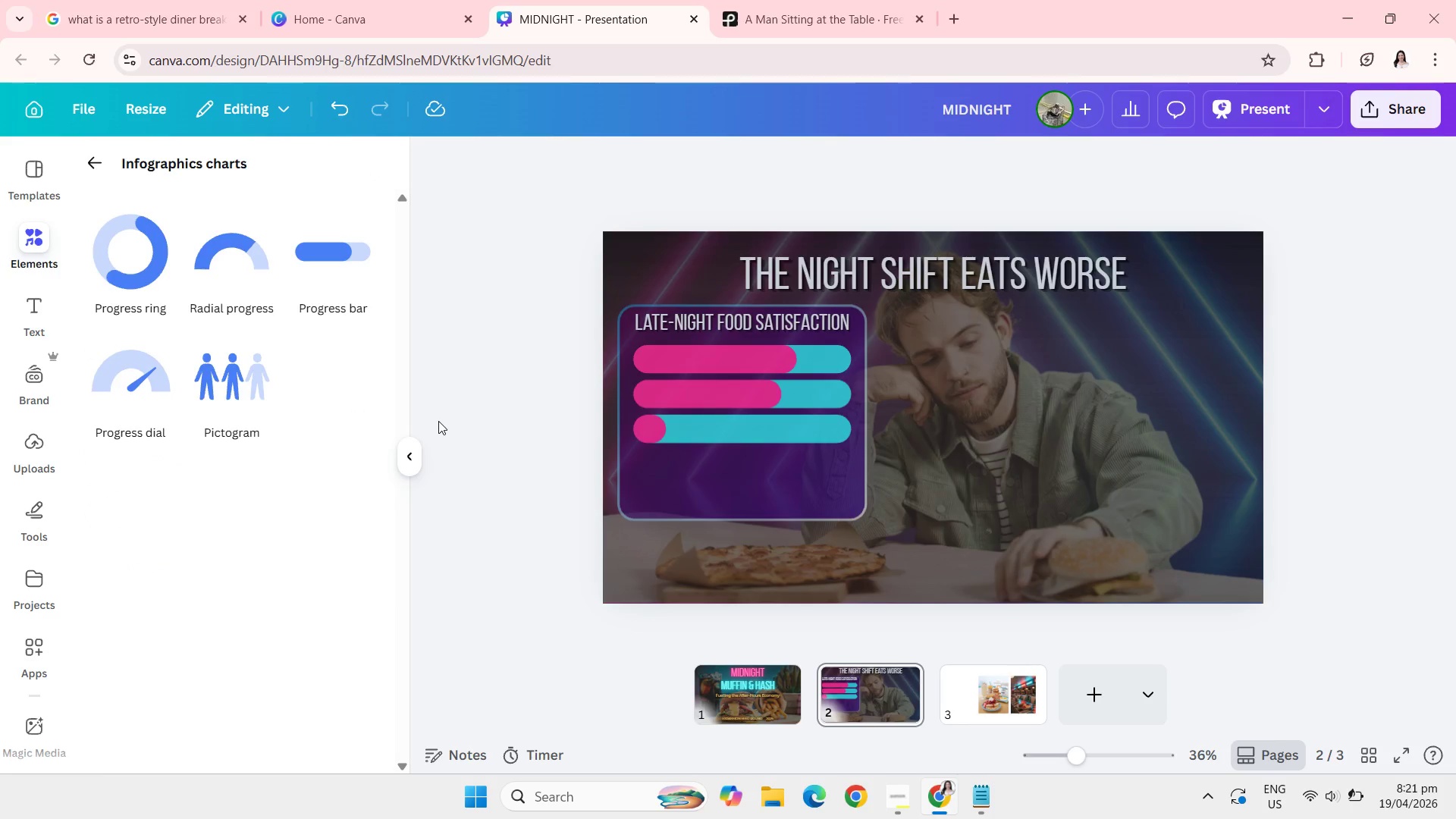 
left_click([720, 322])
 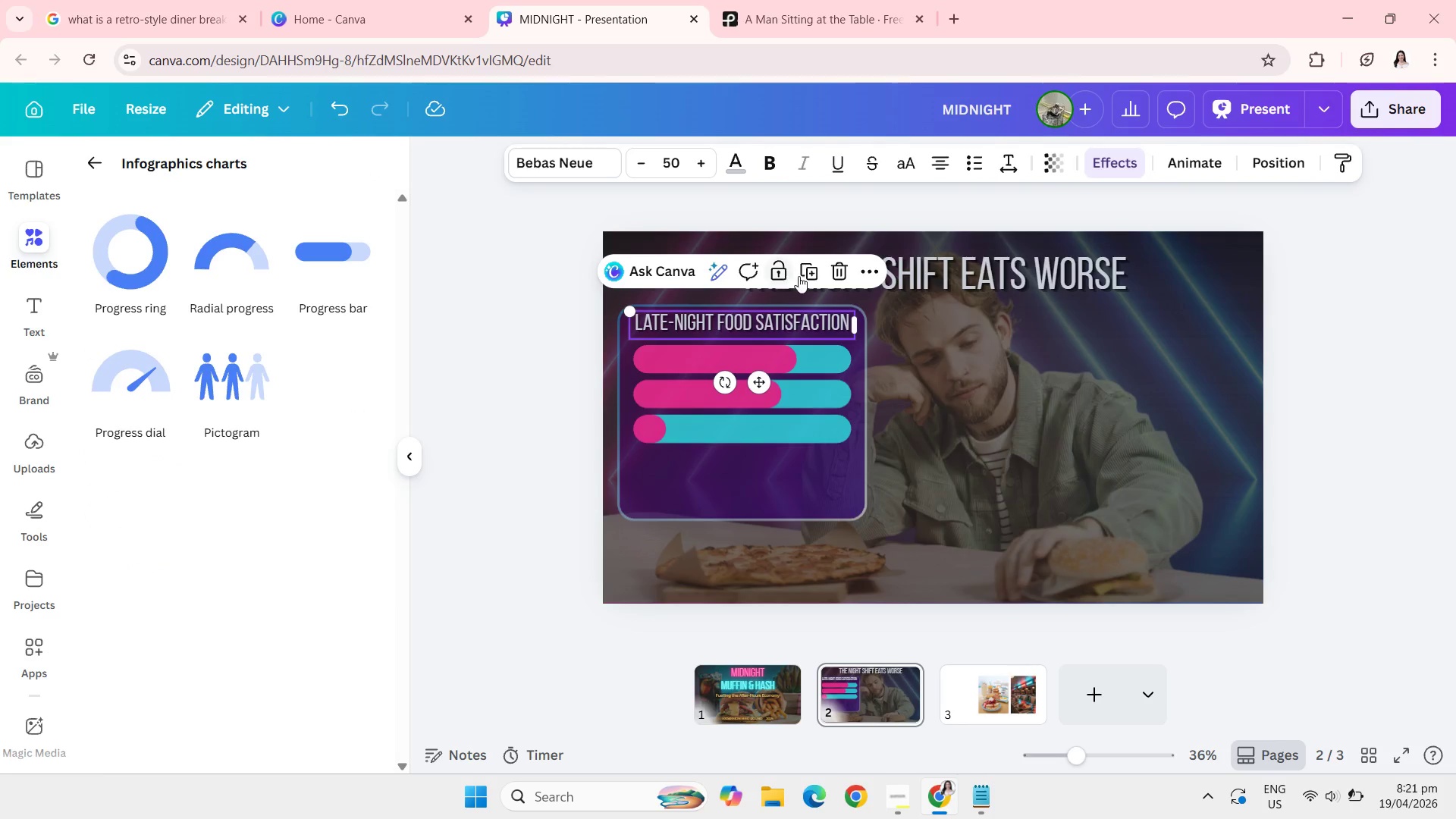 
left_click([799, 276])
 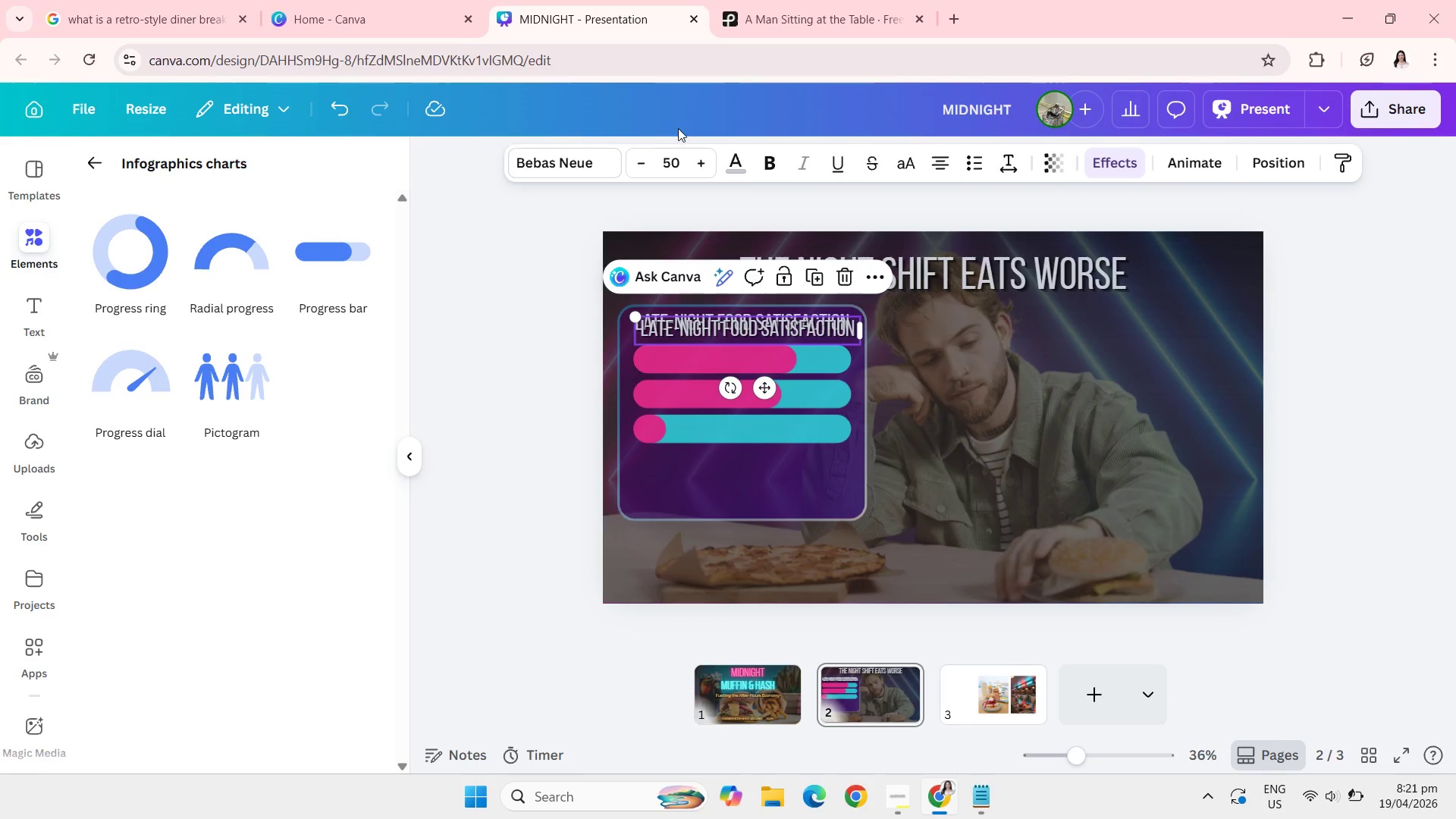 
left_click([680, 165])
 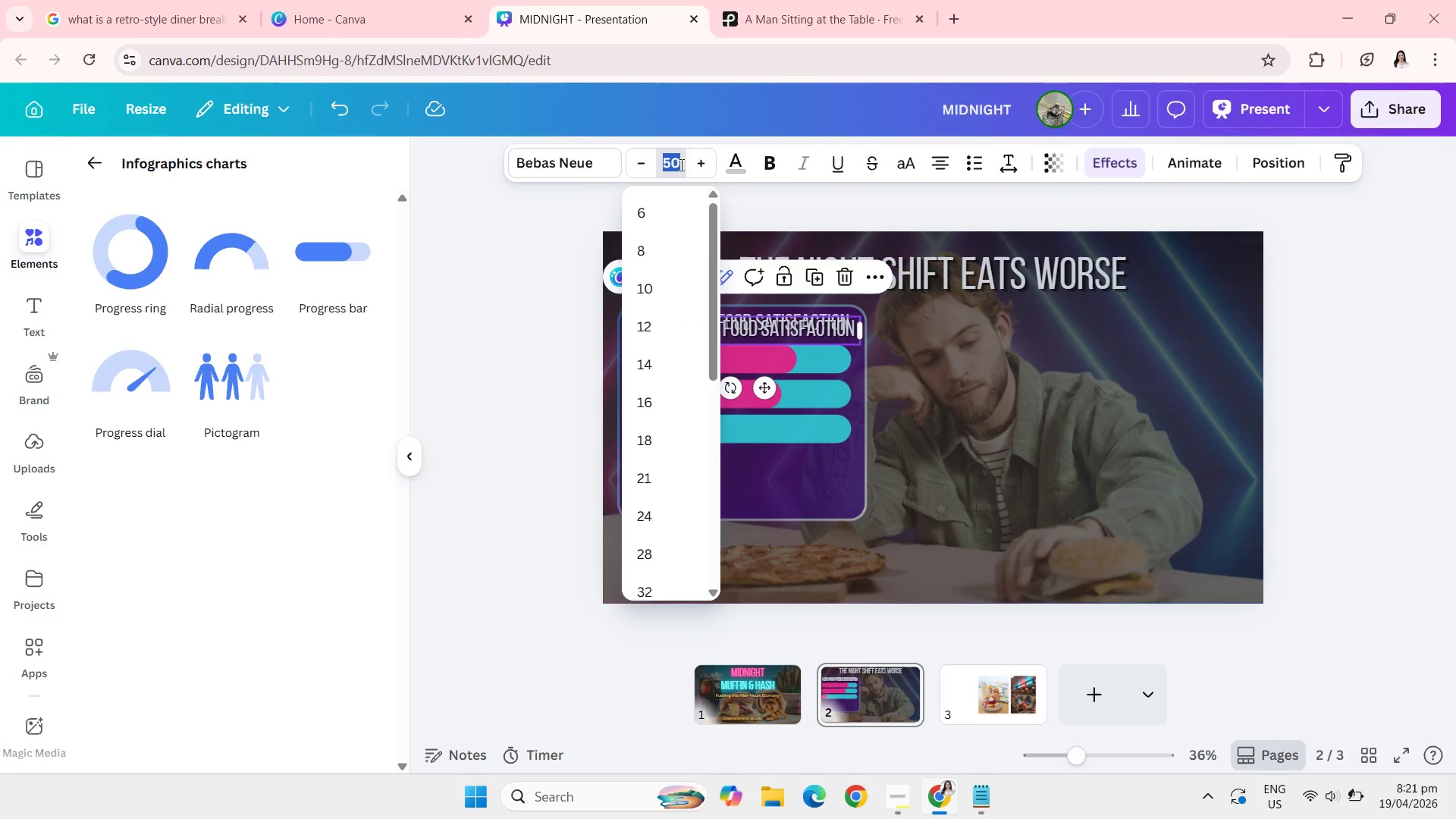 
type(45)
 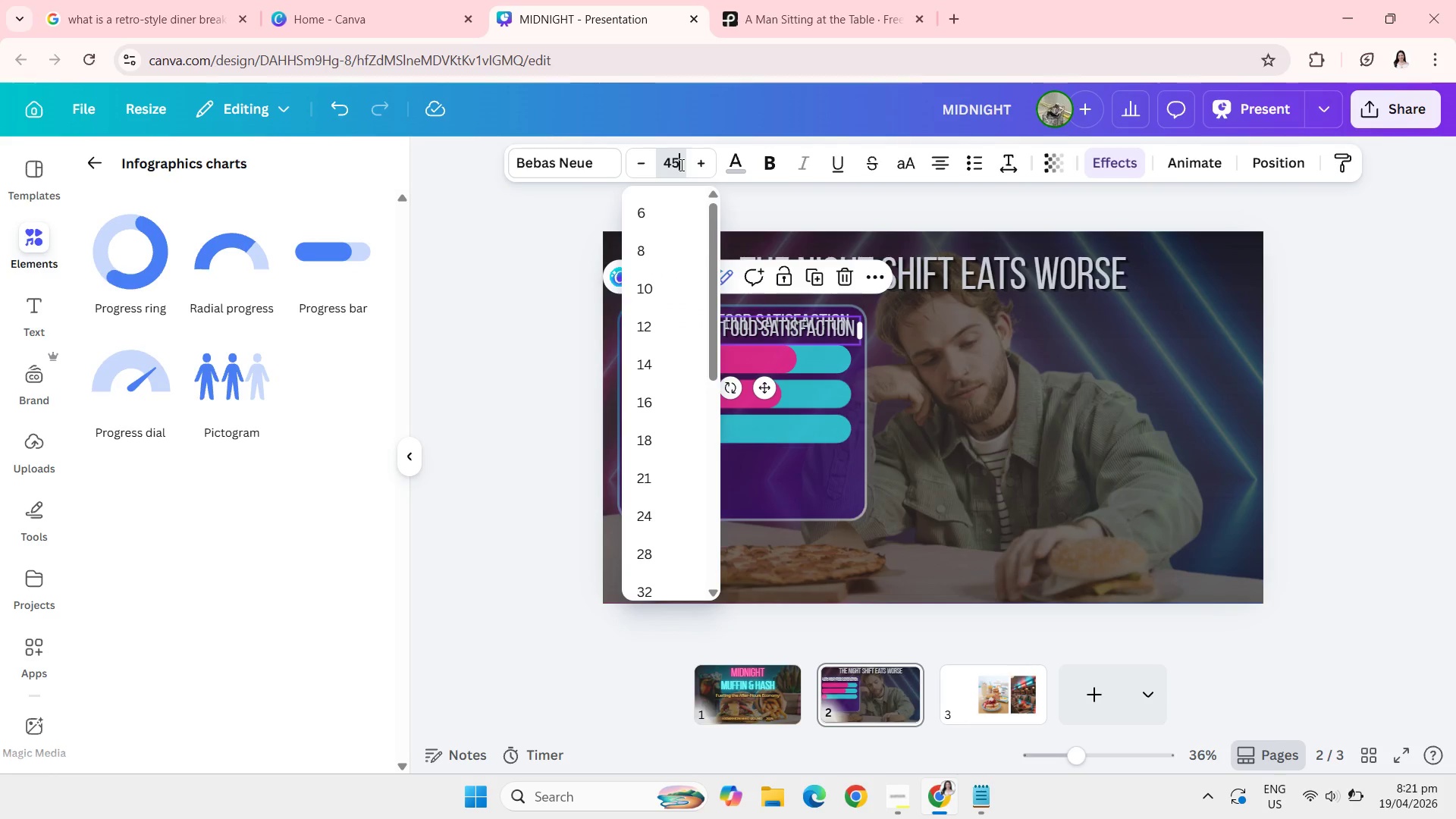 
key(Enter)
 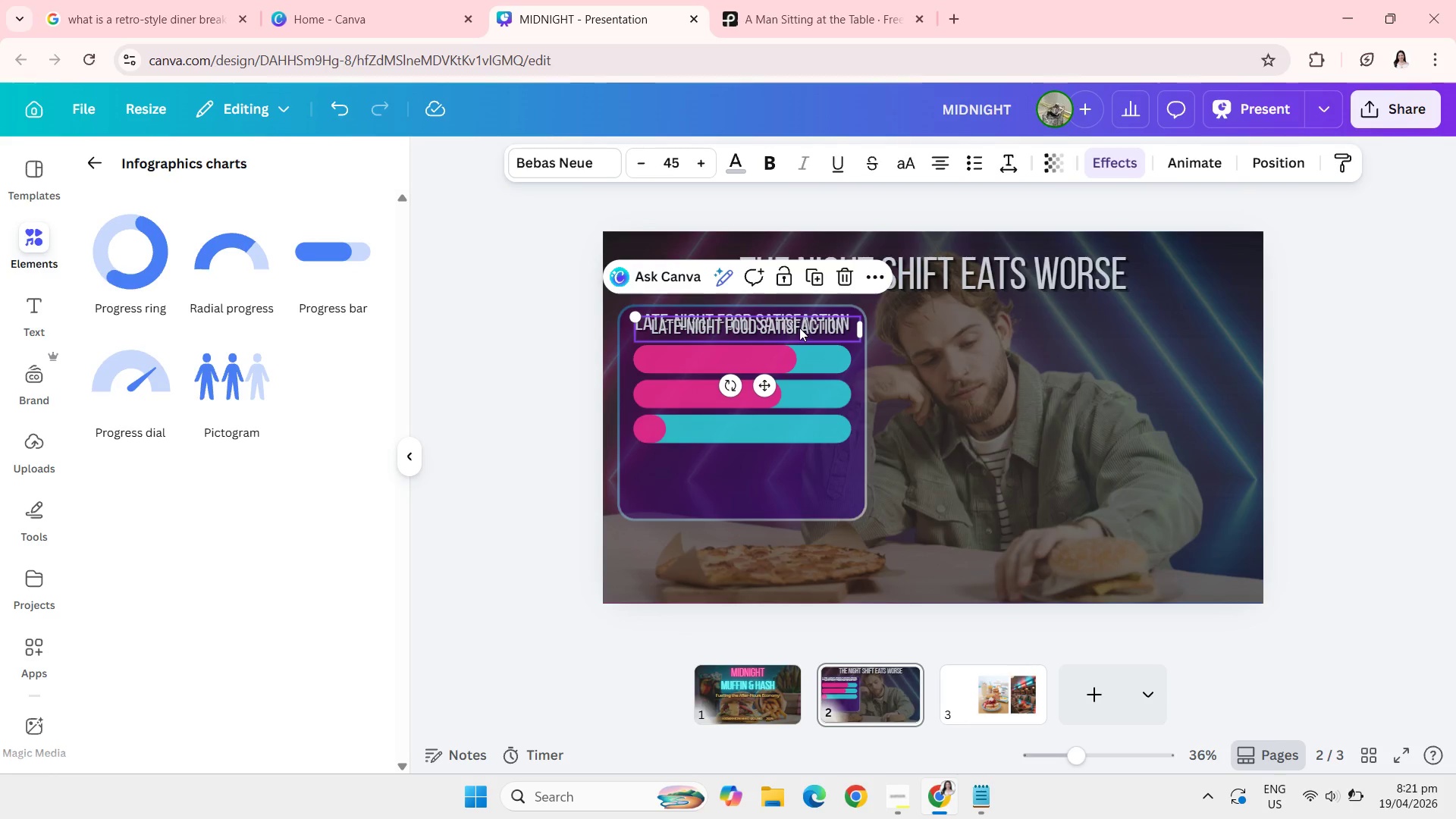 
left_click_drag(start_coordinate=[798, 328], to_coordinate=[791, 359])
 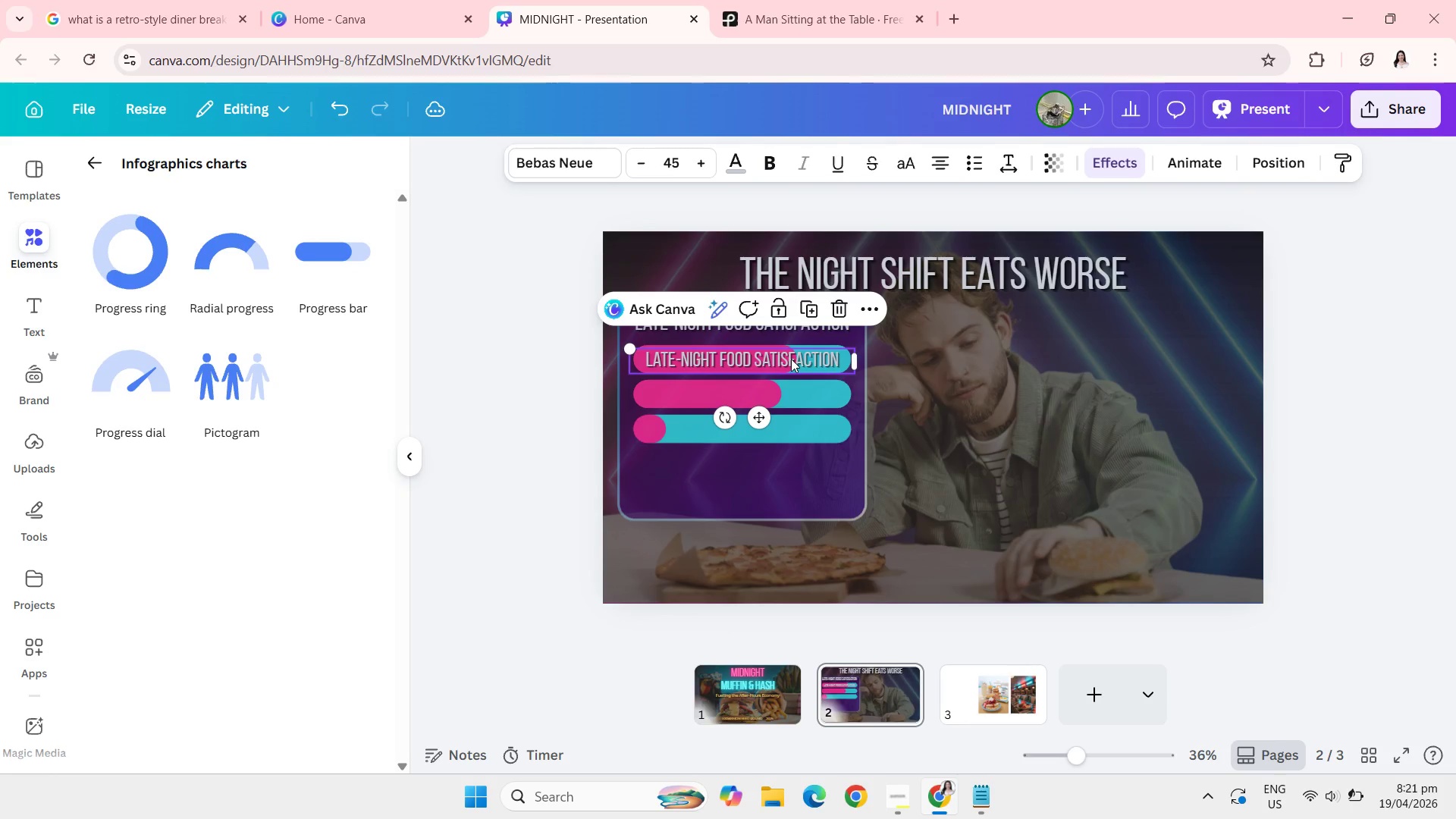 
left_click([791, 359])
 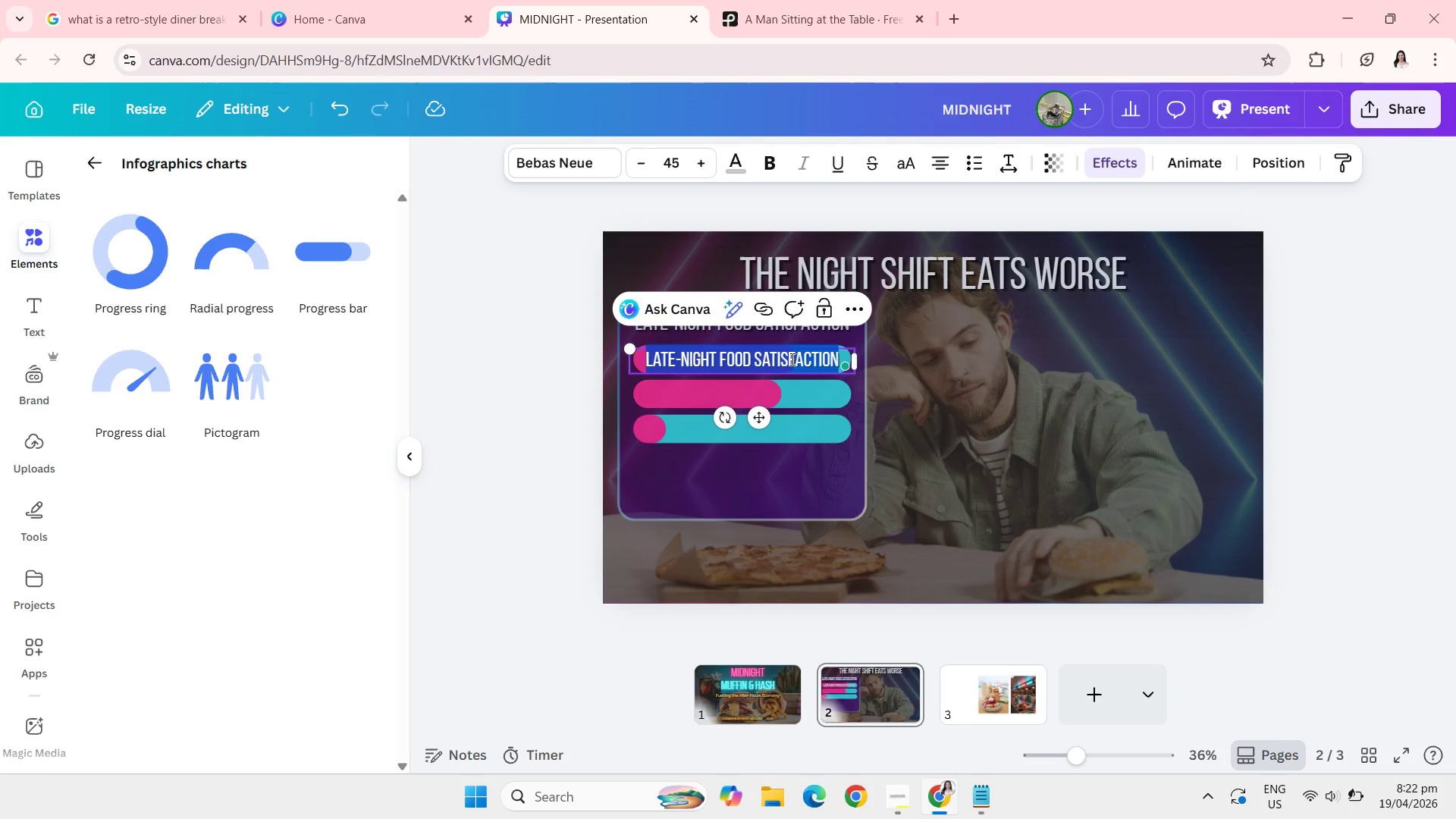 
type(Fast Food)
 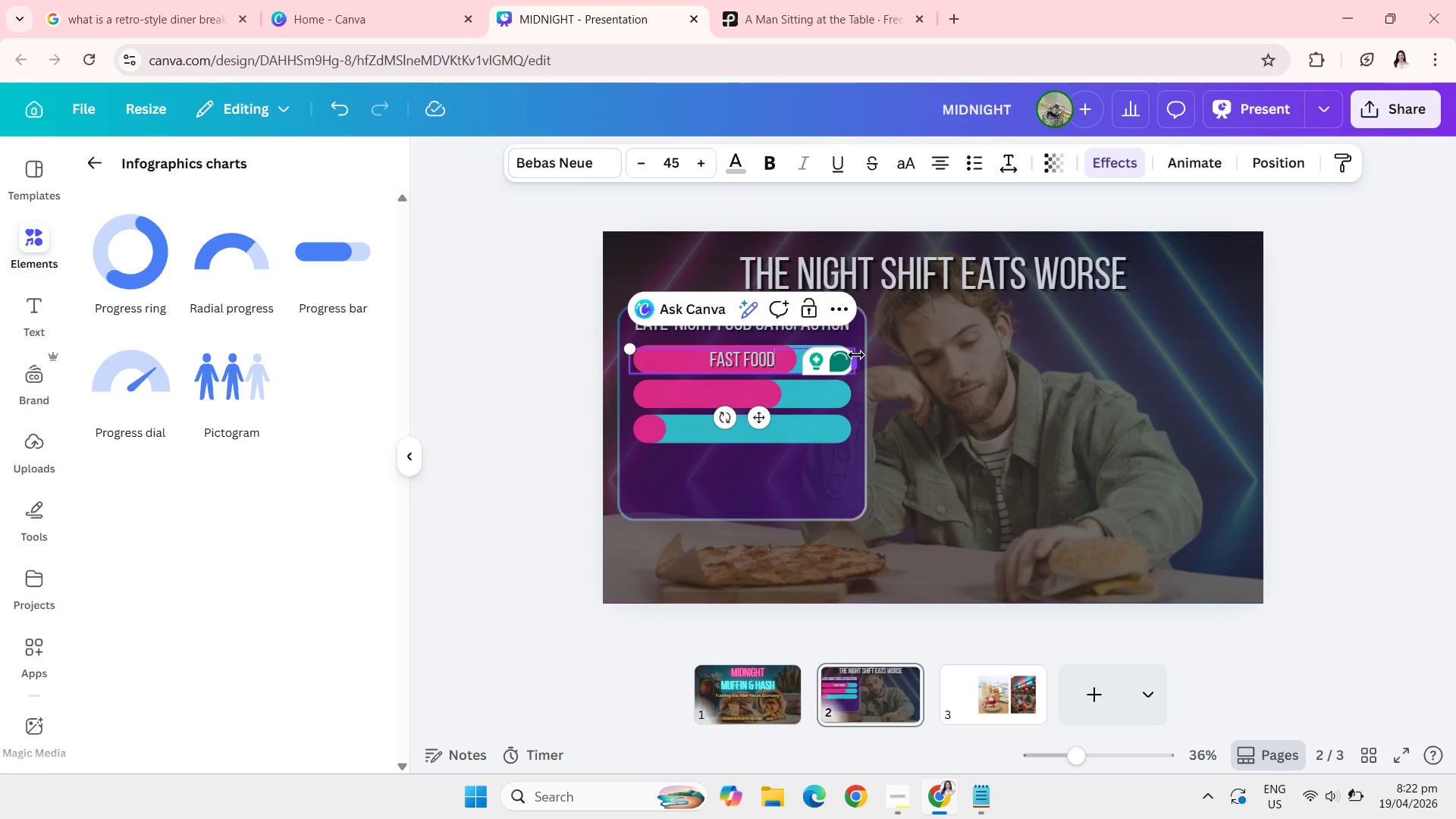 
left_click_drag(start_coordinate=[856, 356], to_coordinate=[712, 354])
 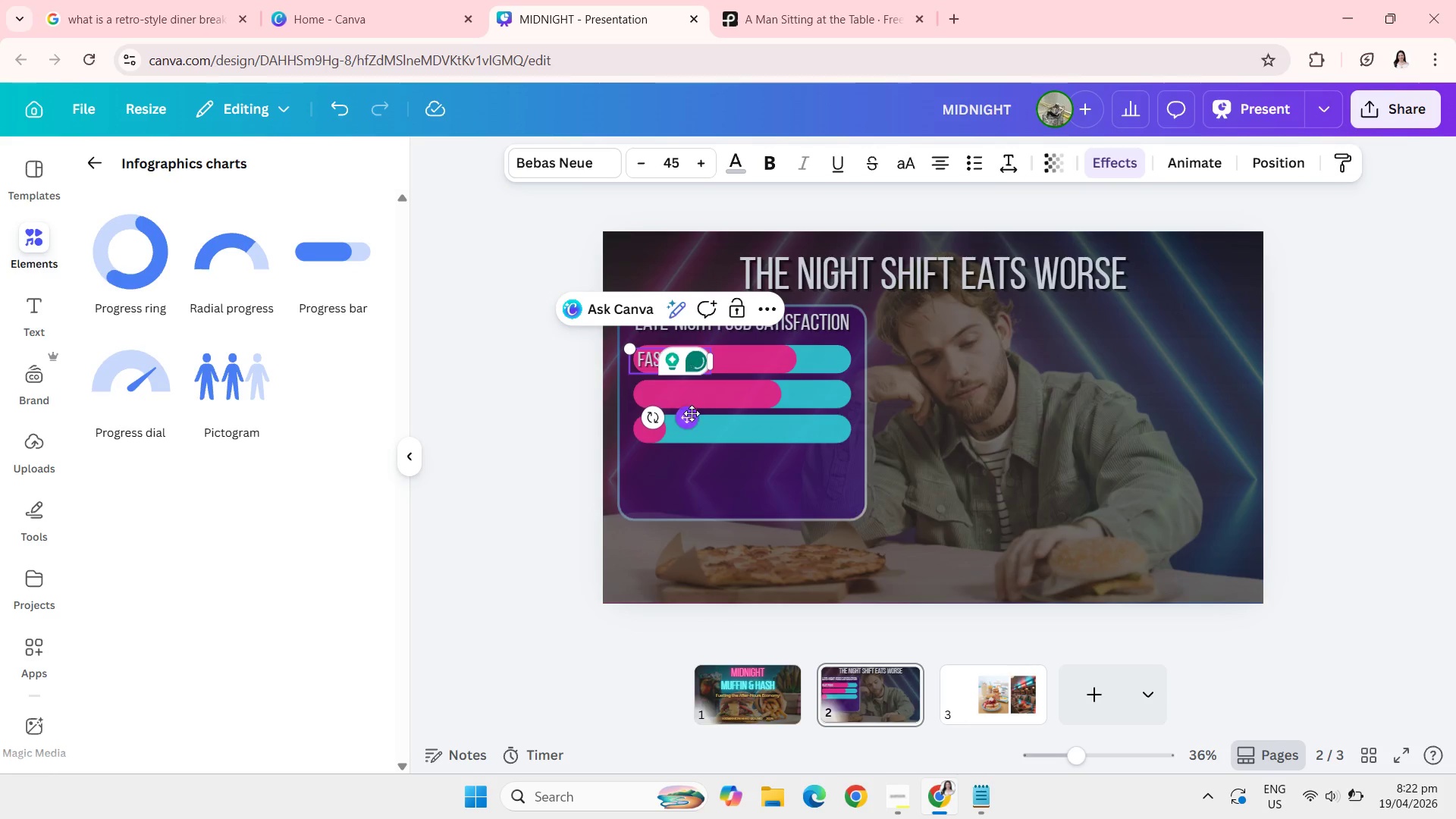 
left_click_drag(start_coordinate=[691, 415], to_coordinate=[699, 415])
 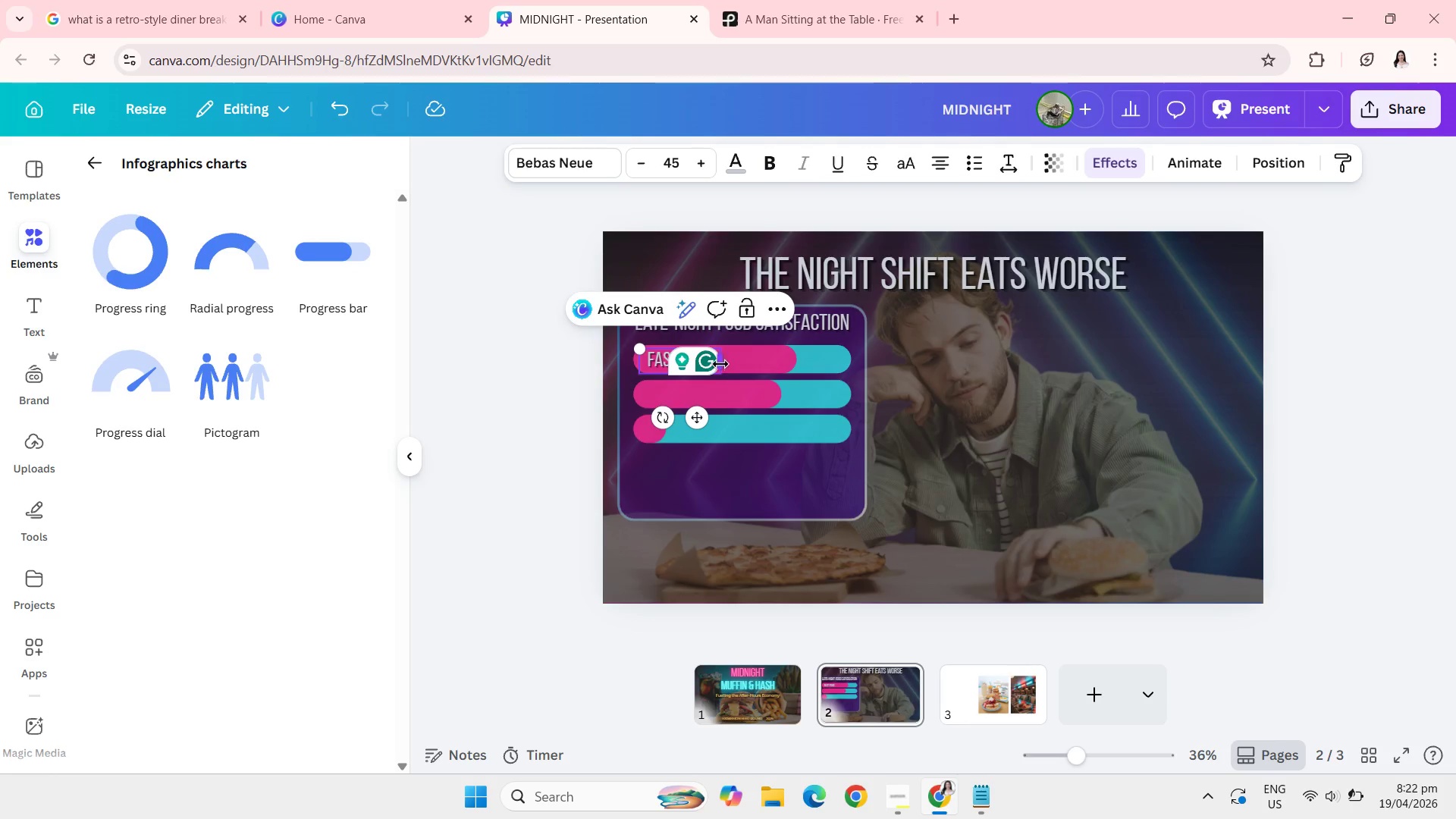 
left_click_drag(start_coordinate=[721, 364], to_coordinate=[707, 362])
 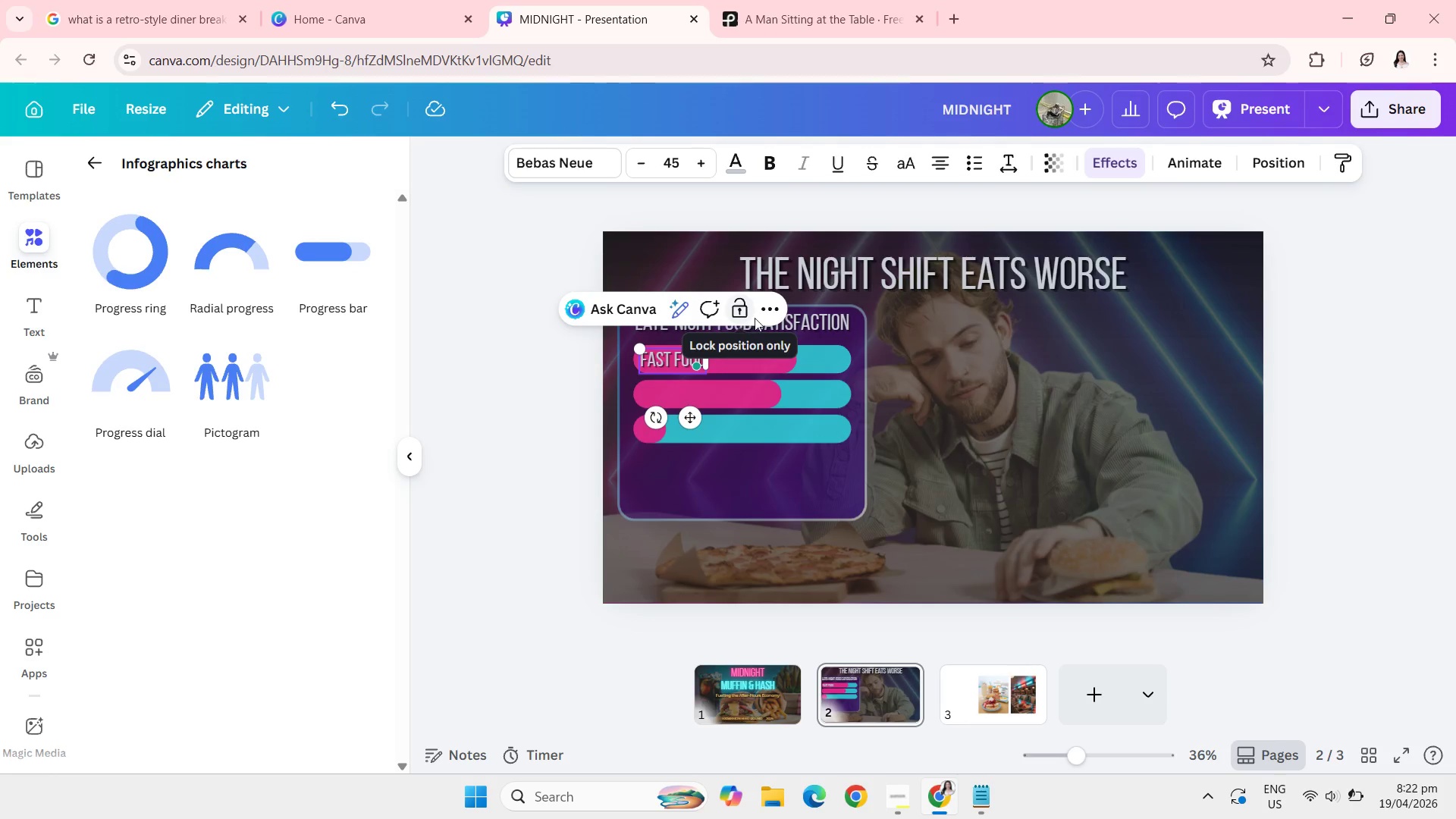 
left_click([758, 316])
 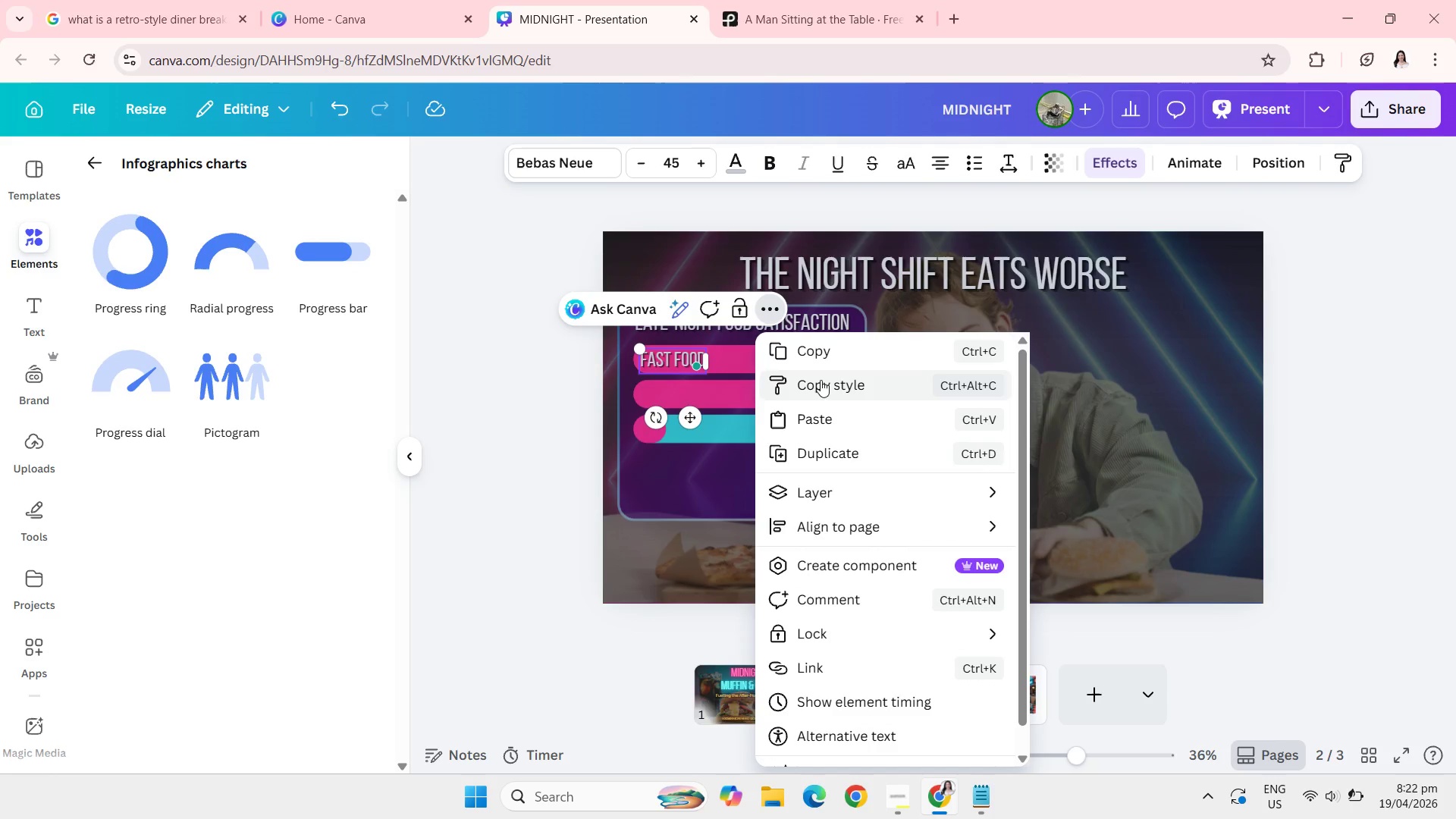 
left_click([819, 359])
 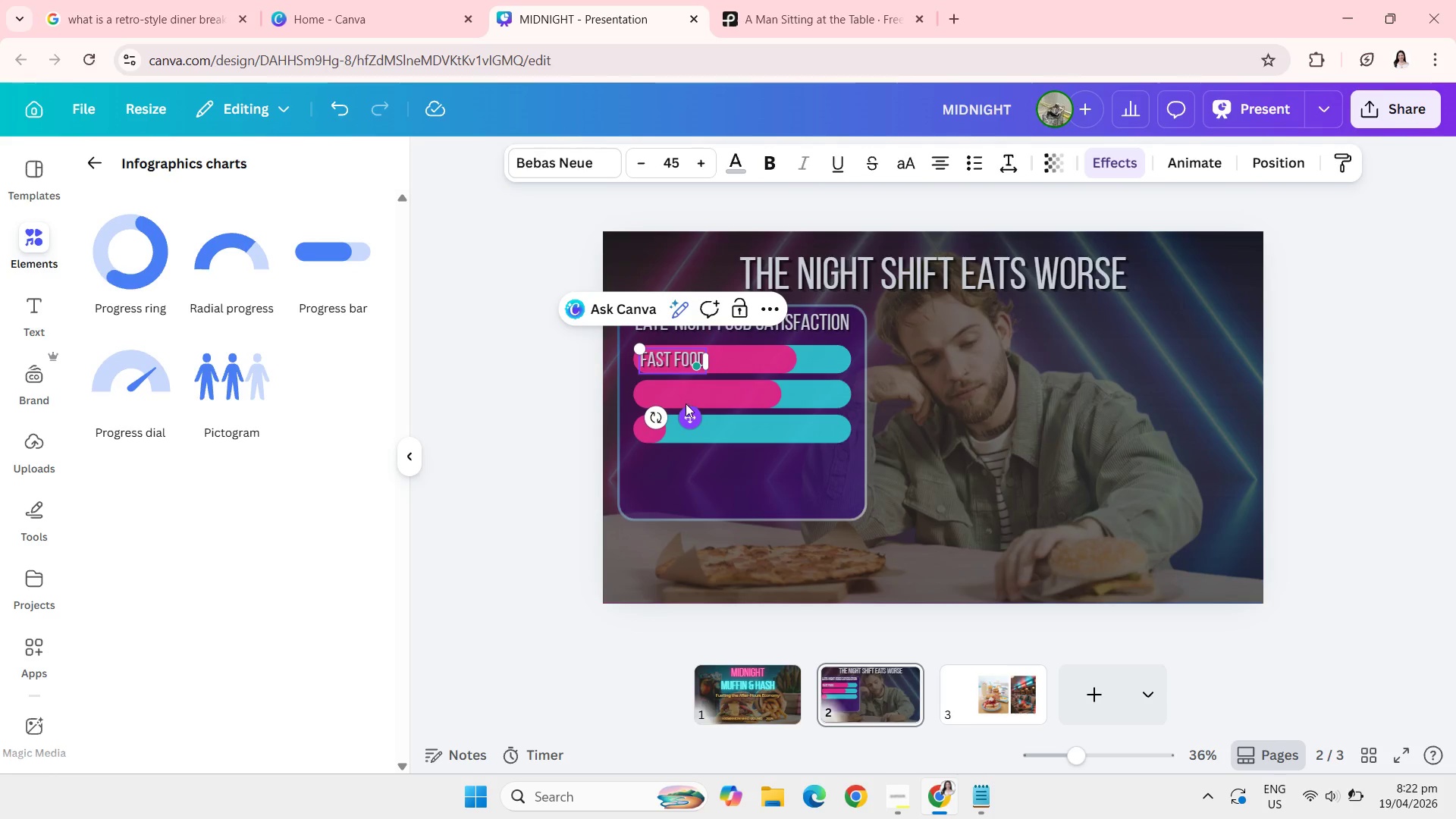 
key(Control+V)
 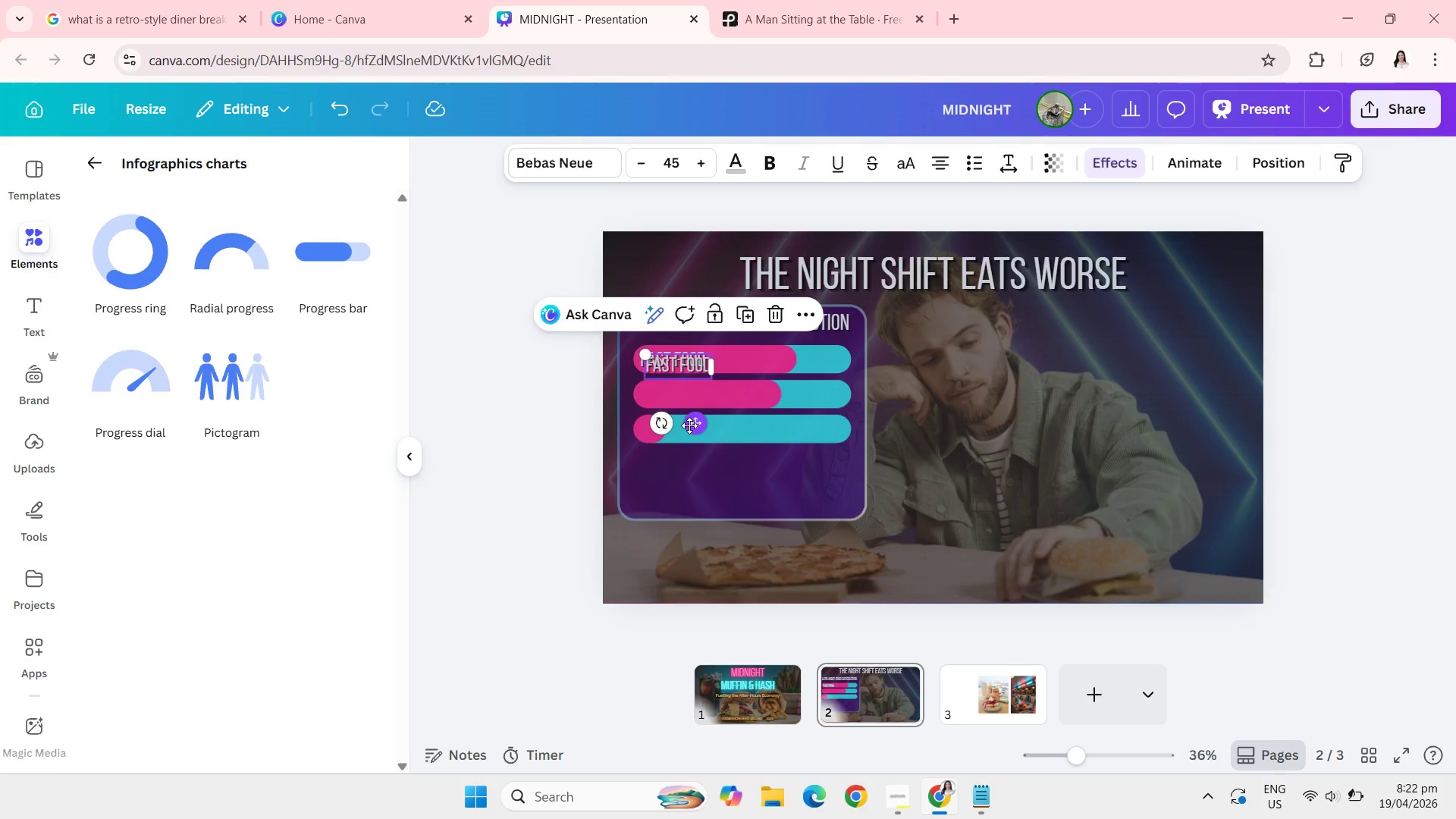 
left_click_drag(start_coordinate=[690, 425], to_coordinate=[789, 417])
 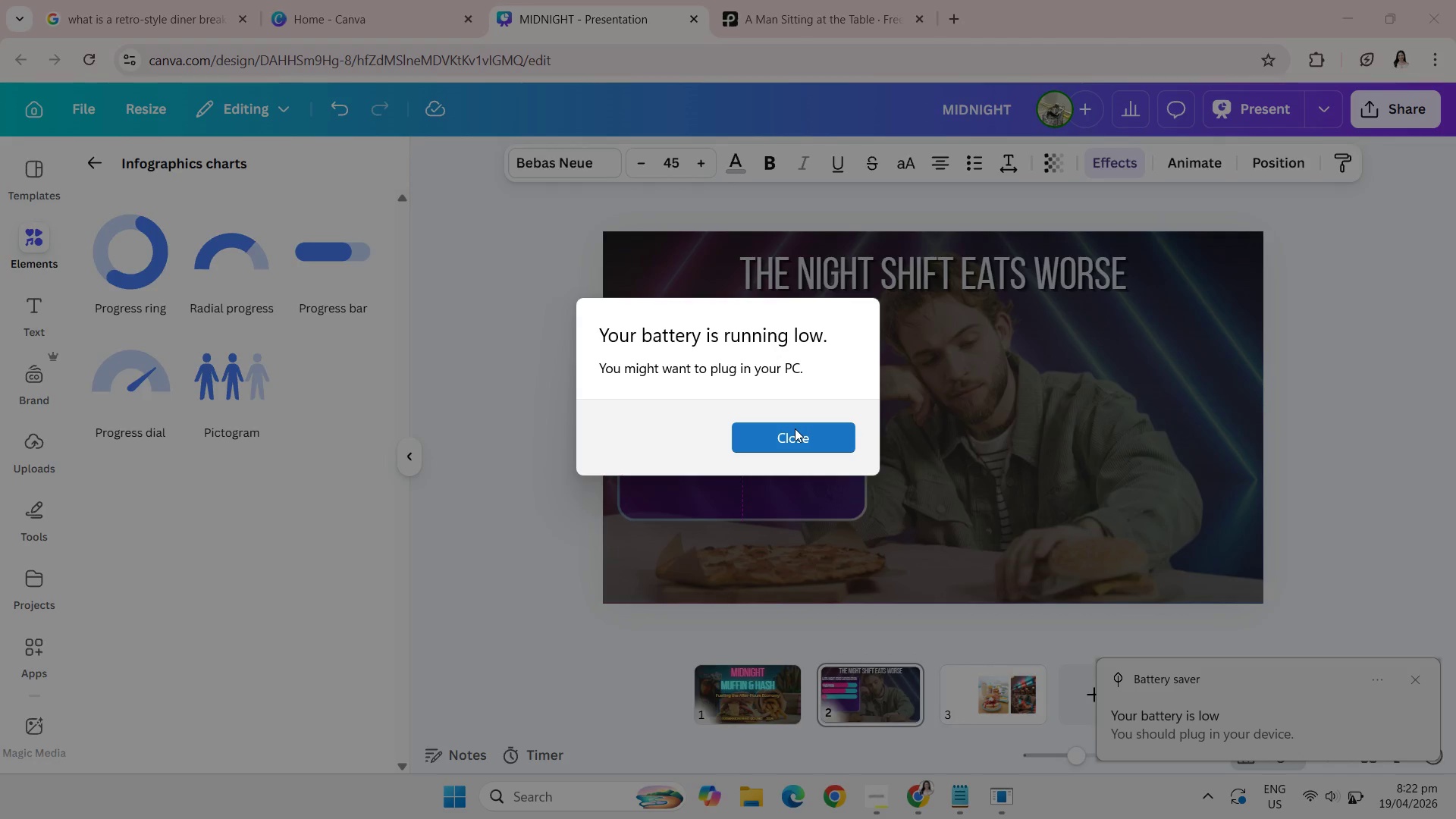 
wait(5.56)
 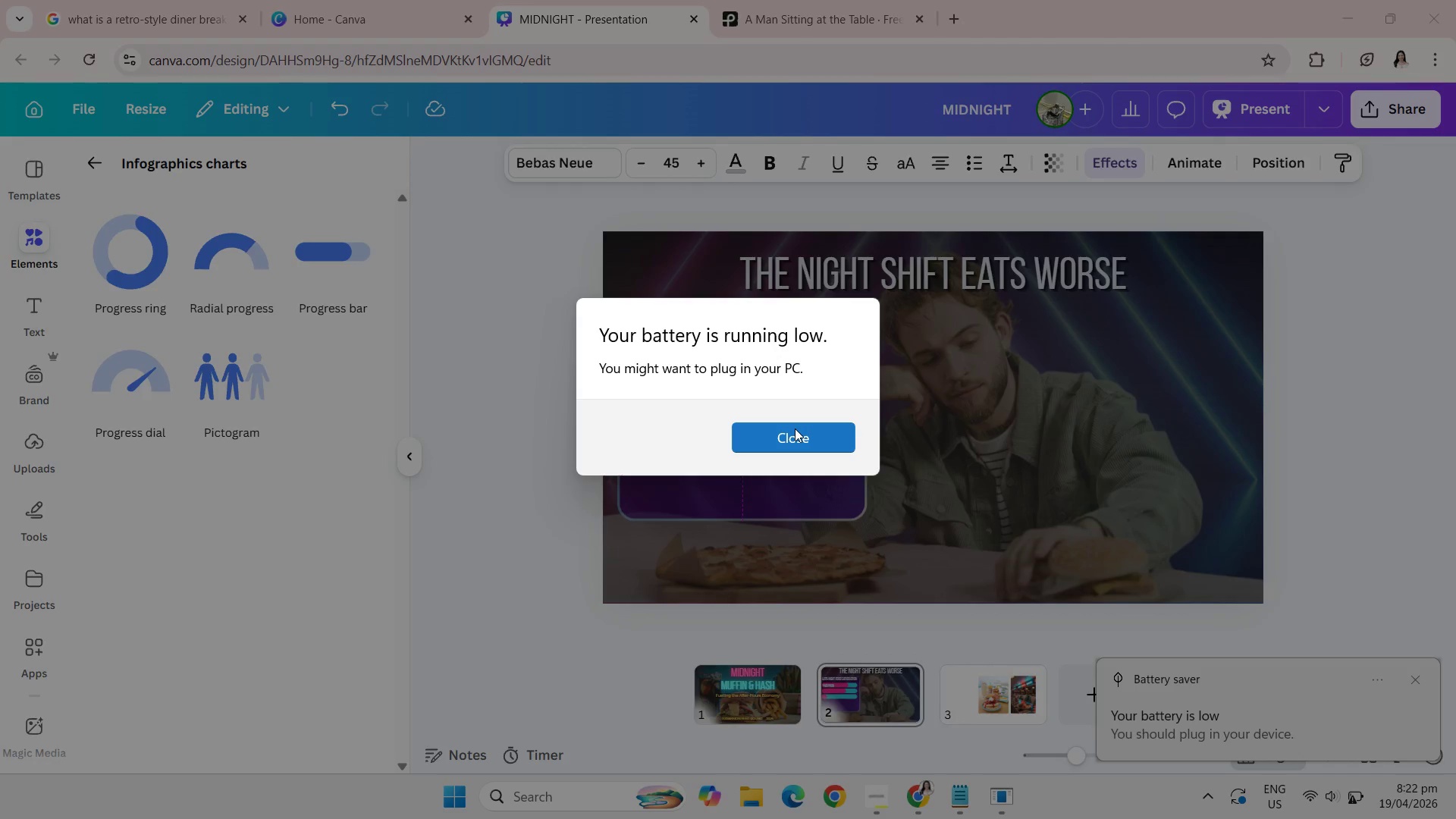 
left_click([795, 428])
 